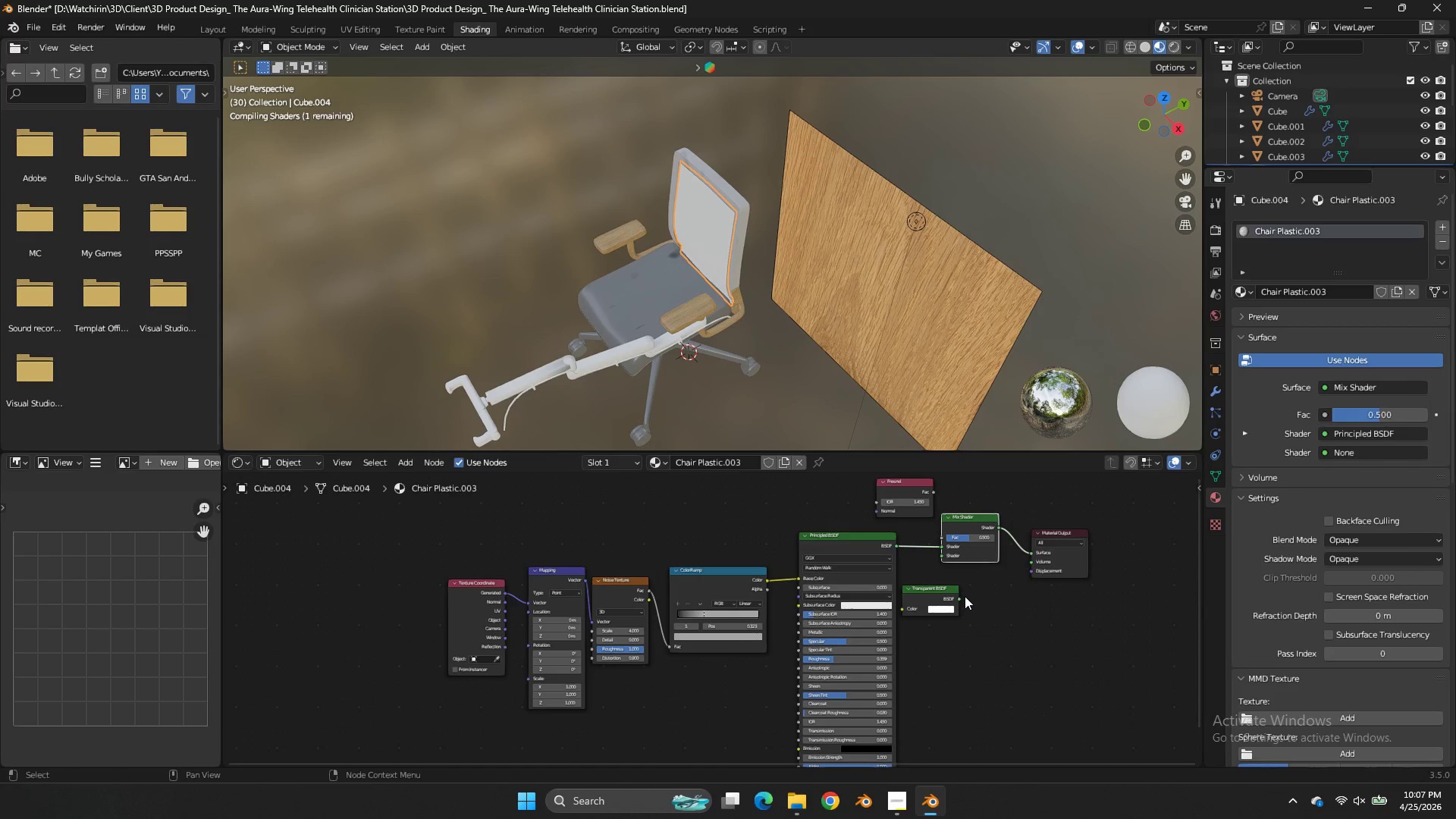 
left_click_drag(start_coordinate=[963, 596], to_coordinate=[956, 560])
 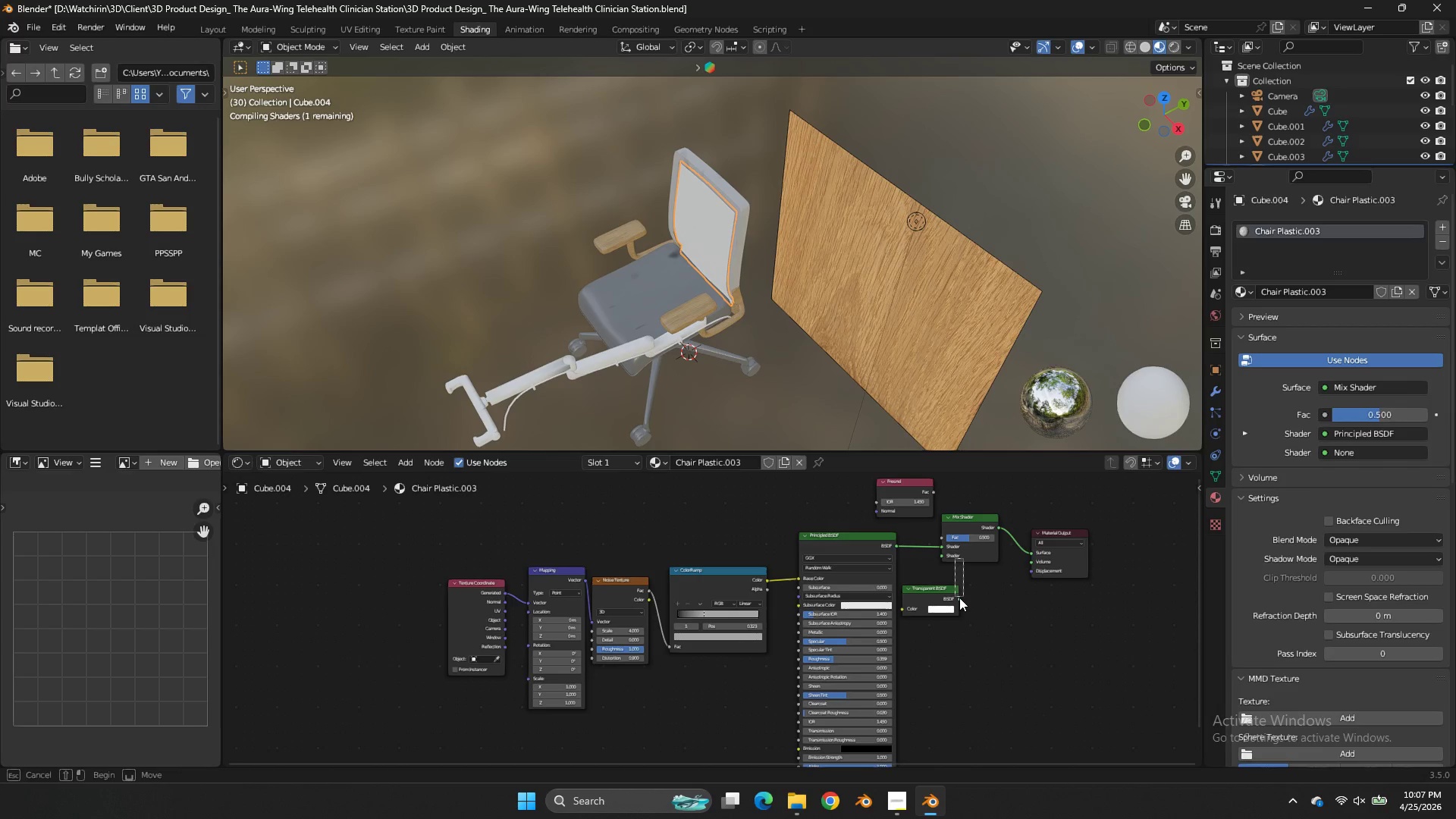 
left_click_drag(start_coordinate=[959, 598], to_coordinate=[942, 557])
 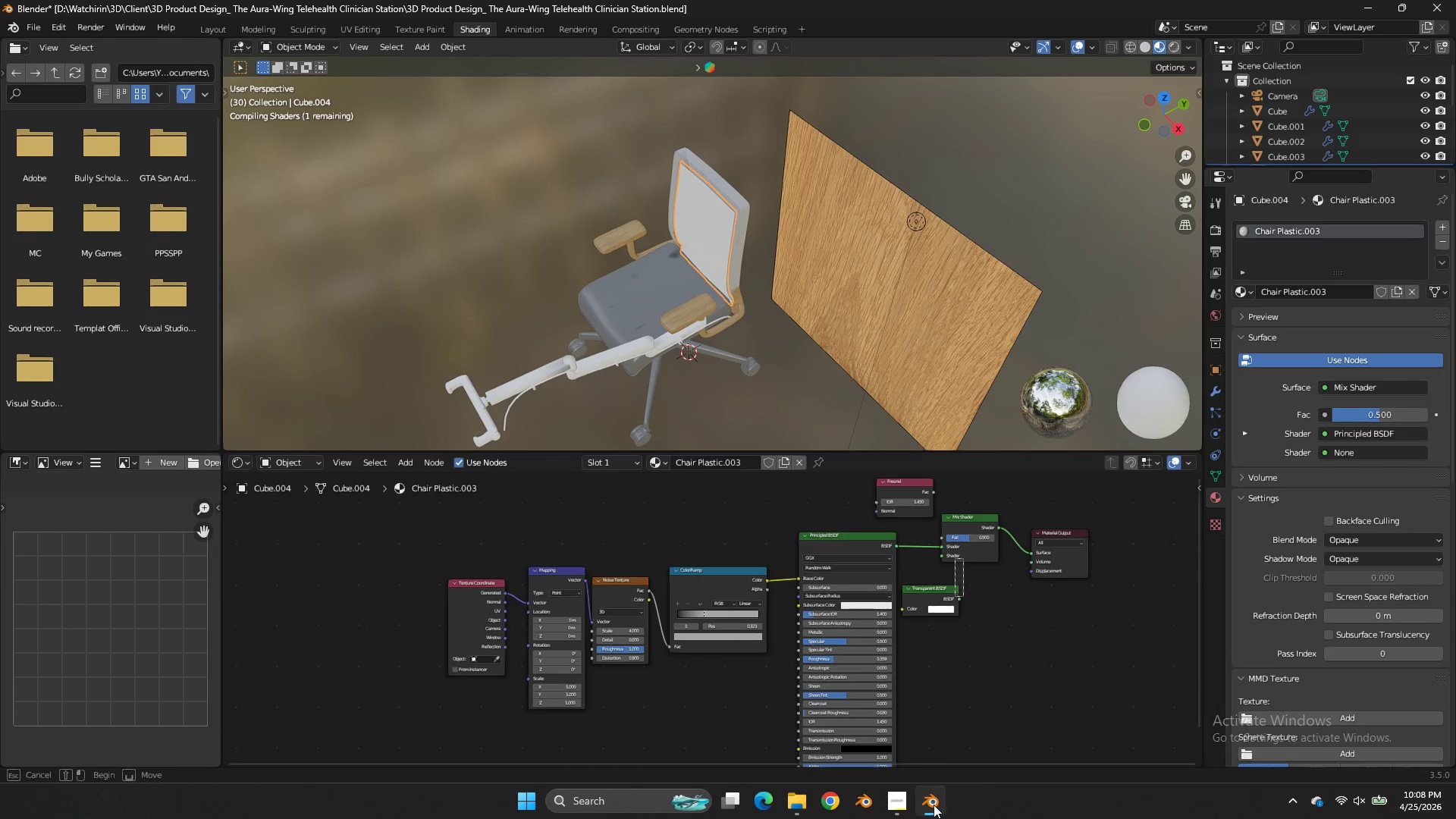 
left_click([905, 796])
 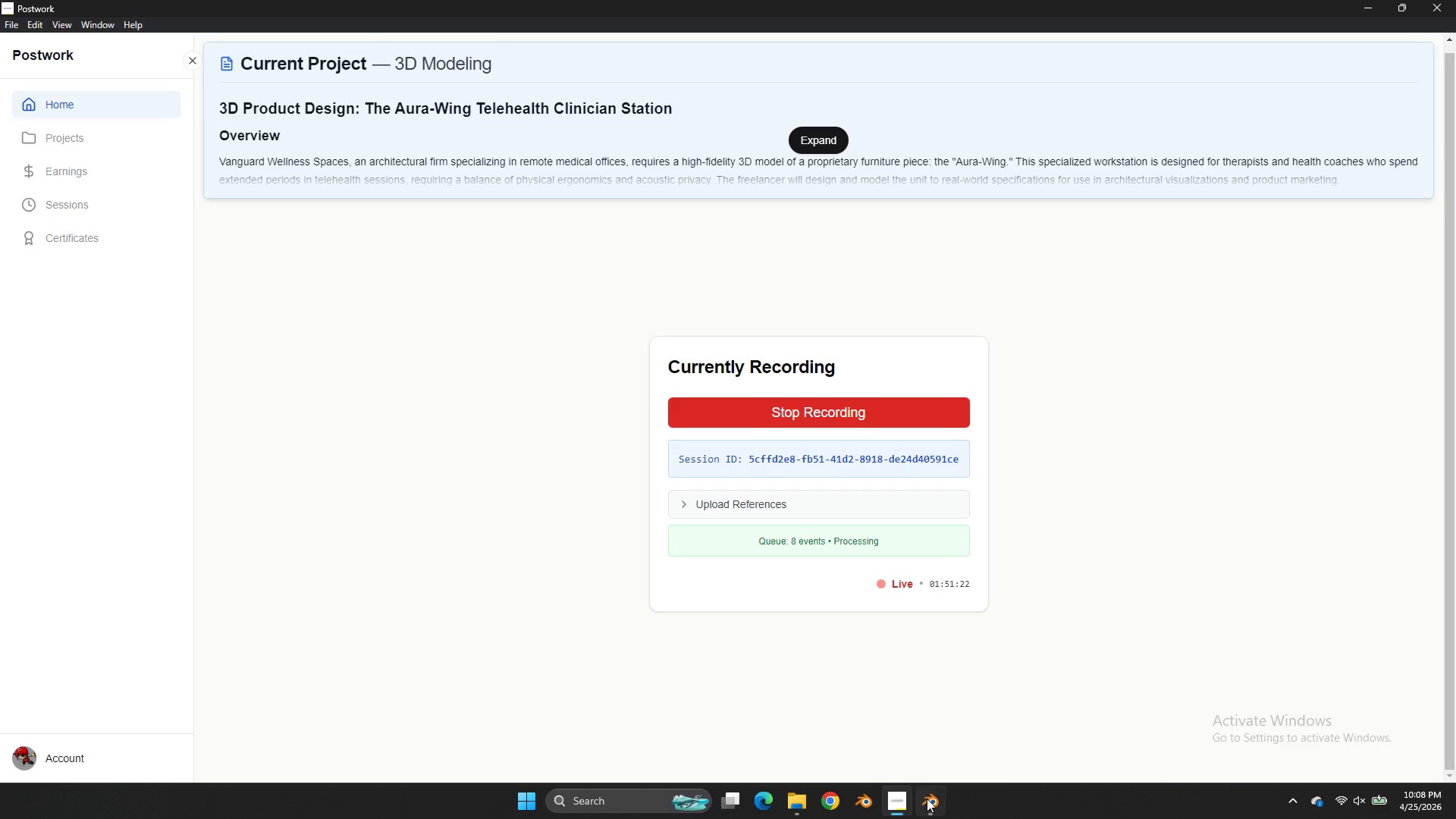 
left_click([927, 799])
 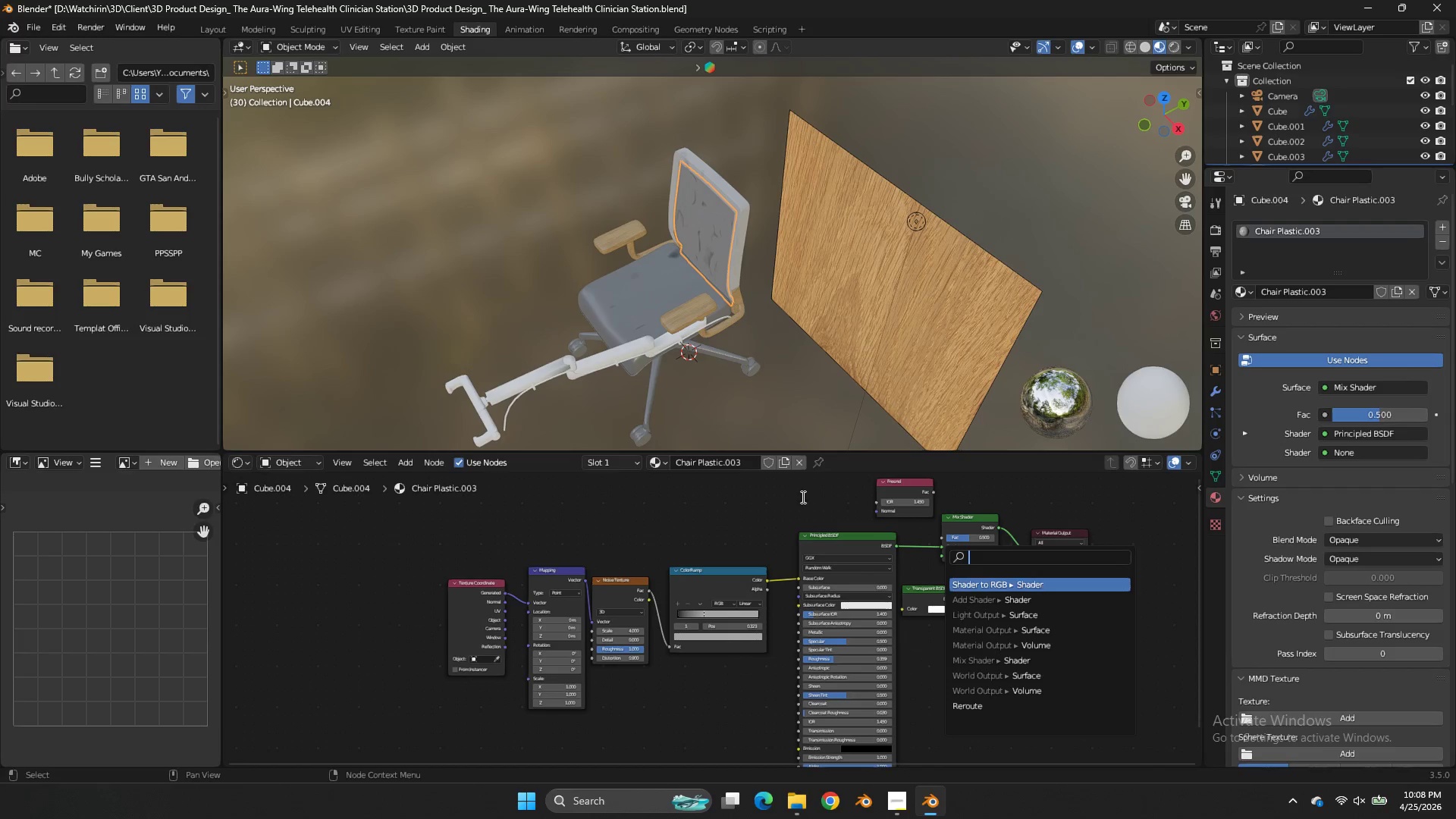 
left_click([782, 497])
 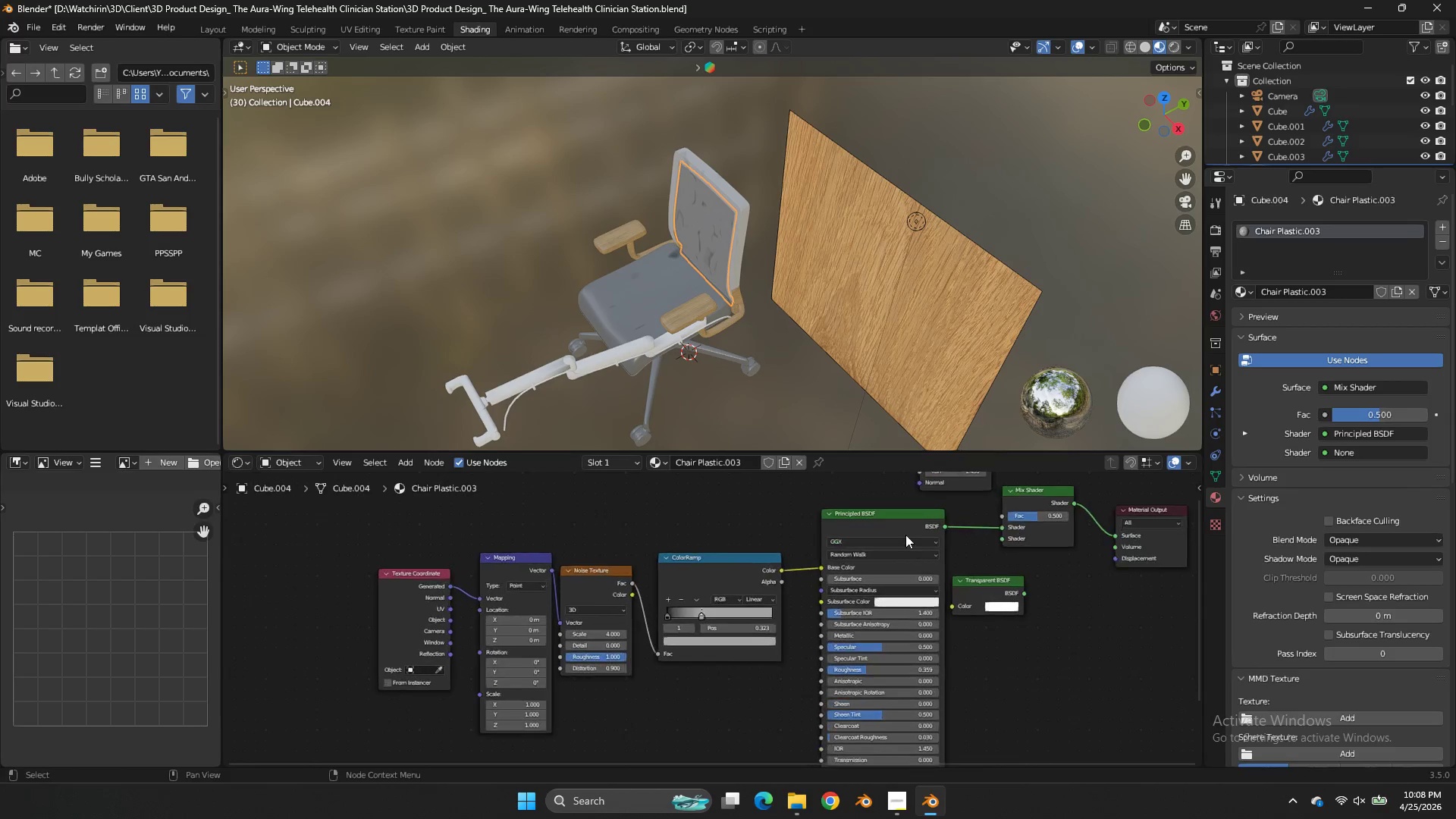 
scroll: coordinate [1022, 595], scroll_direction: up, amount: 5.0
 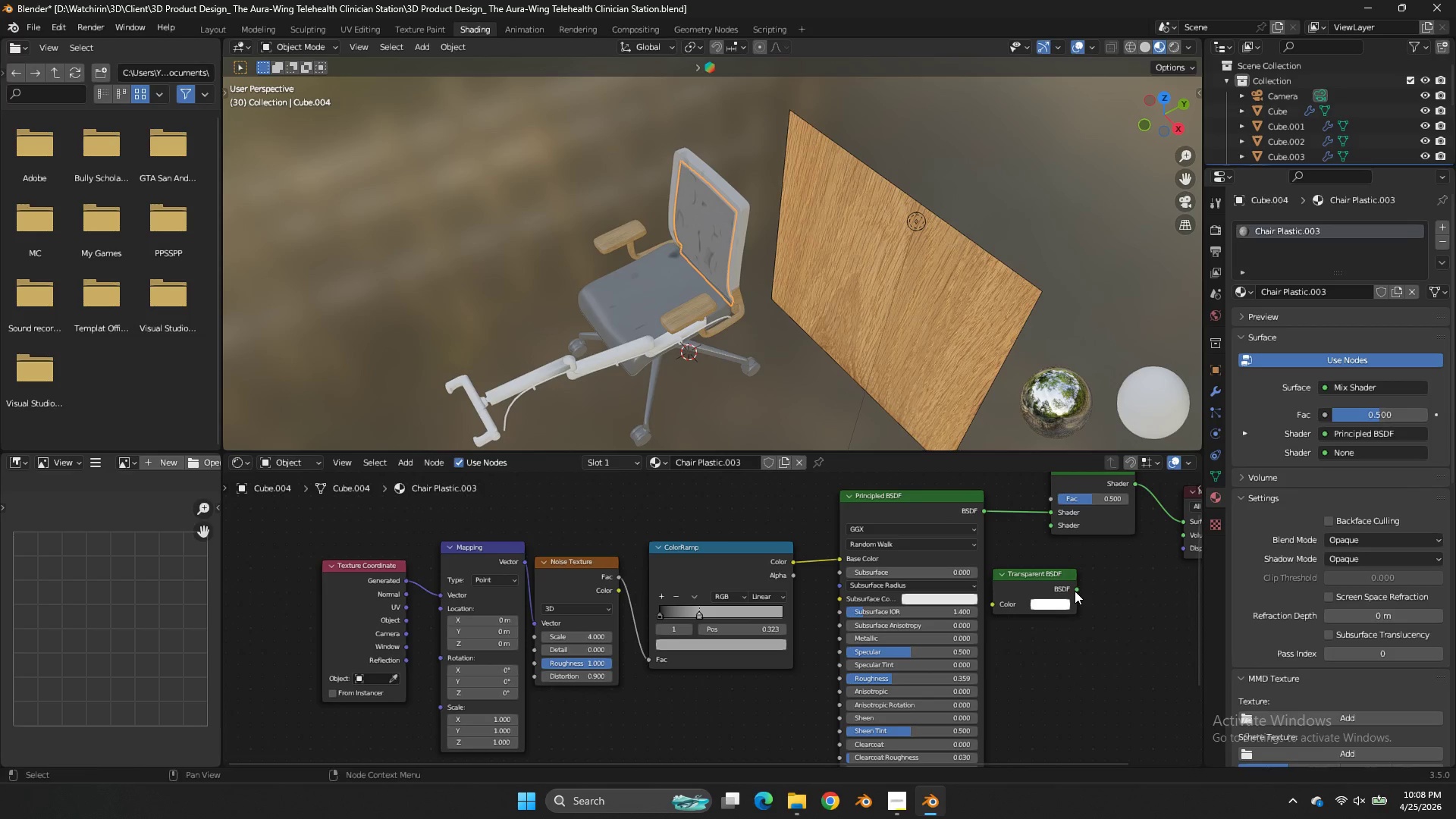 
left_click_drag(start_coordinate=[1075, 592], to_coordinate=[1050, 520])
 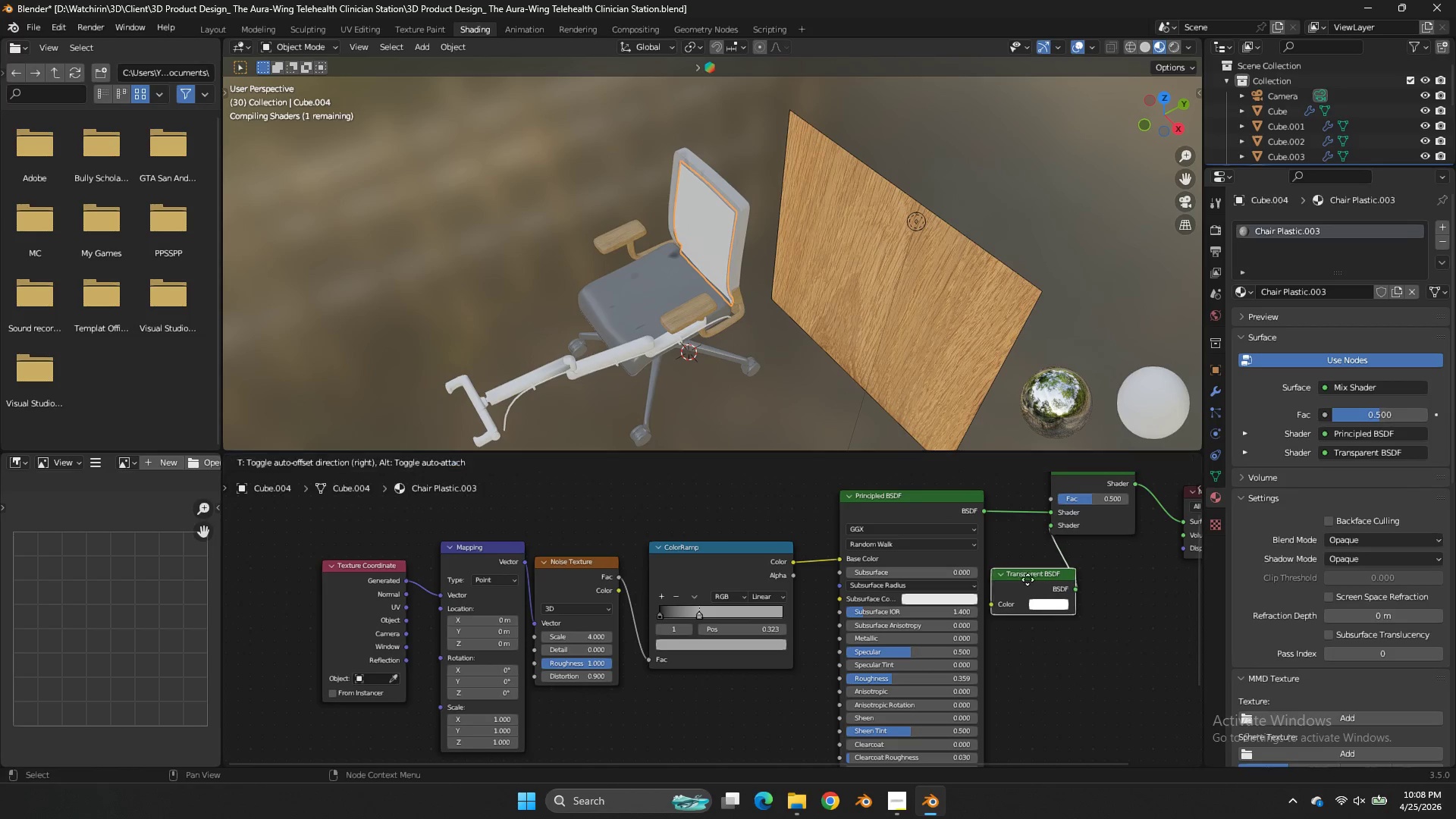 
left_click_drag(start_coordinate=[1036, 579], to_coordinate=[1017, 576])
 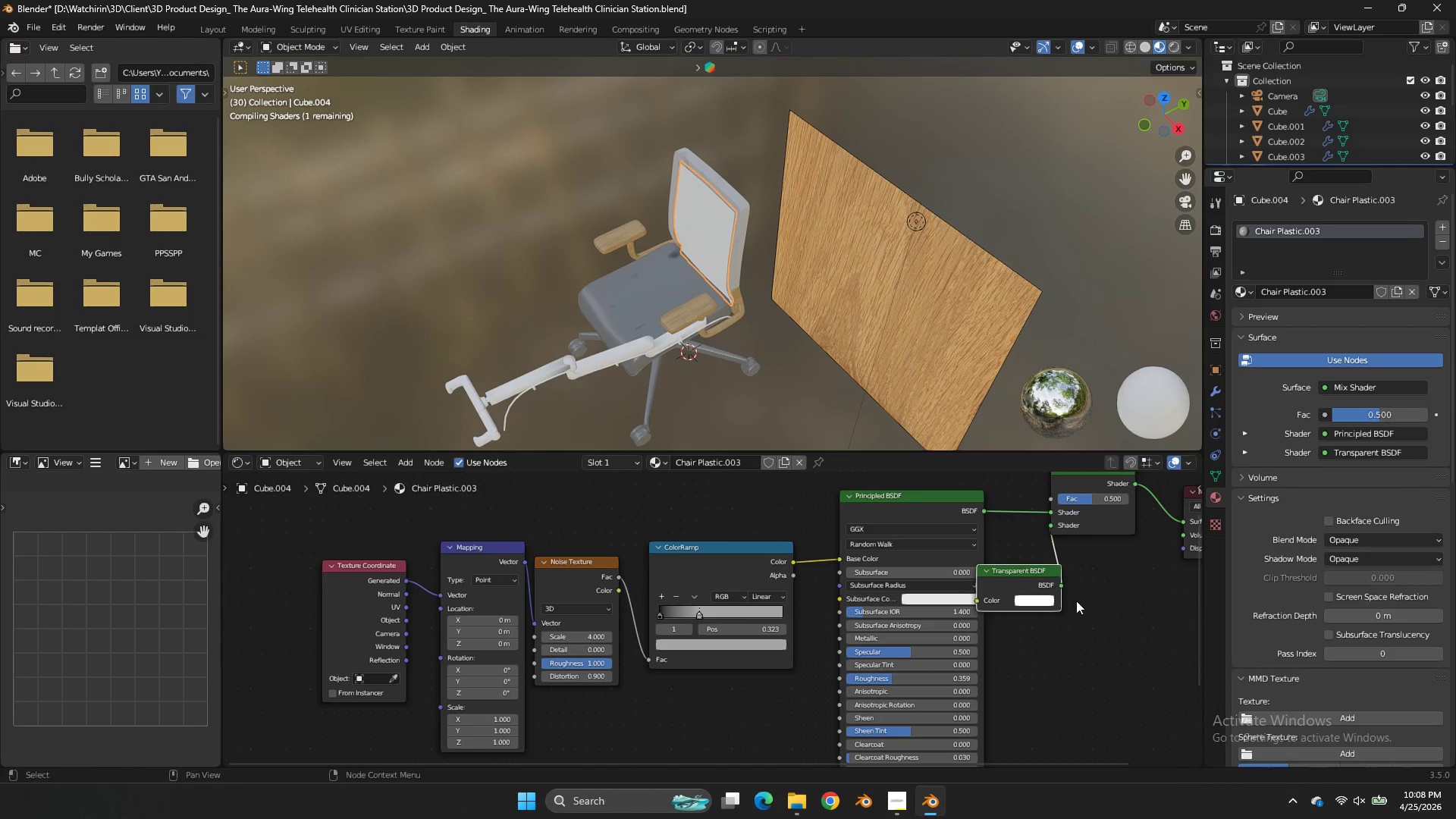 
scroll: coordinate [1076, 600], scroll_direction: down, amount: 1.0
 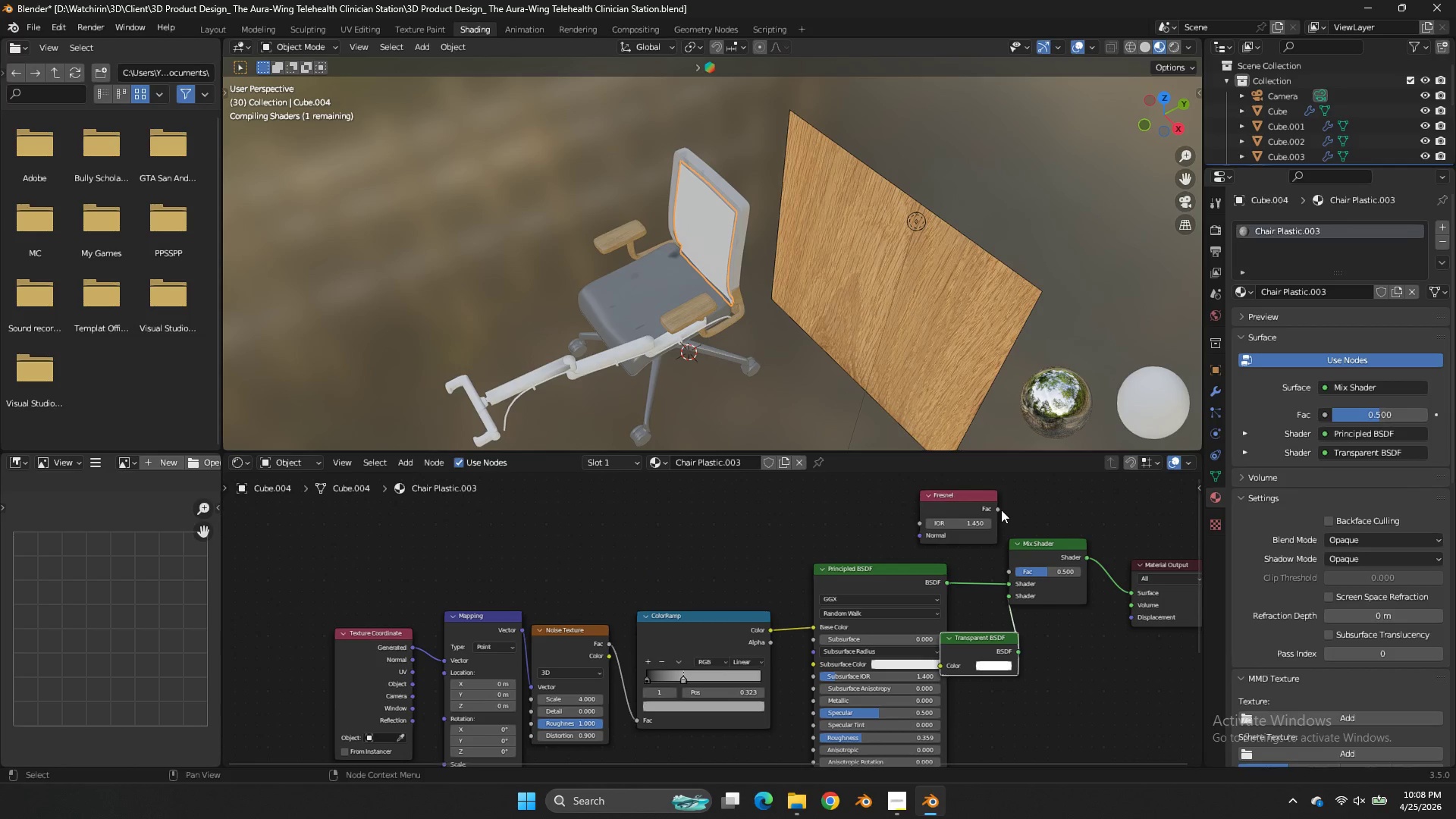 
left_click_drag(start_coordinate=[999, 509], to_coordinate=[1008, 541])
 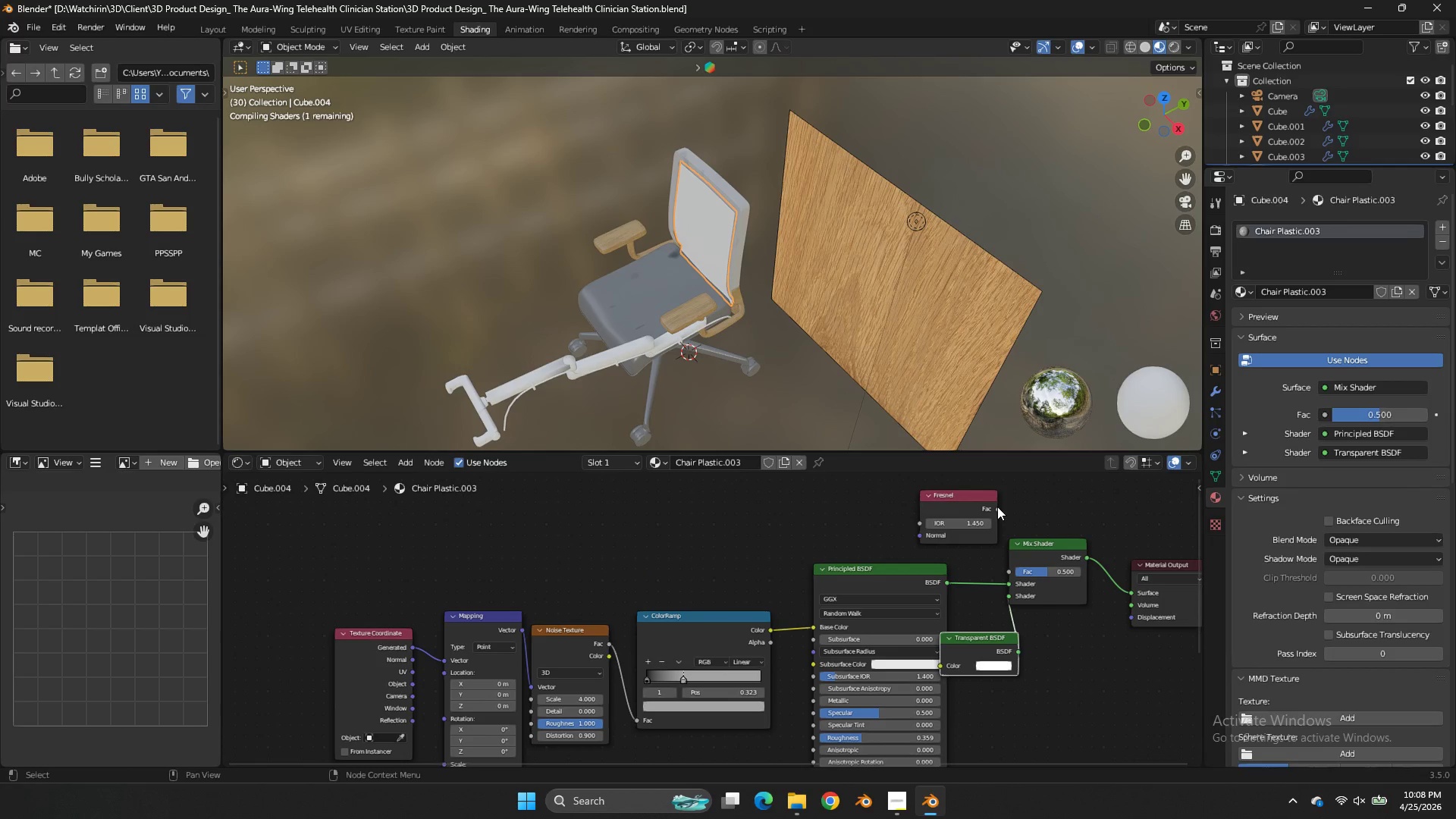 
left_click_drag(start_coordinate=[997, 507], to_coordinate=[1009, 533])
 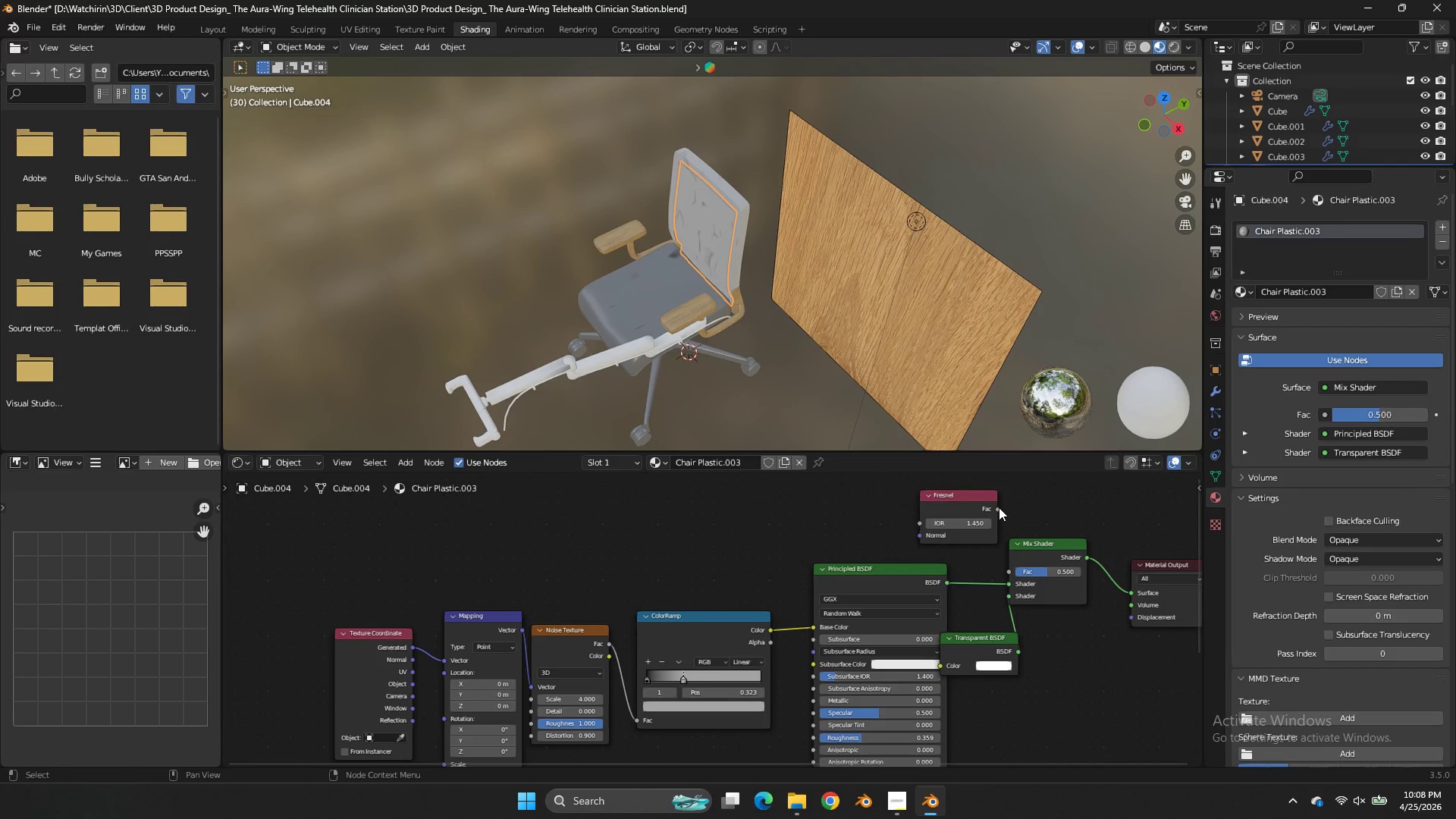 
left_click_drag(start_coordinate=[997, 510], to_coordinate=[1011, 573])
 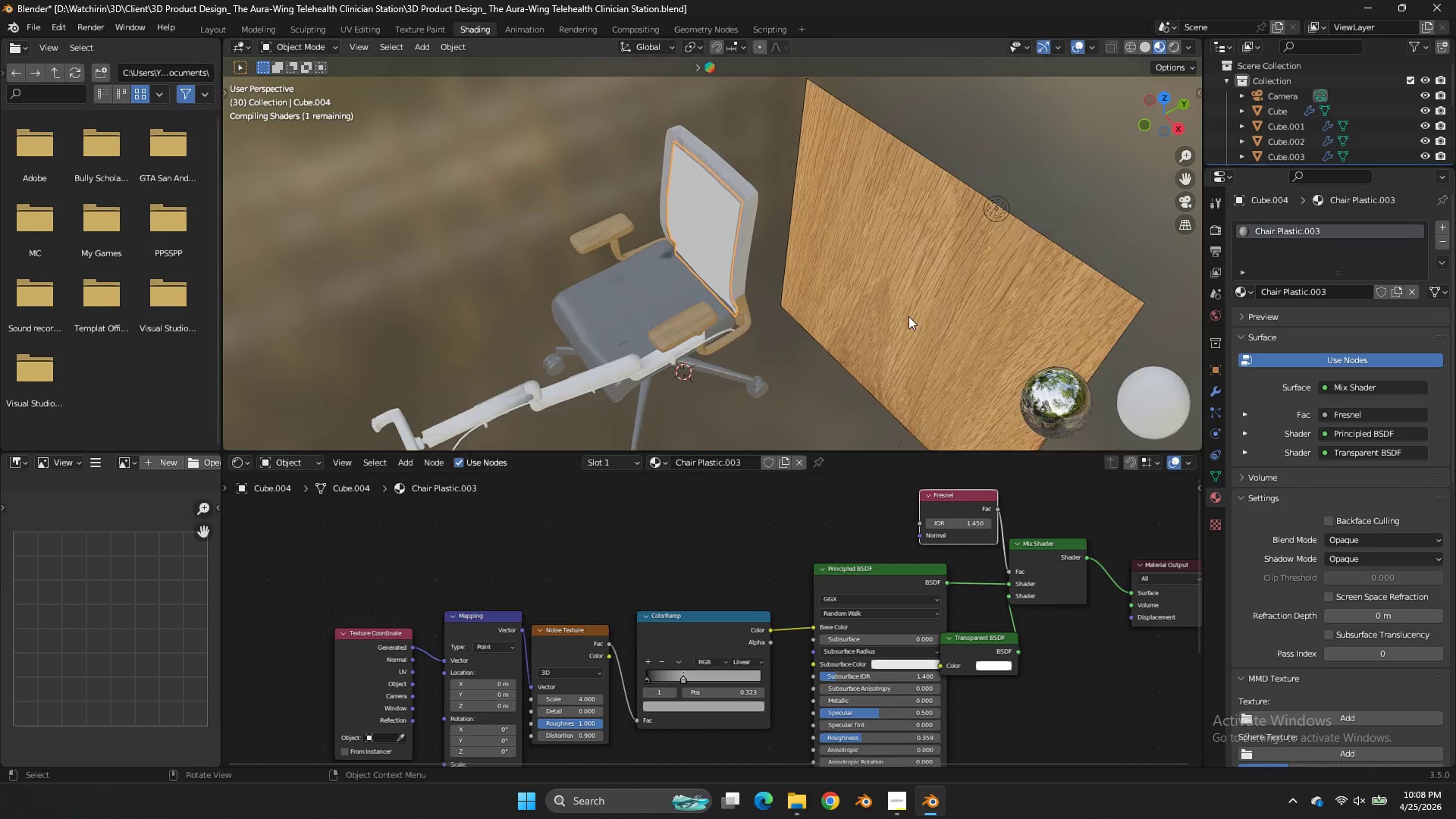 
scroll: coordinate [904, 300], scroll_direction: up, amount: 4.0
 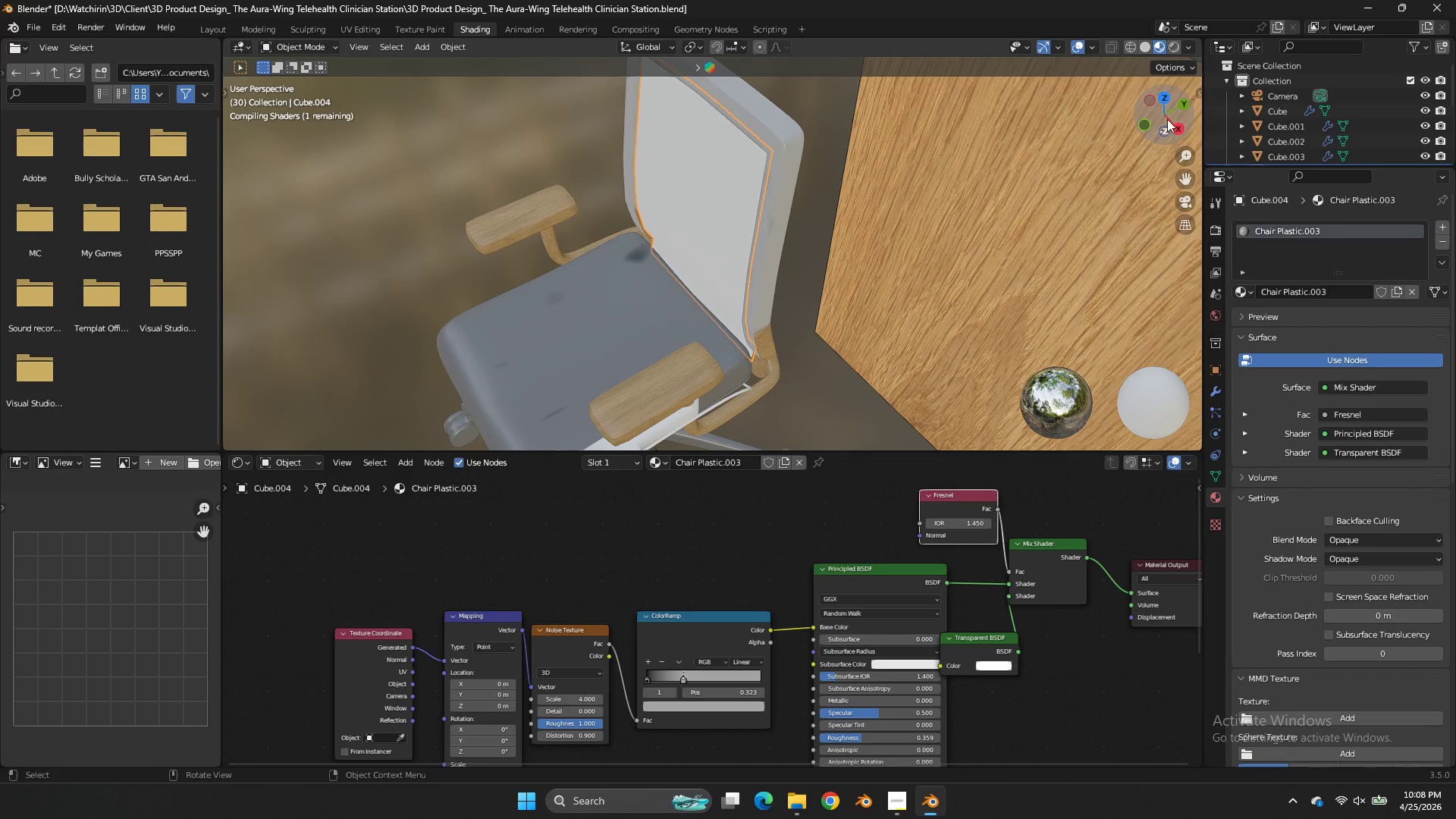 
left_click_drag(start_coordinate=[1167, 119], to_coordinate=[313, 95])
 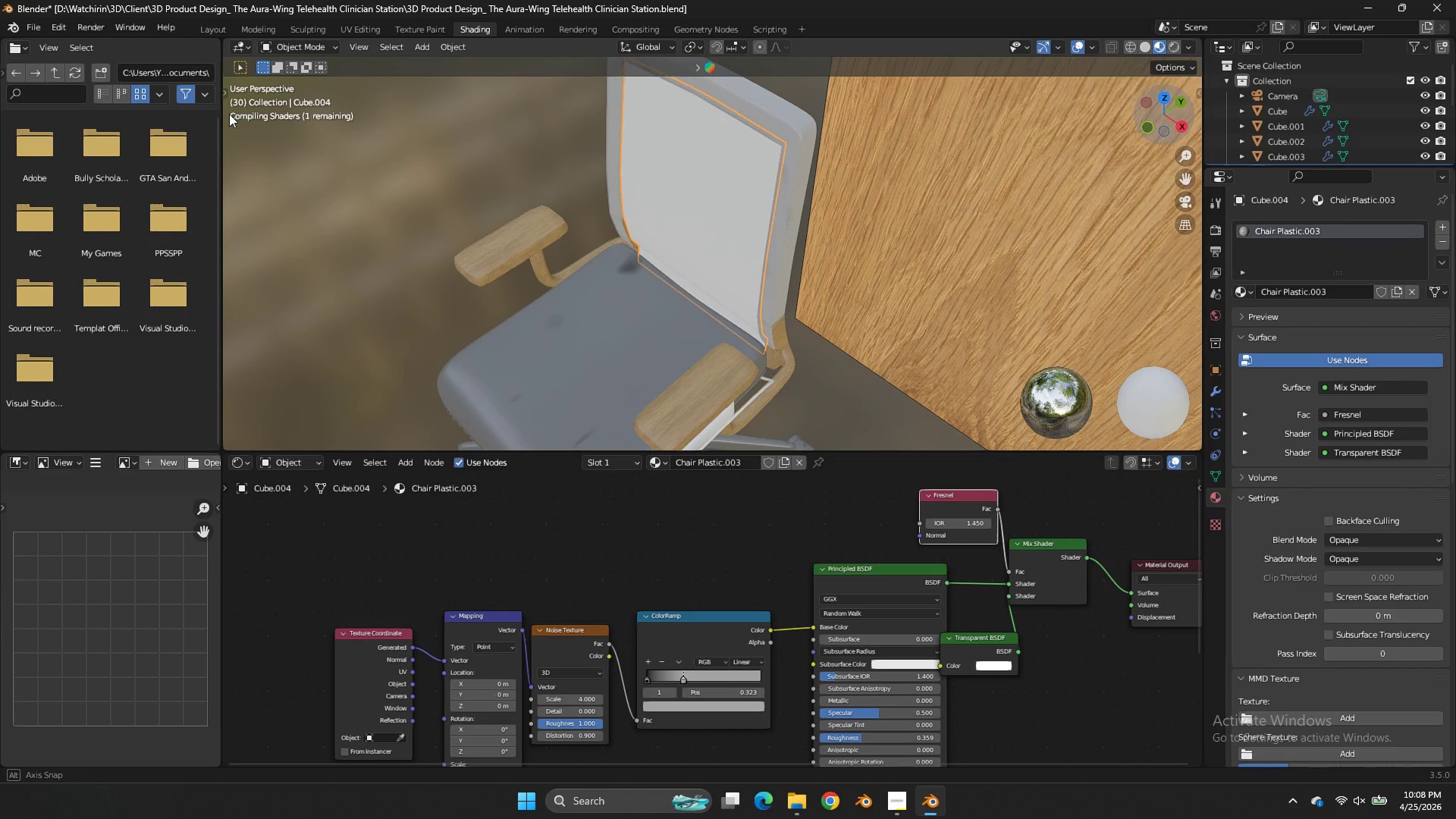 
left_click([0, 105])
 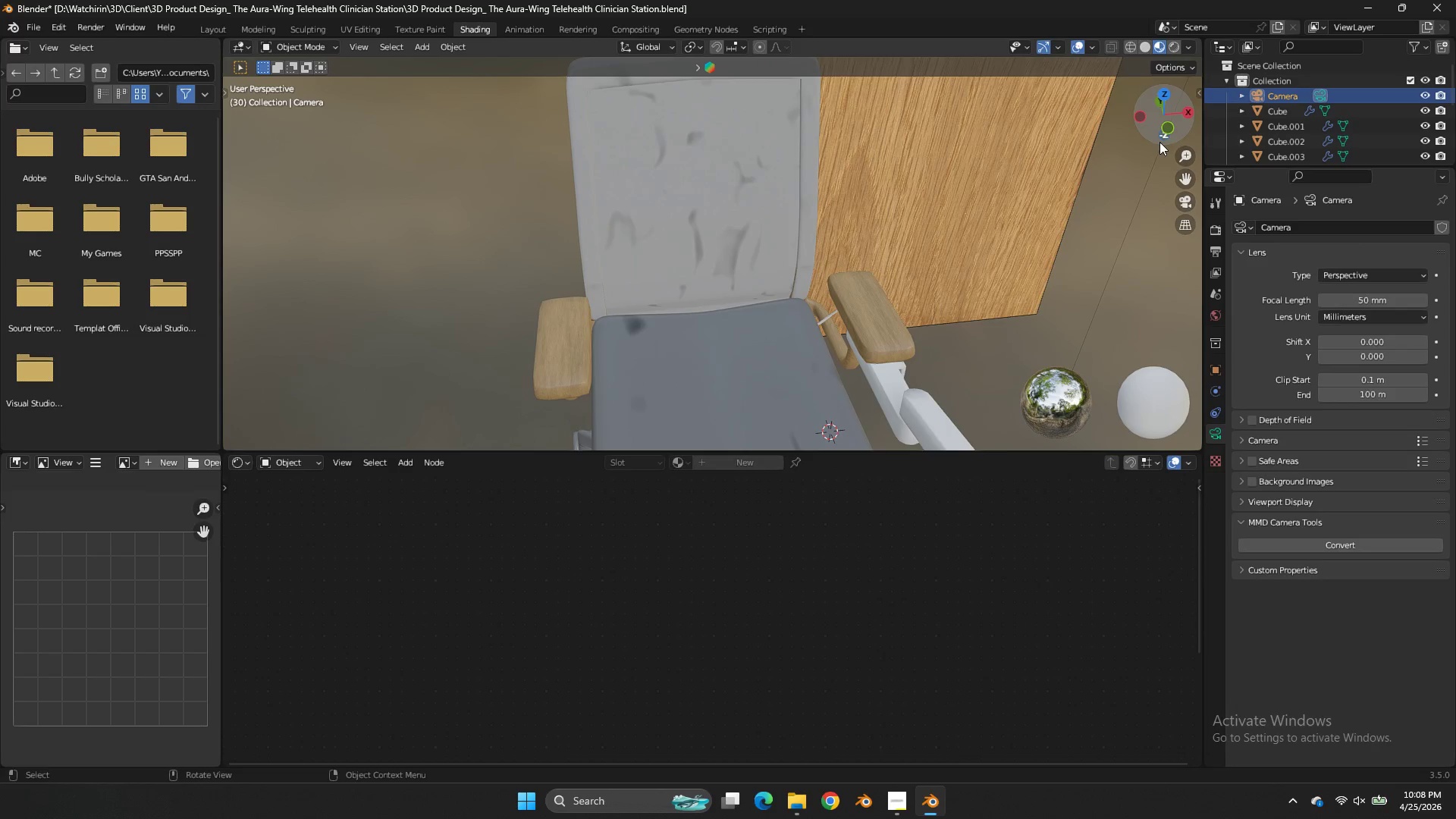 
scroll: coordinate [1159, 144], scroll_direction: up, amount: 2.0
 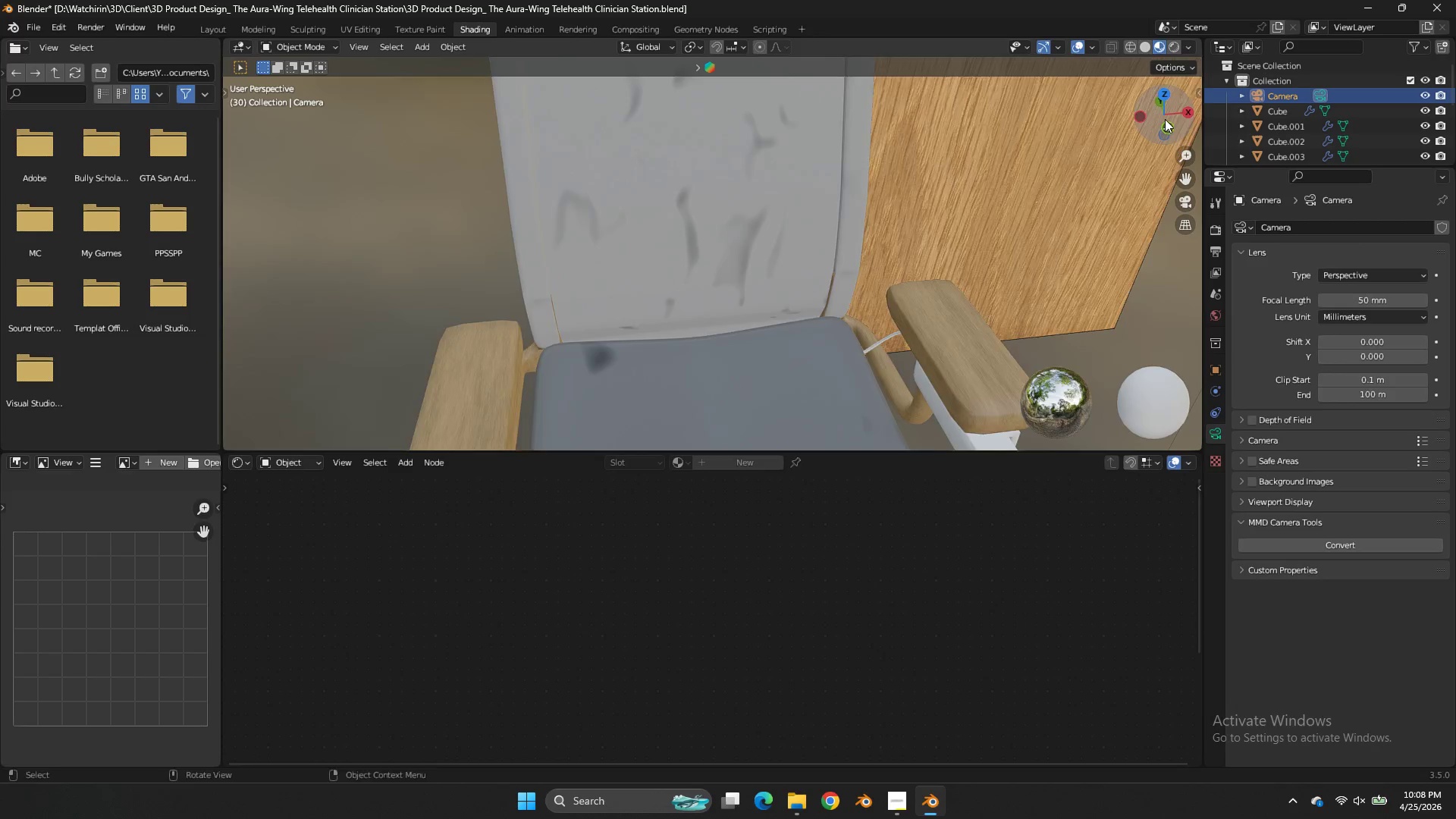 
left_click_drag(start_coordinate=[1167, 119], to_coordinate=[223, 114])
 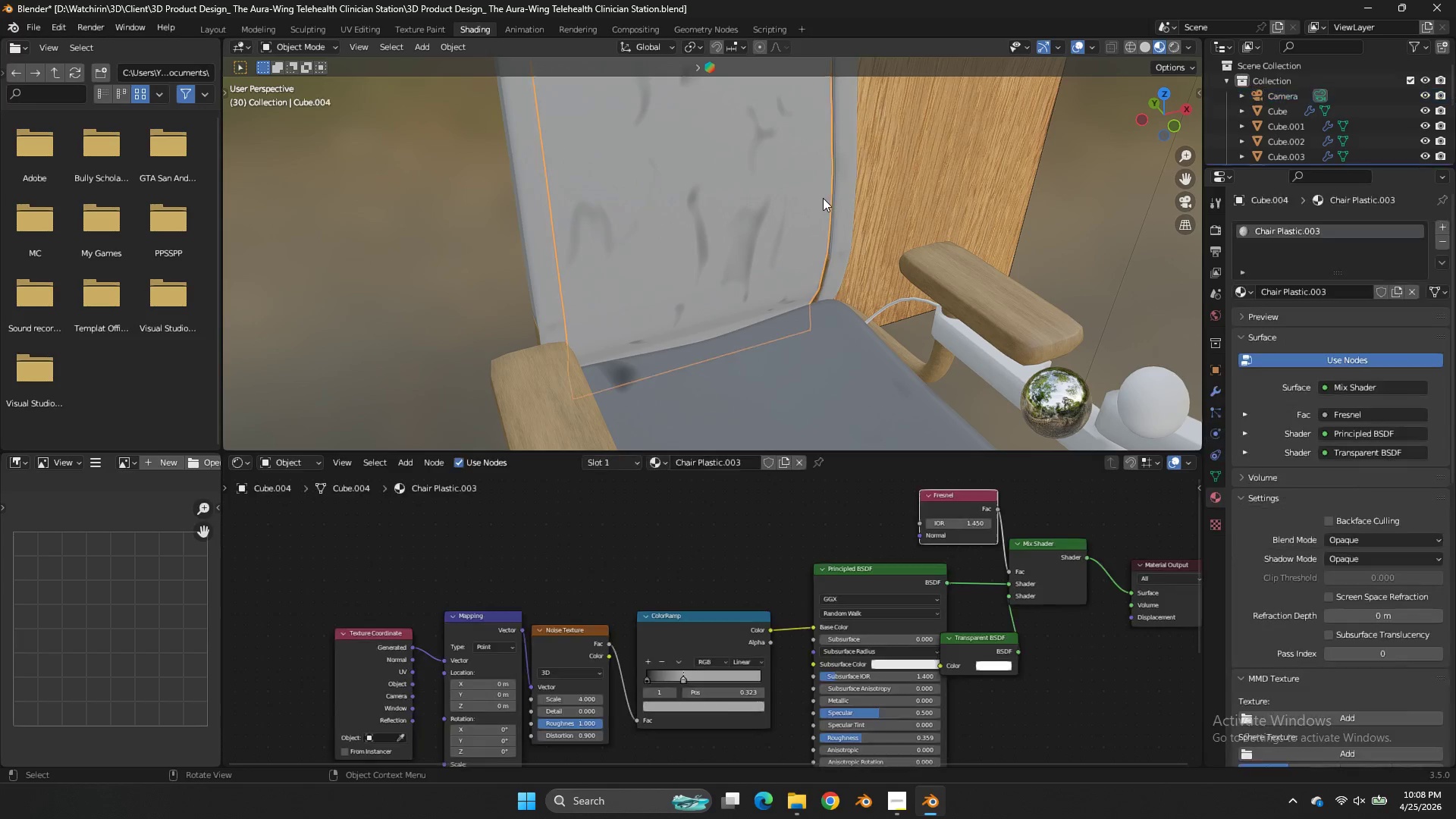 
left_click([823, 198])
 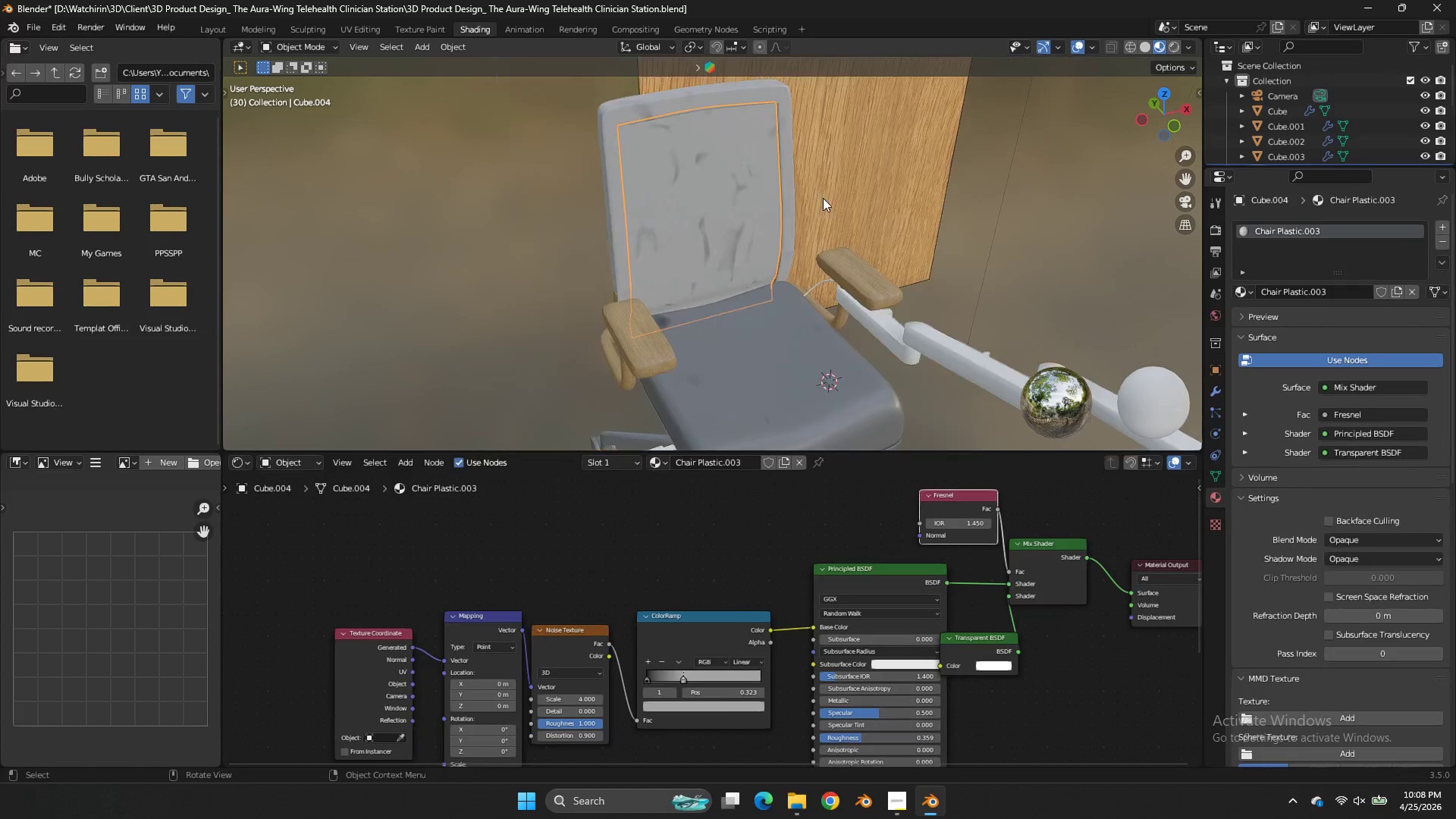 
scroll: coordinate [823, 198], scroll_direction: down, amount: 3.0
 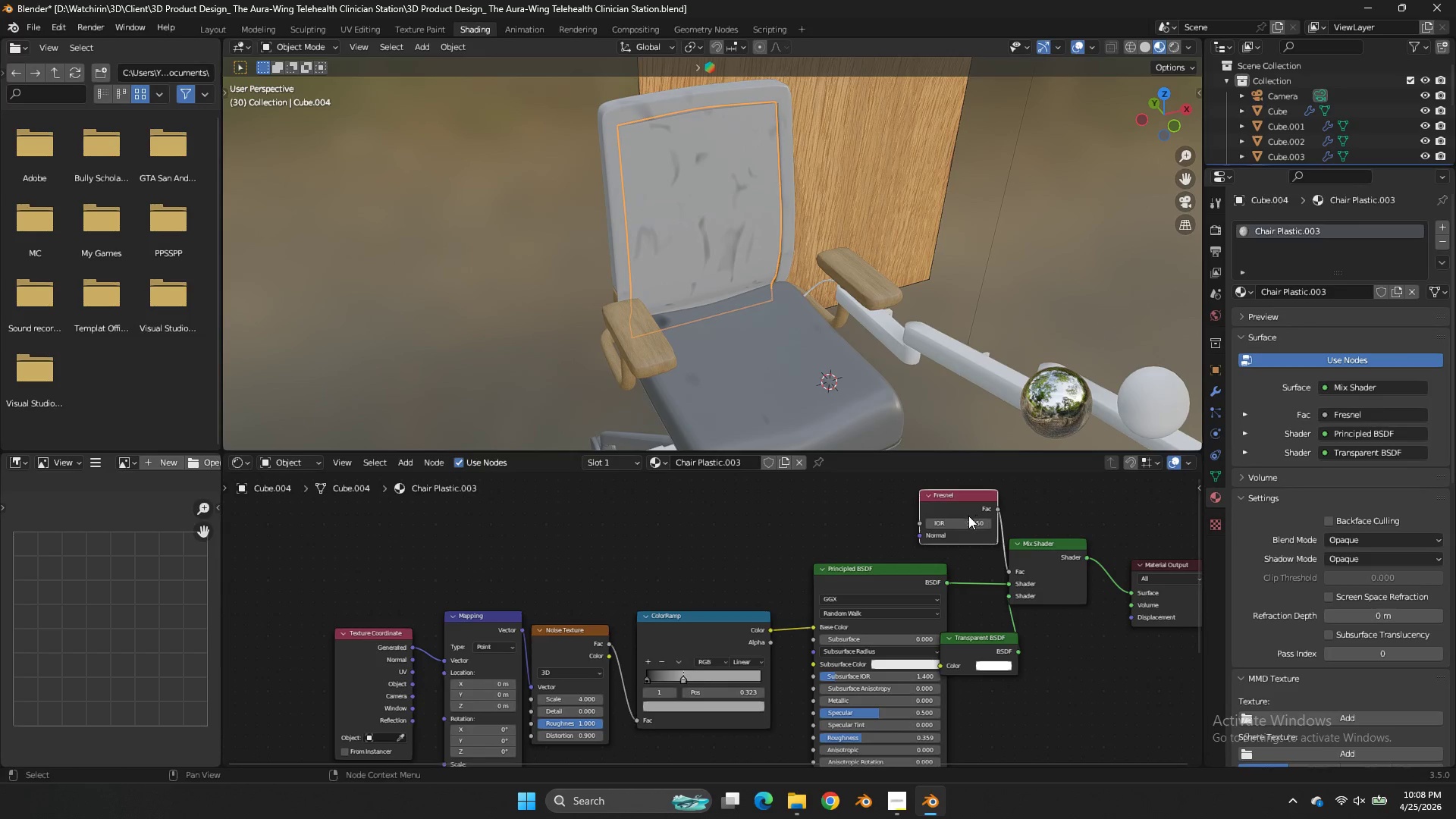 
left_click_drag(start_coordinate=[968, 516], to_coordinate=[986, 516])
 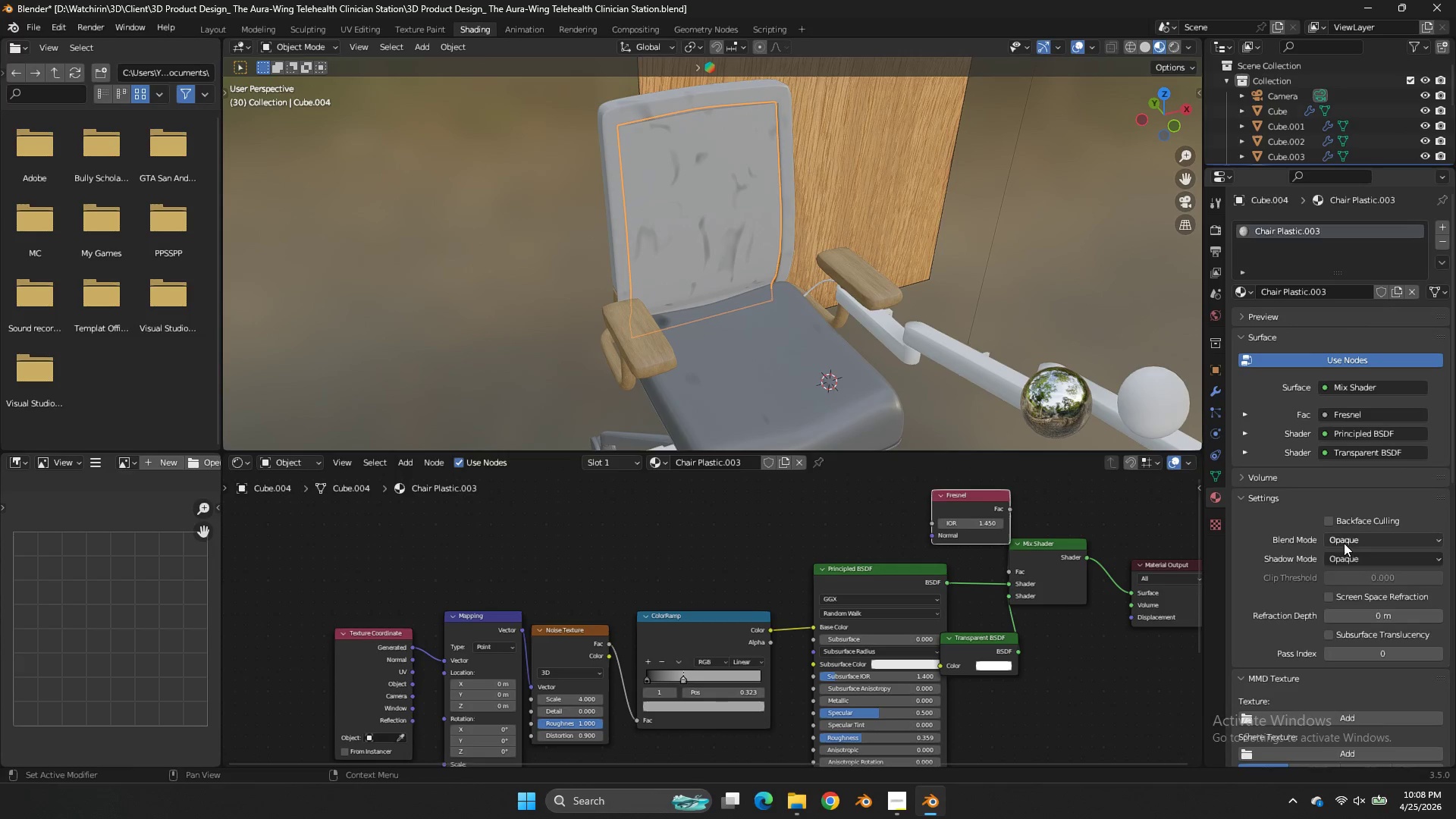 
left_click([1344, 543])
 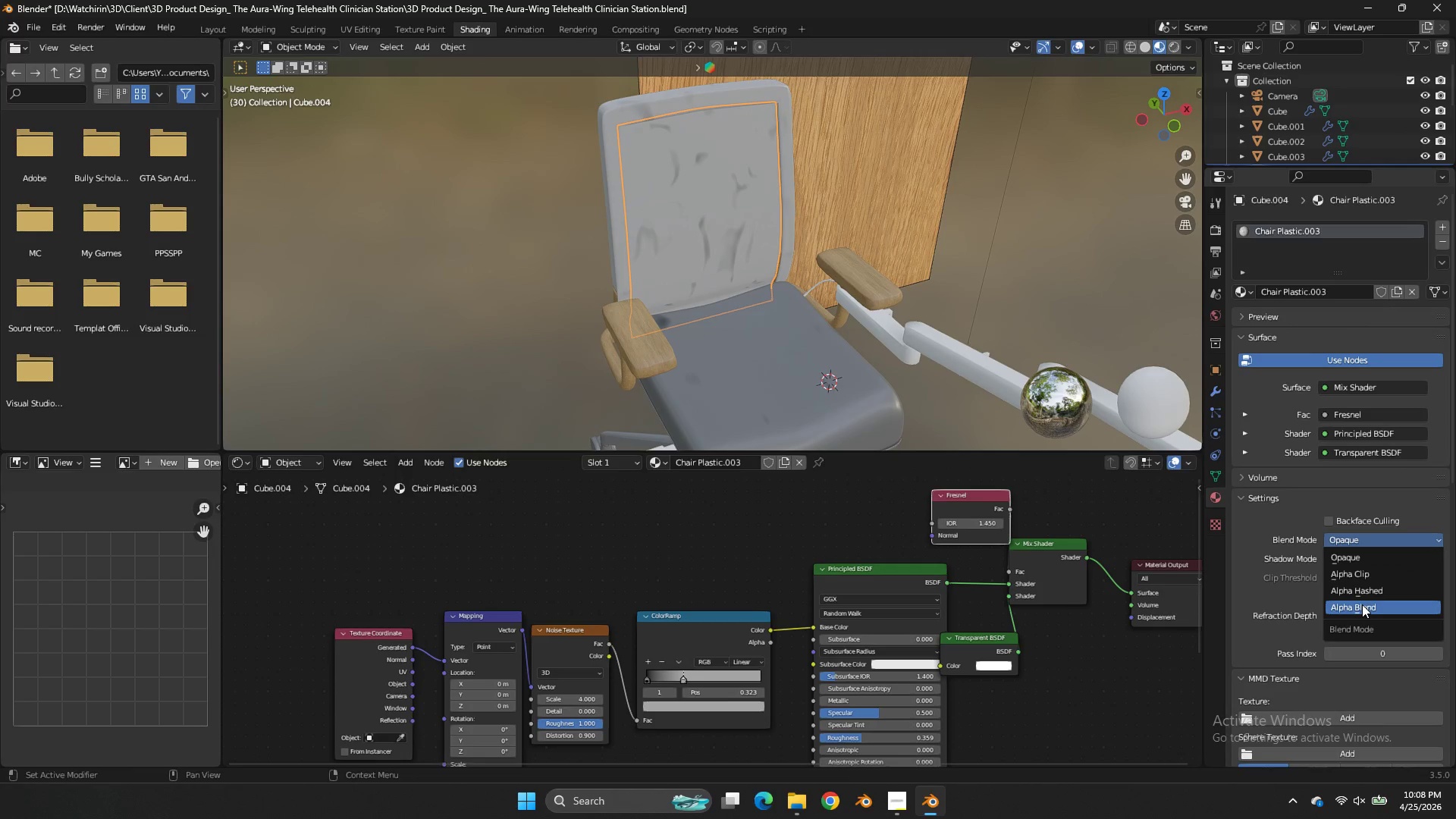 
left_click([1362, 604])
 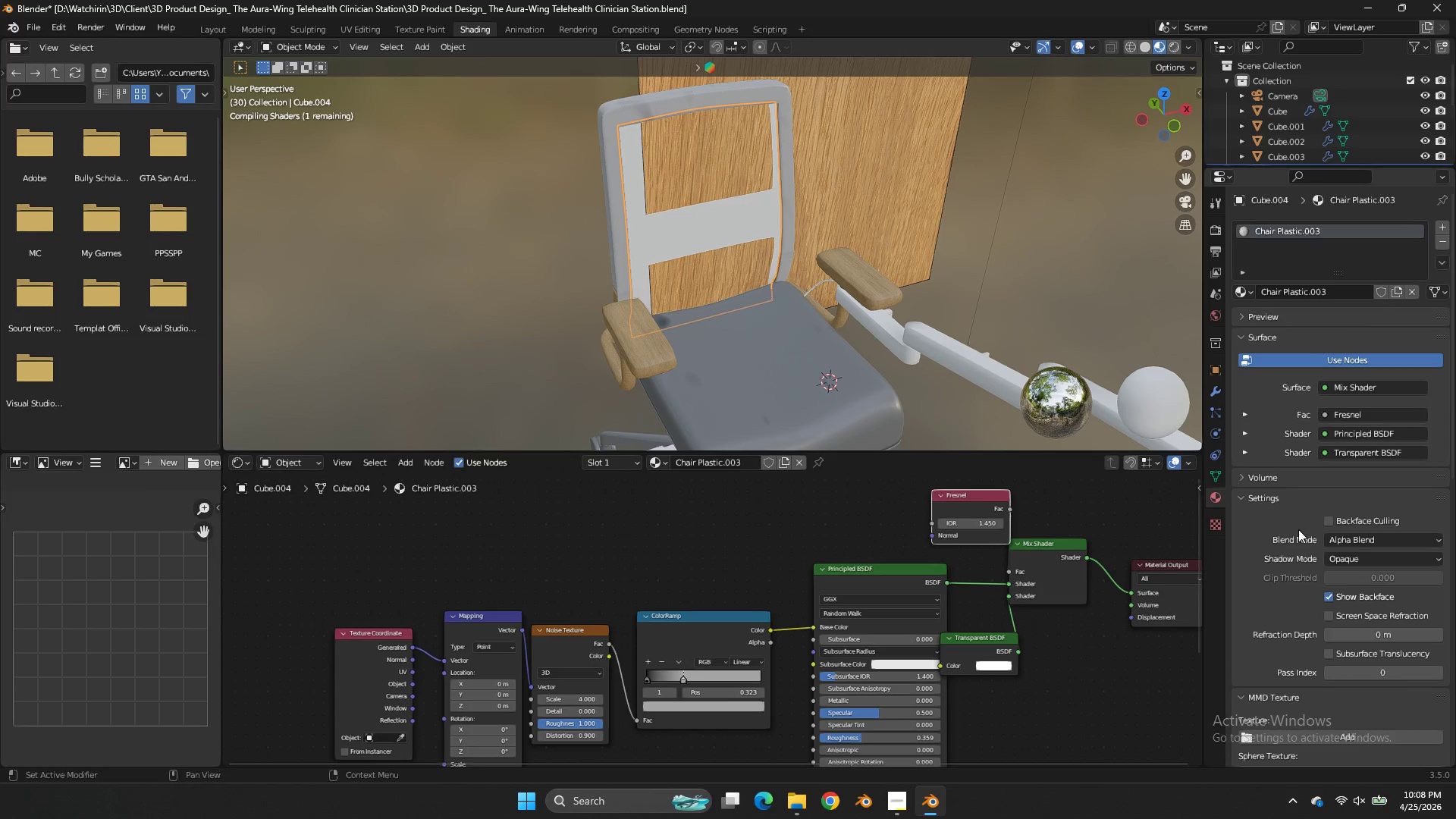 
left_click([1358, 554])
 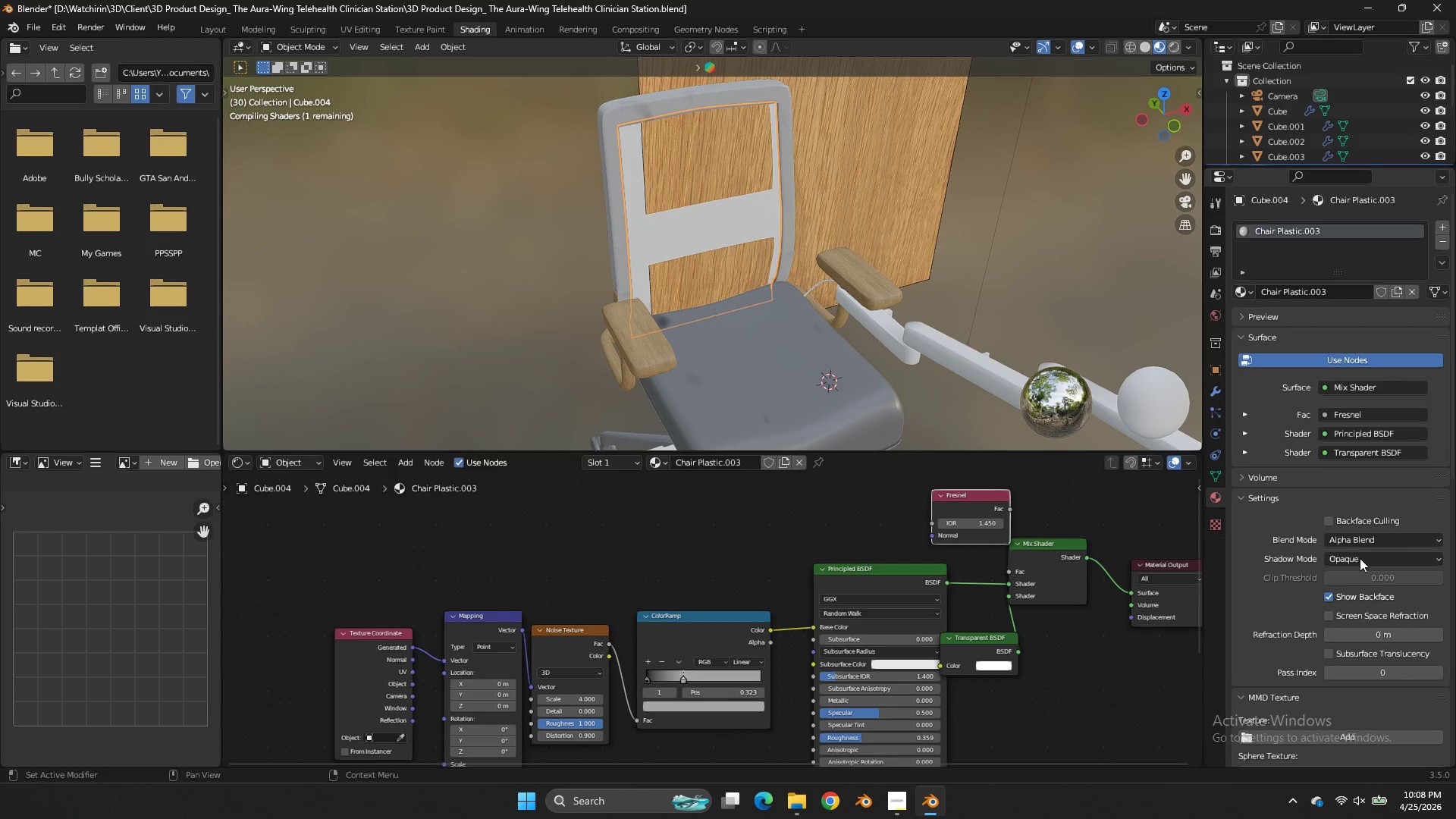 
wait(5.17)
 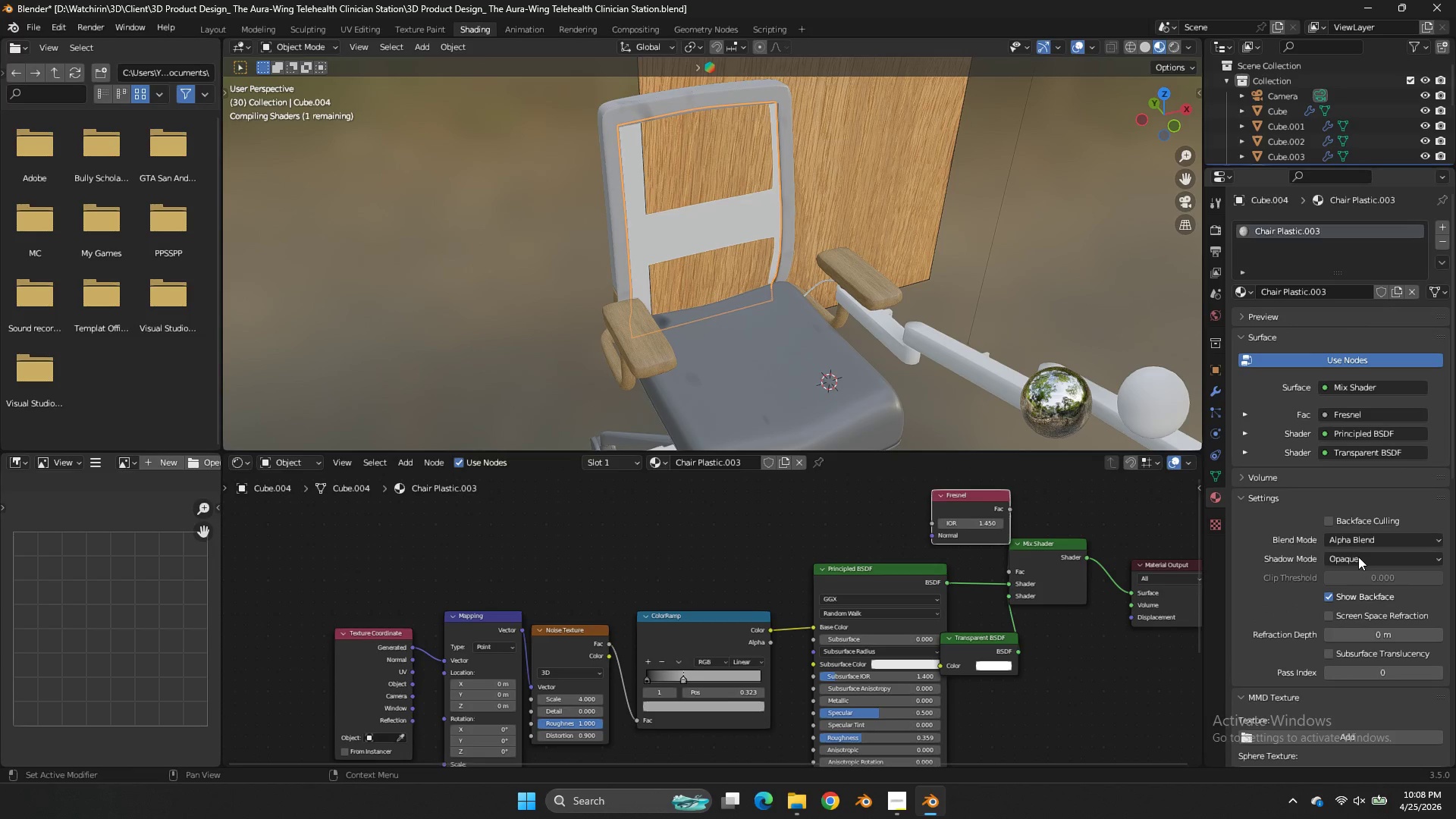 
left_click([1360, 558])
 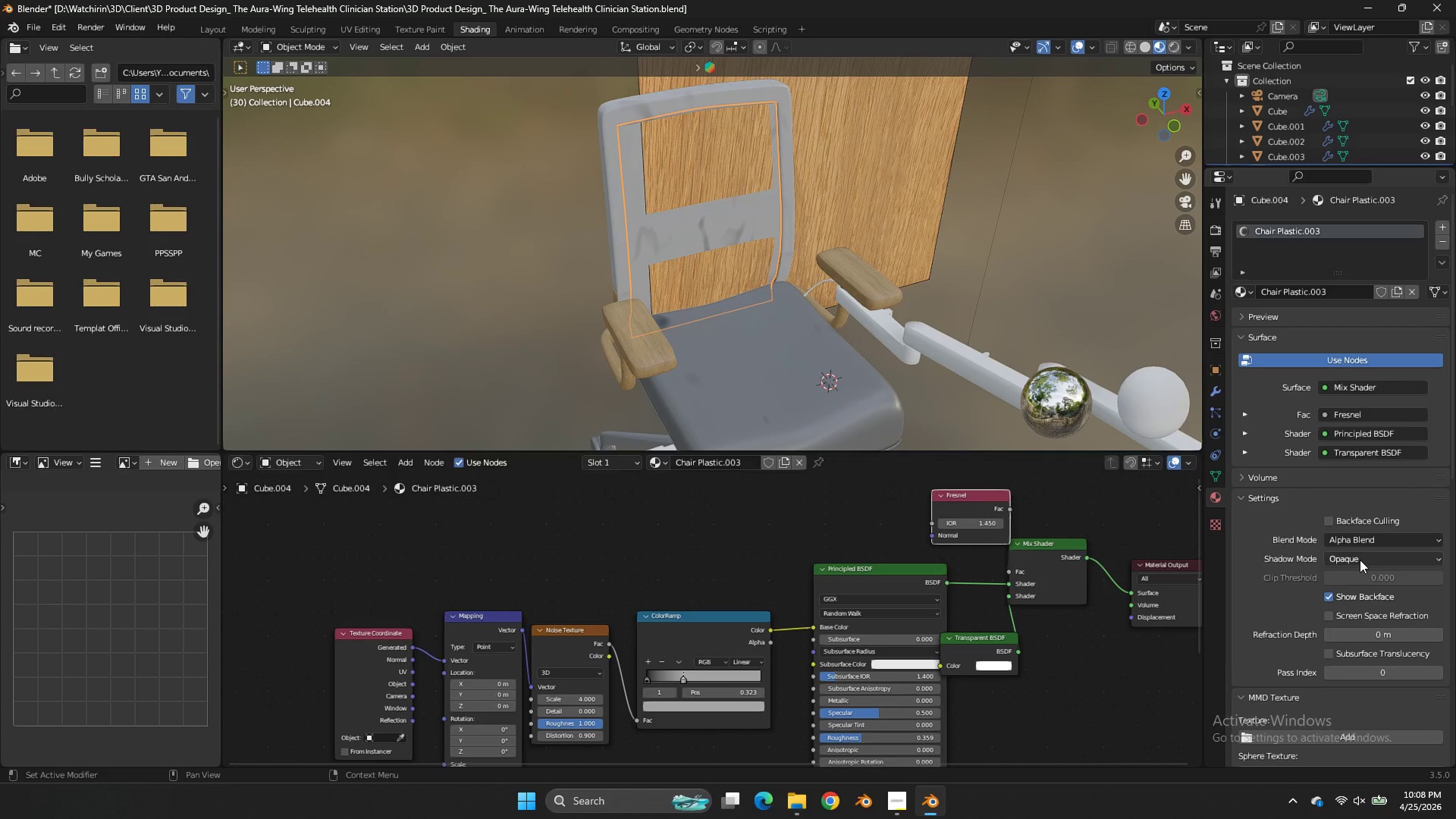 
double_click([1360, 560])
 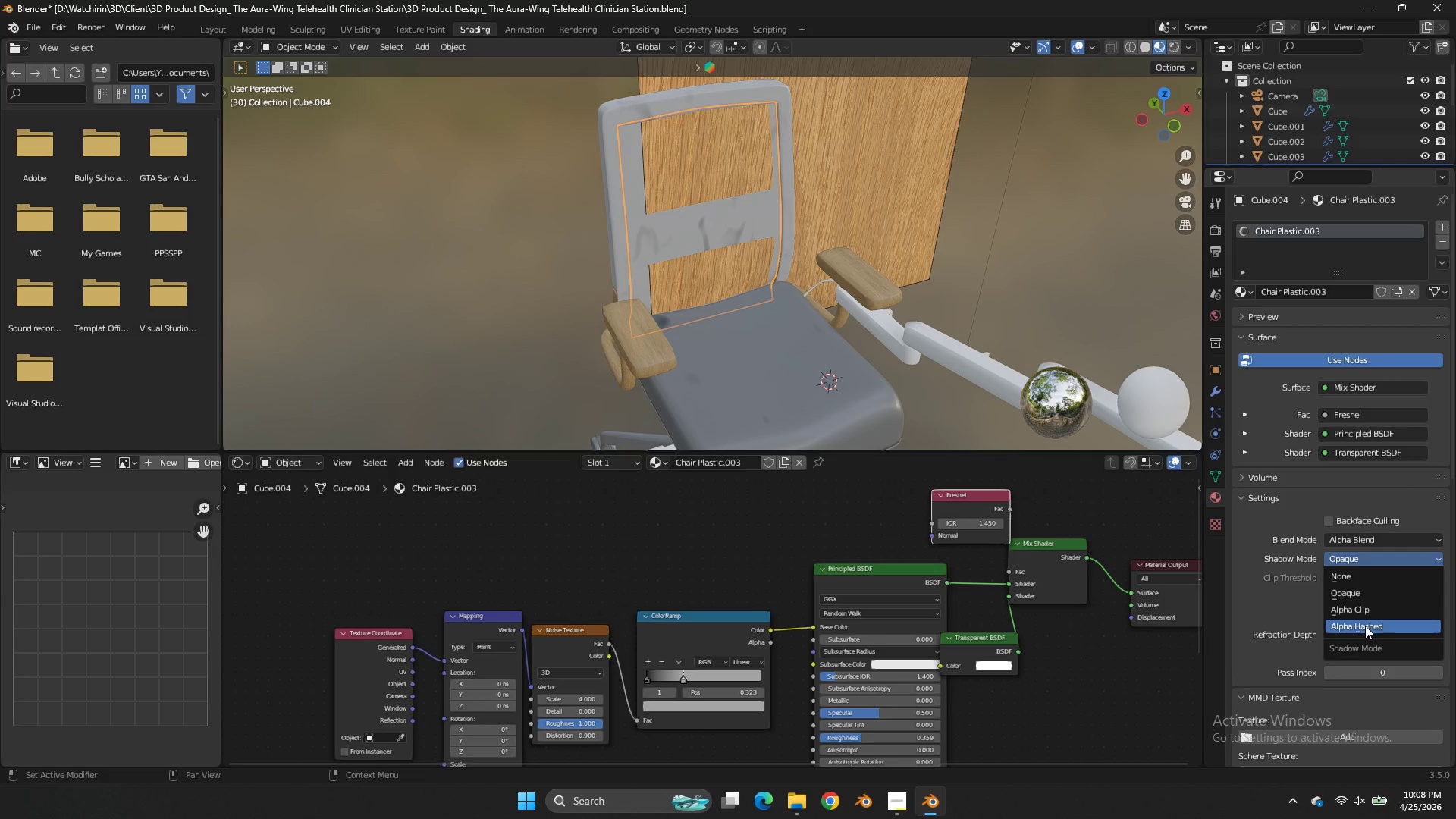 
left_click([1365, 626])
 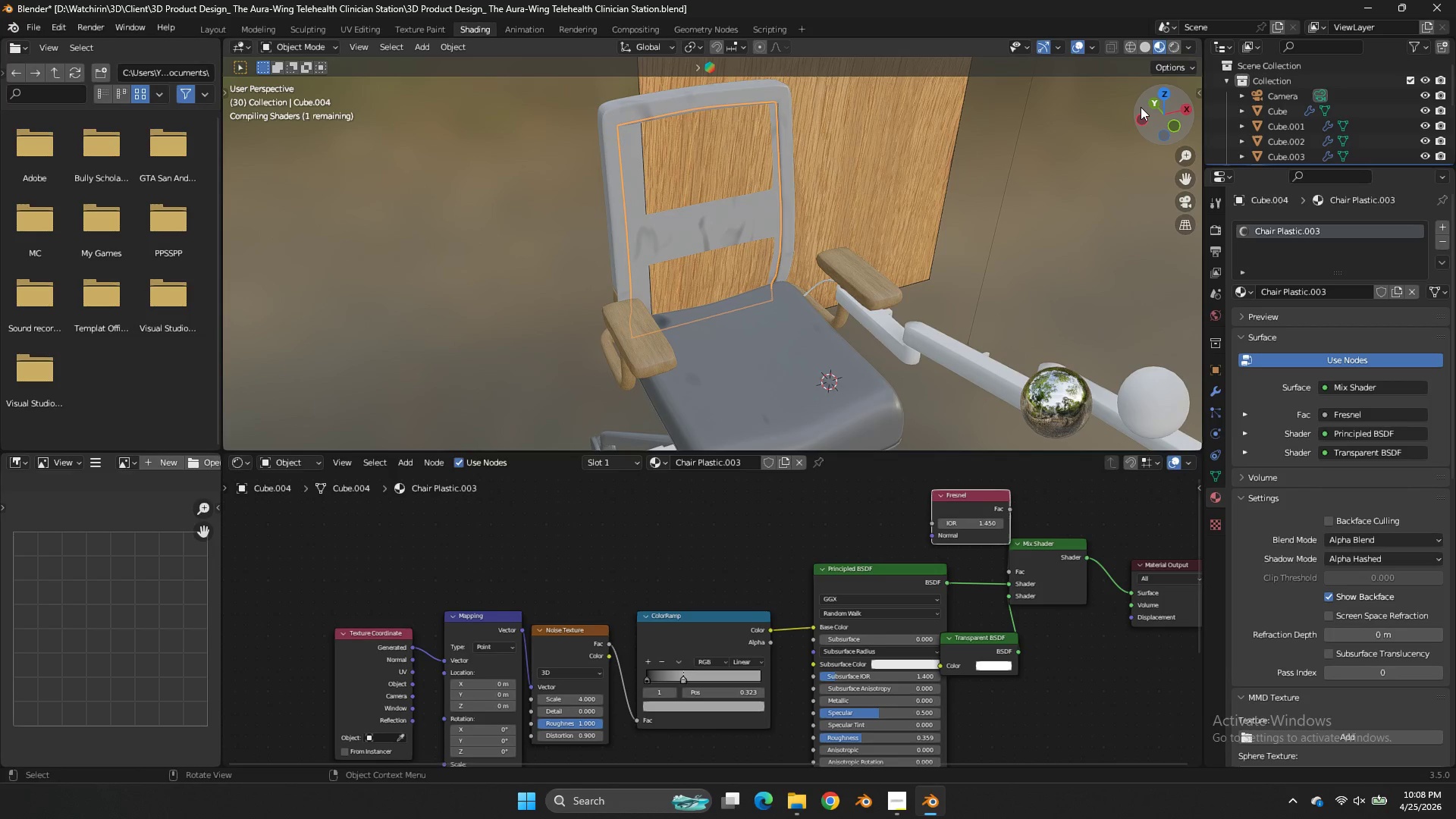 
left_click_drag(start_coordinate=[1146, 110], to_coordinate=[1216, 86])
 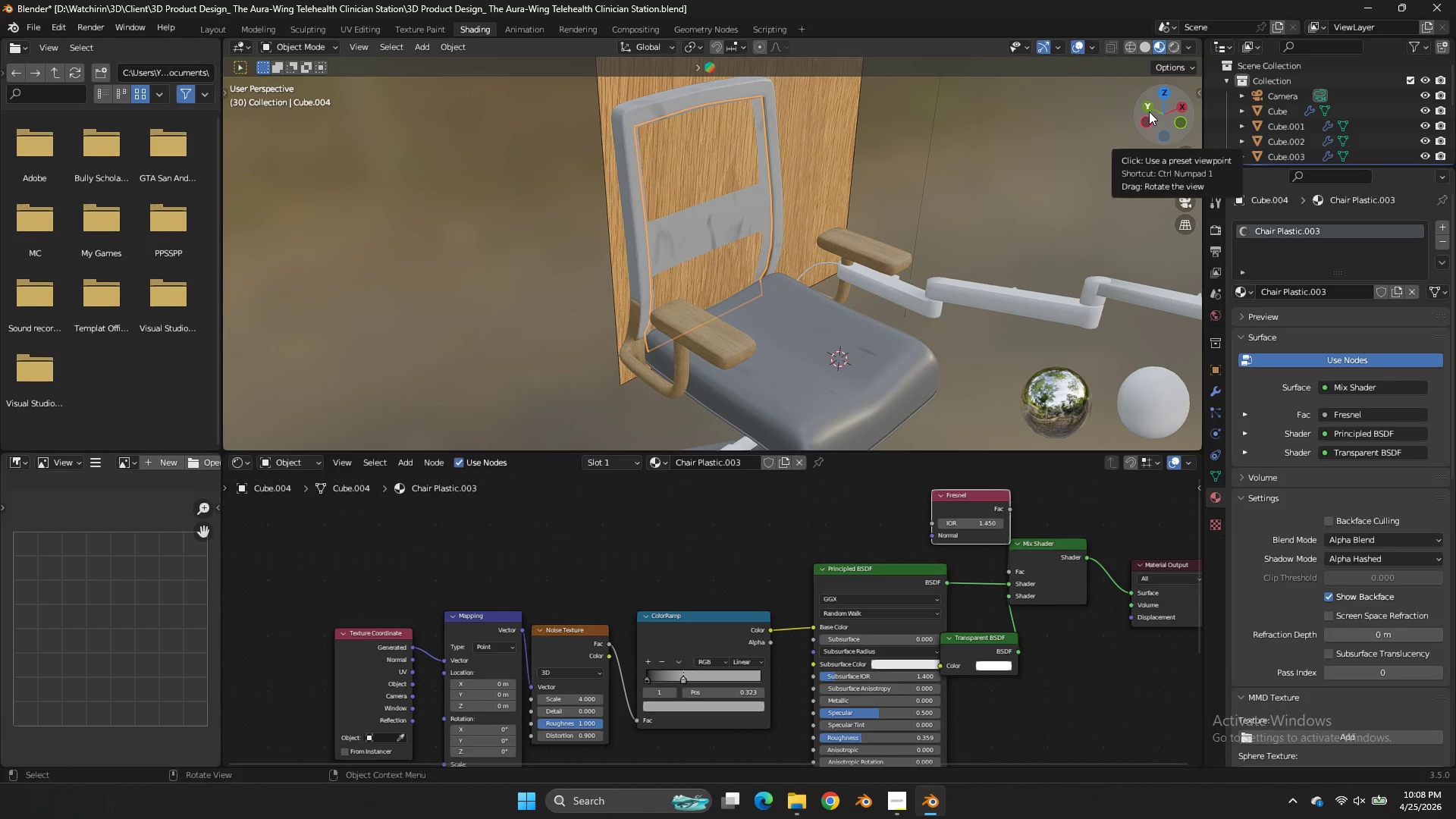 
left_click_drag(start_coordinate=[1154, 115], to_coordinate=[1133, 102])
 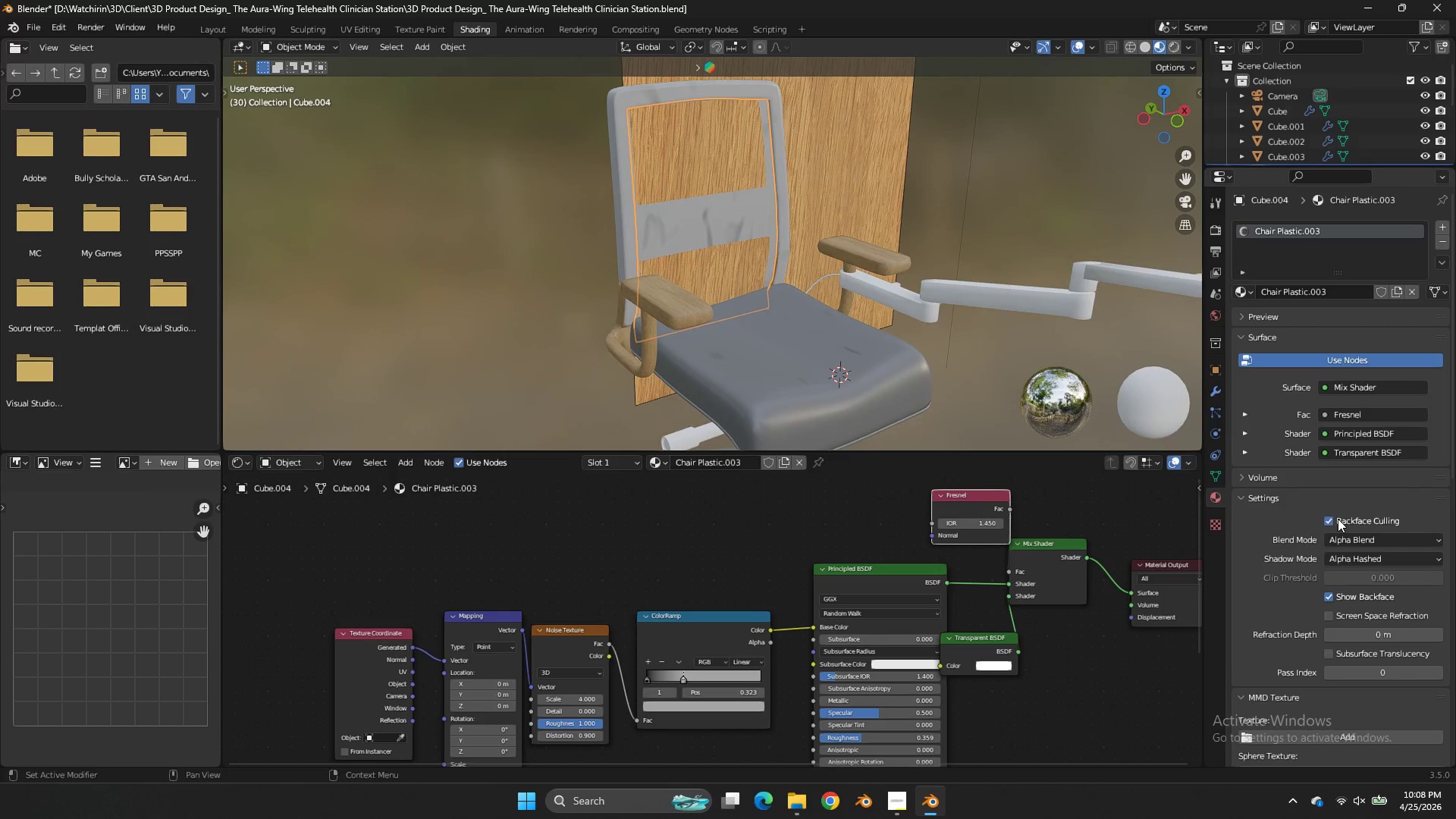 
left_click([1338, 519])
 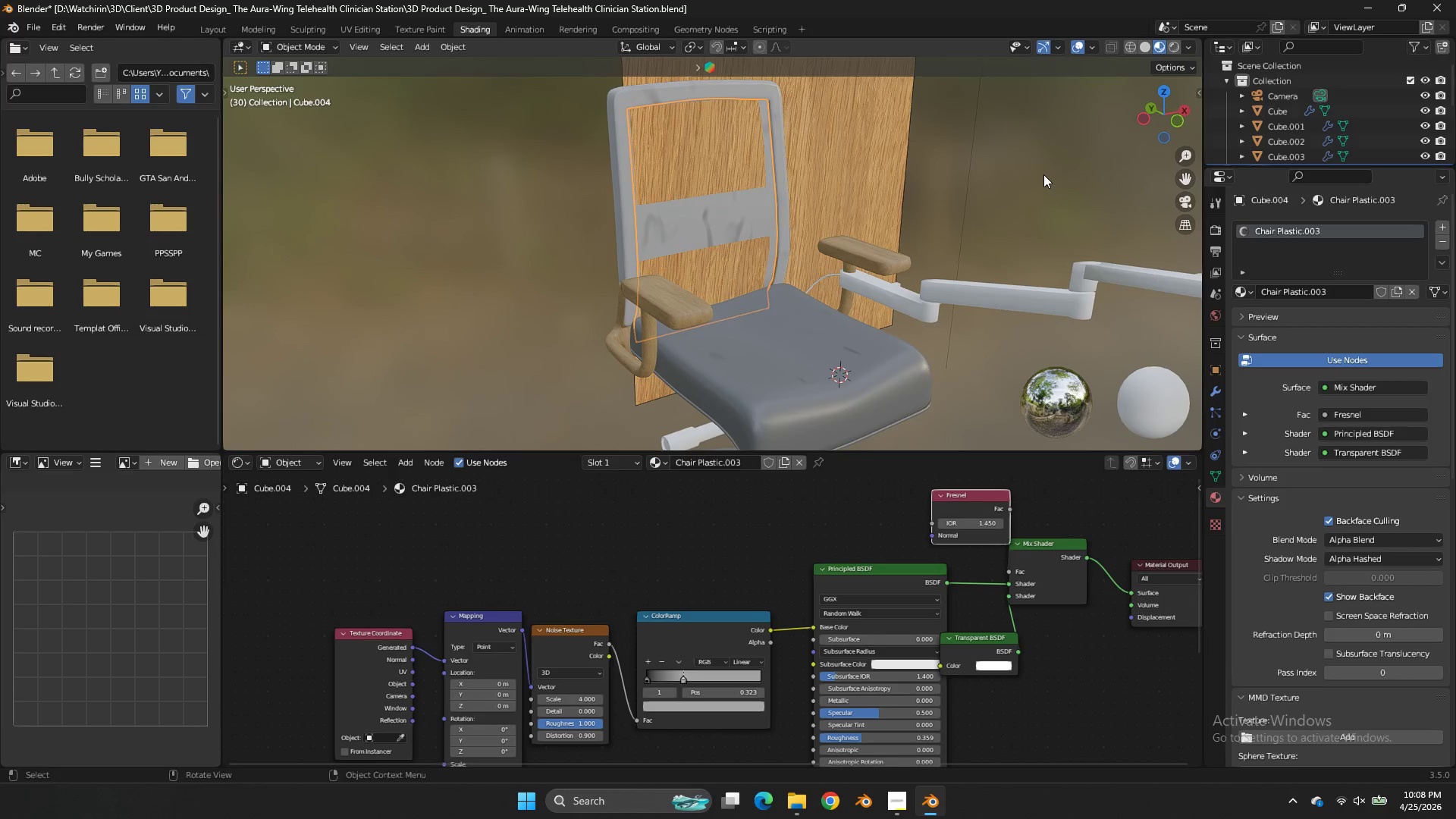 
left_click([1043, 174])
 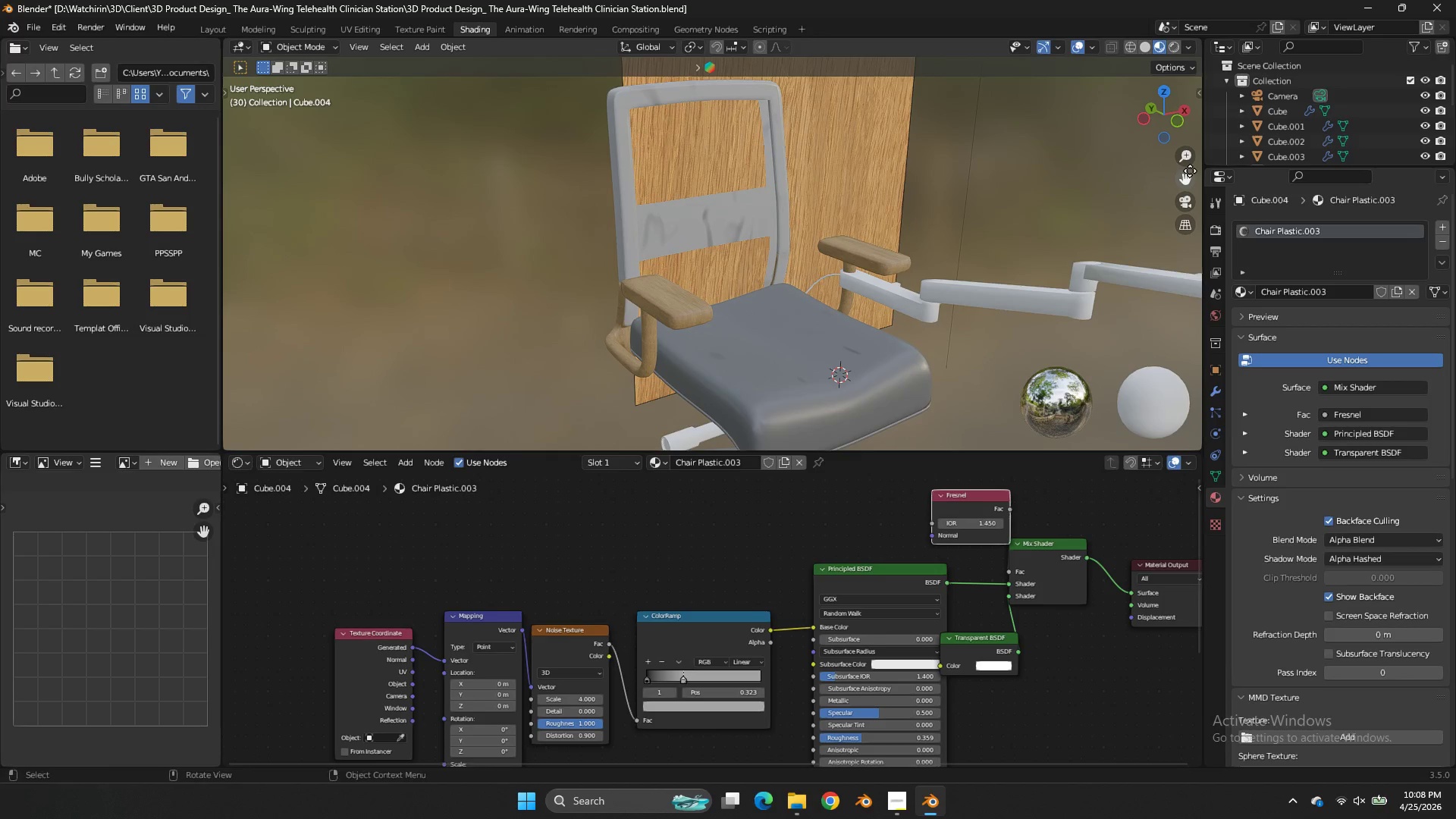 
left_click_drag(start_coordinate=[1191, 172], to_coordinate=[1194, 227])
 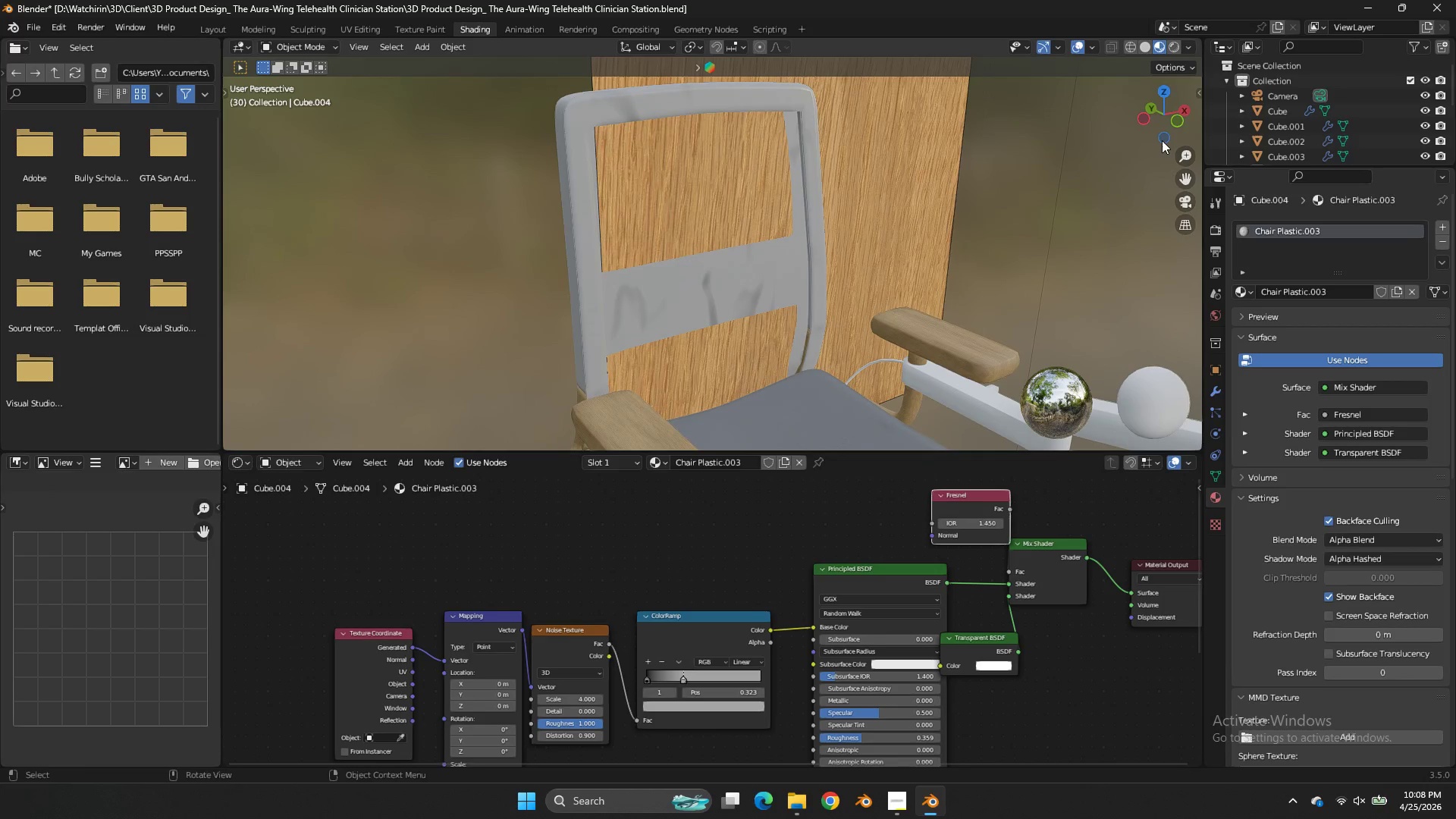 
scroll: coordinate [1164, 152], scroll_direction: up, amount: 2.0
 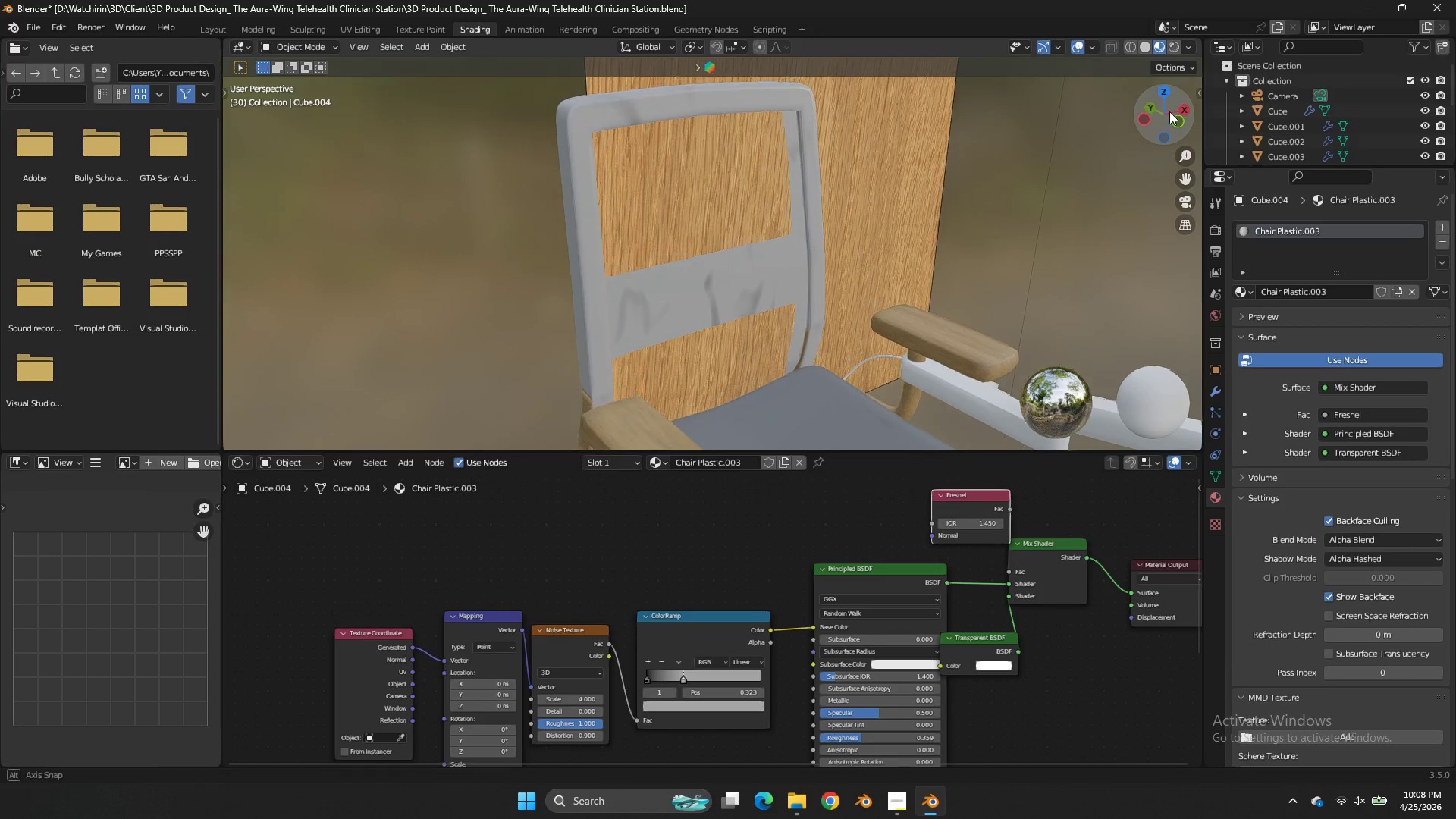 
left_click_drag(start_coordinate=[1158, 106], to_coordinate=[232, 99])
 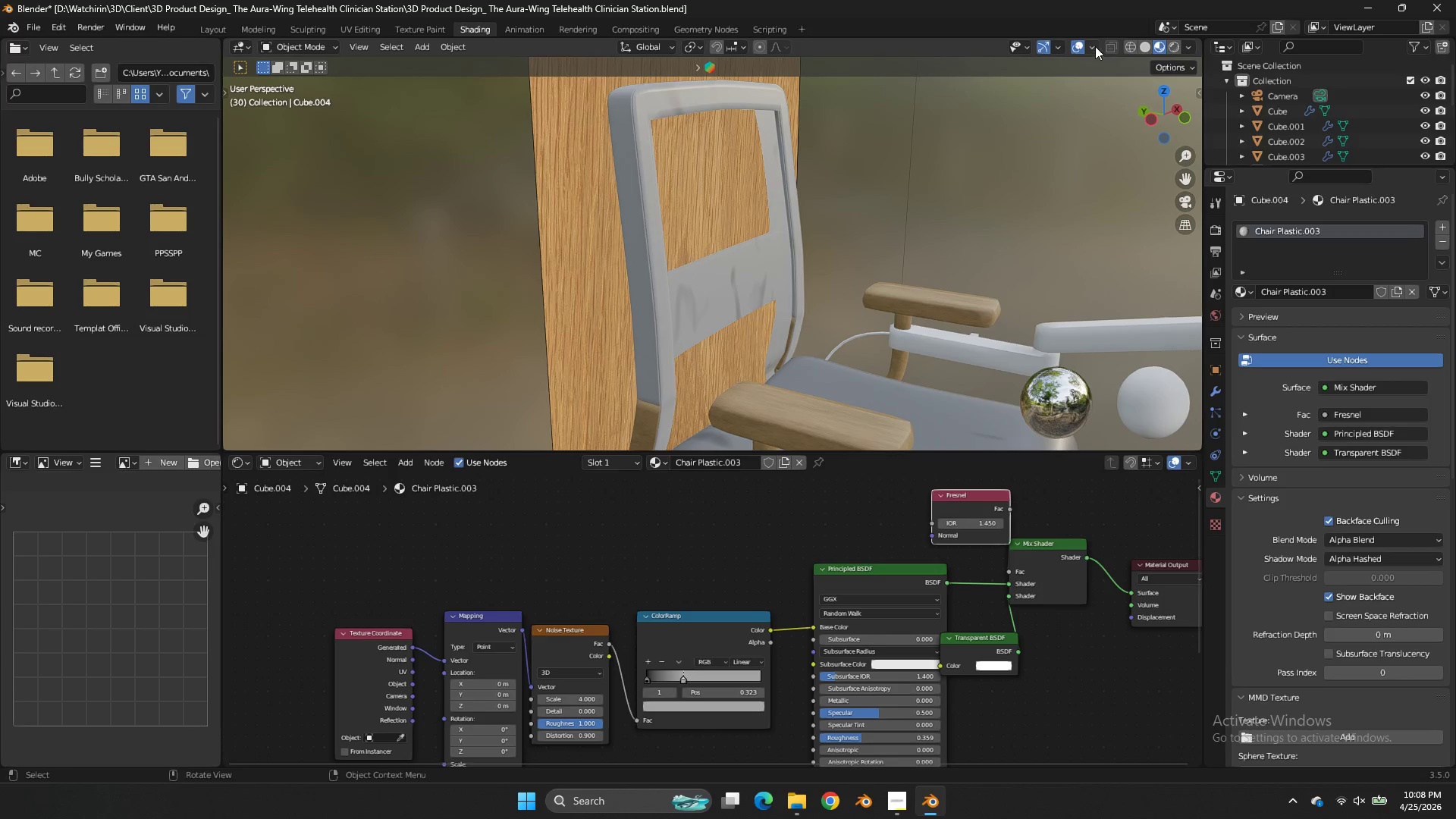 
left_click([1092, 45])
 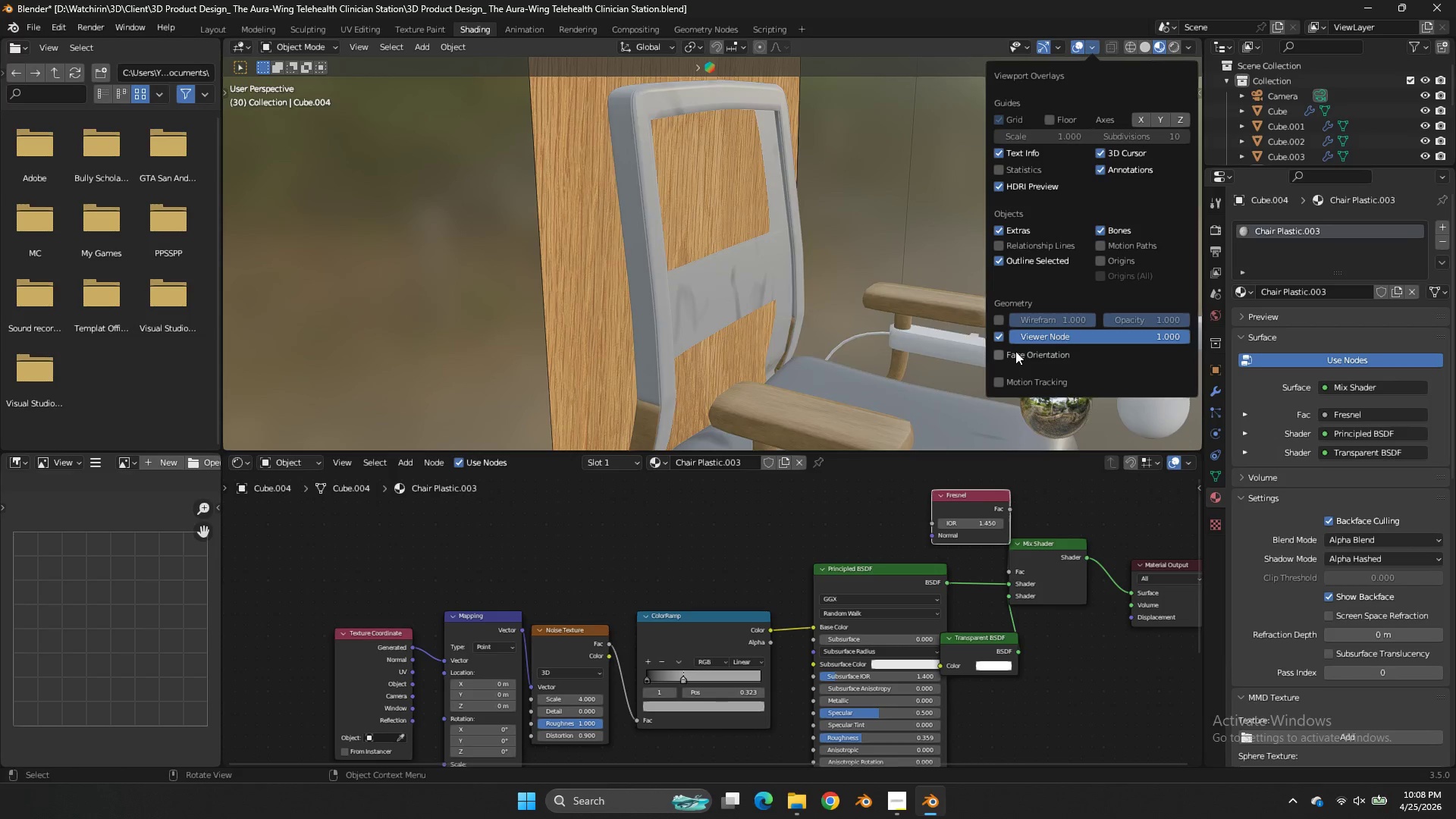 
left_click([1015, 351])
 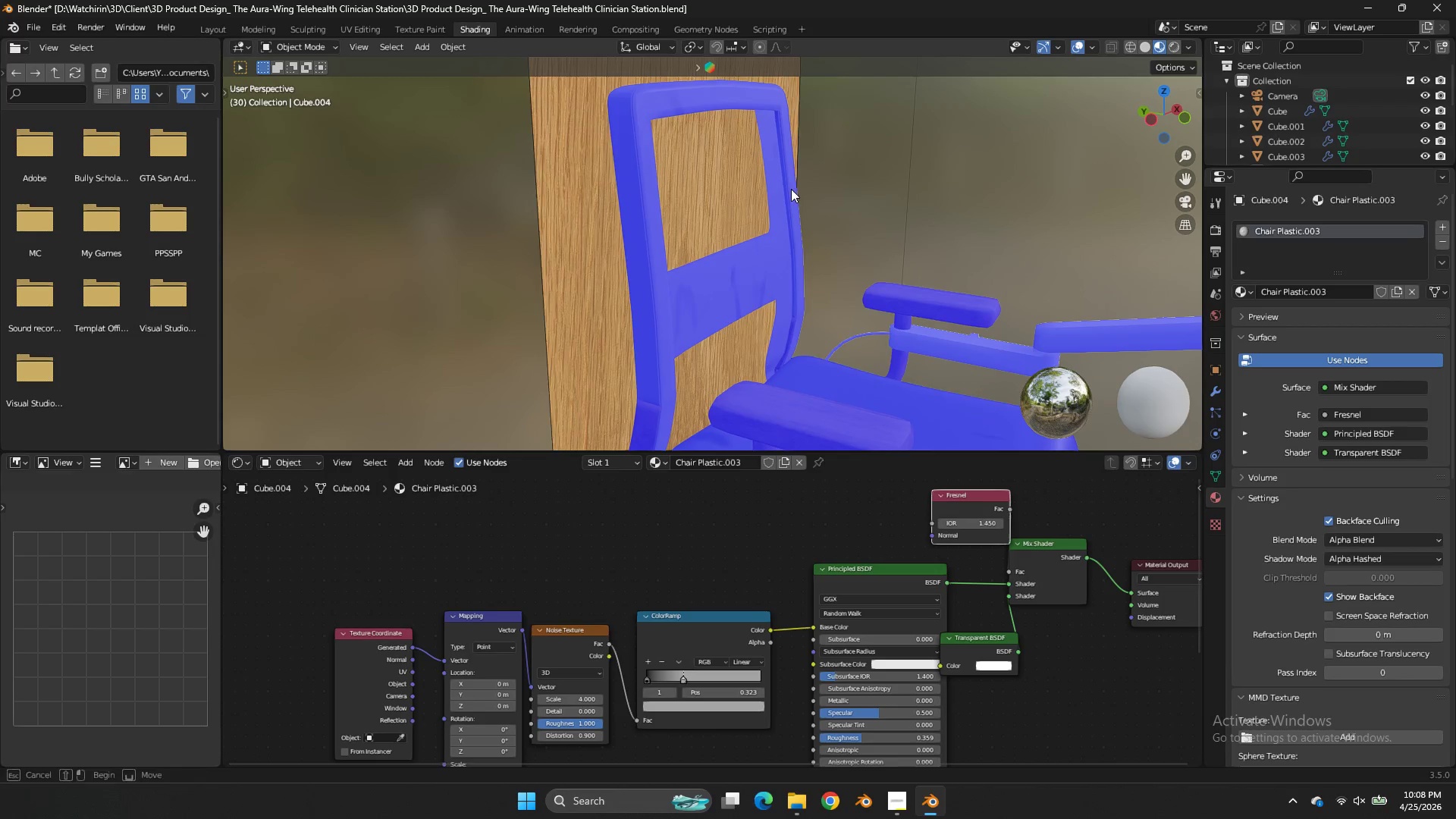 
left_click_drag(start_coordinate=[785, 194], to_coordinate=[797, 185])
 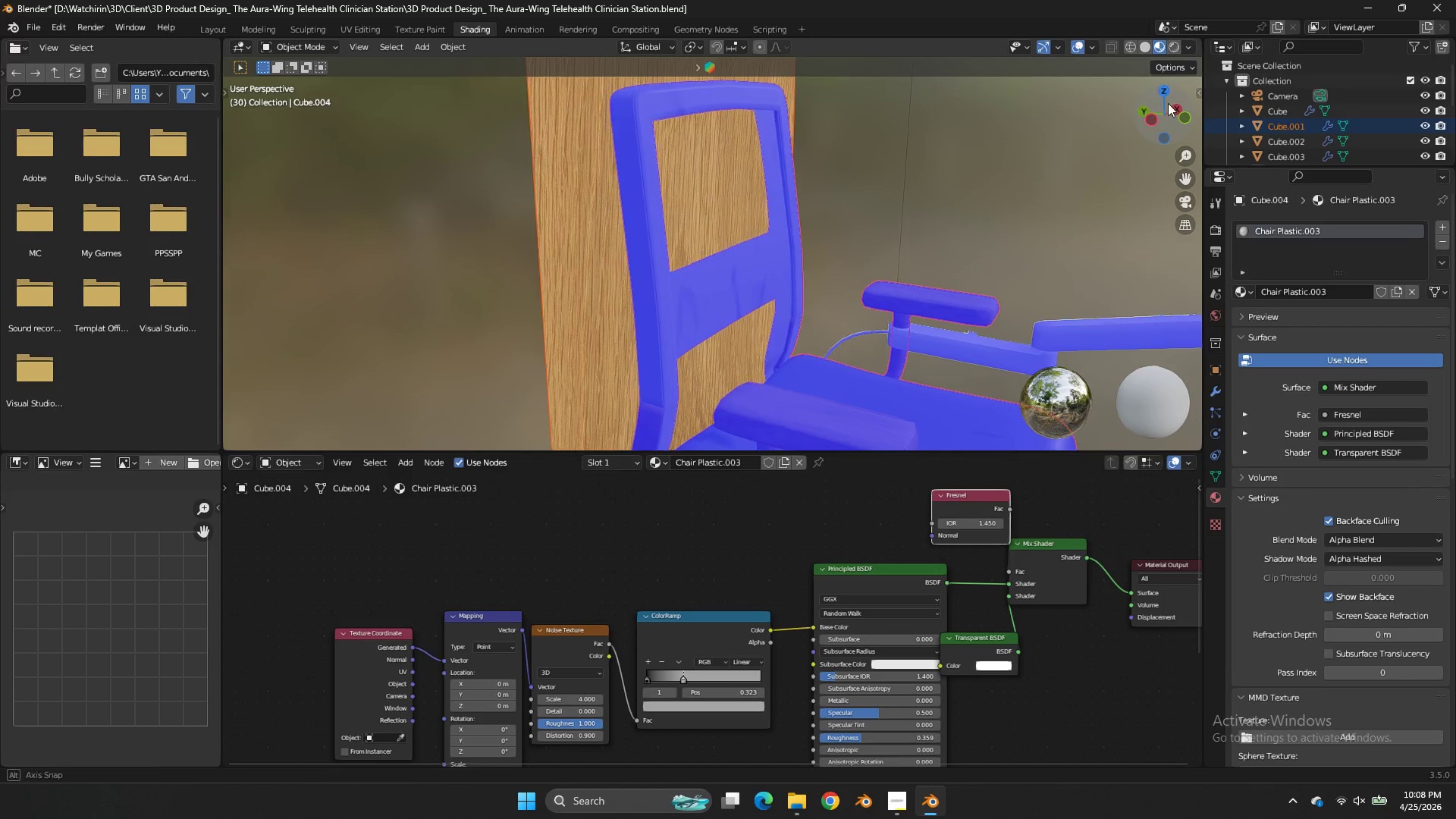 
left_click_drag(start_coordinate=[1159, 101], to_coordinate=[1135, 91])
 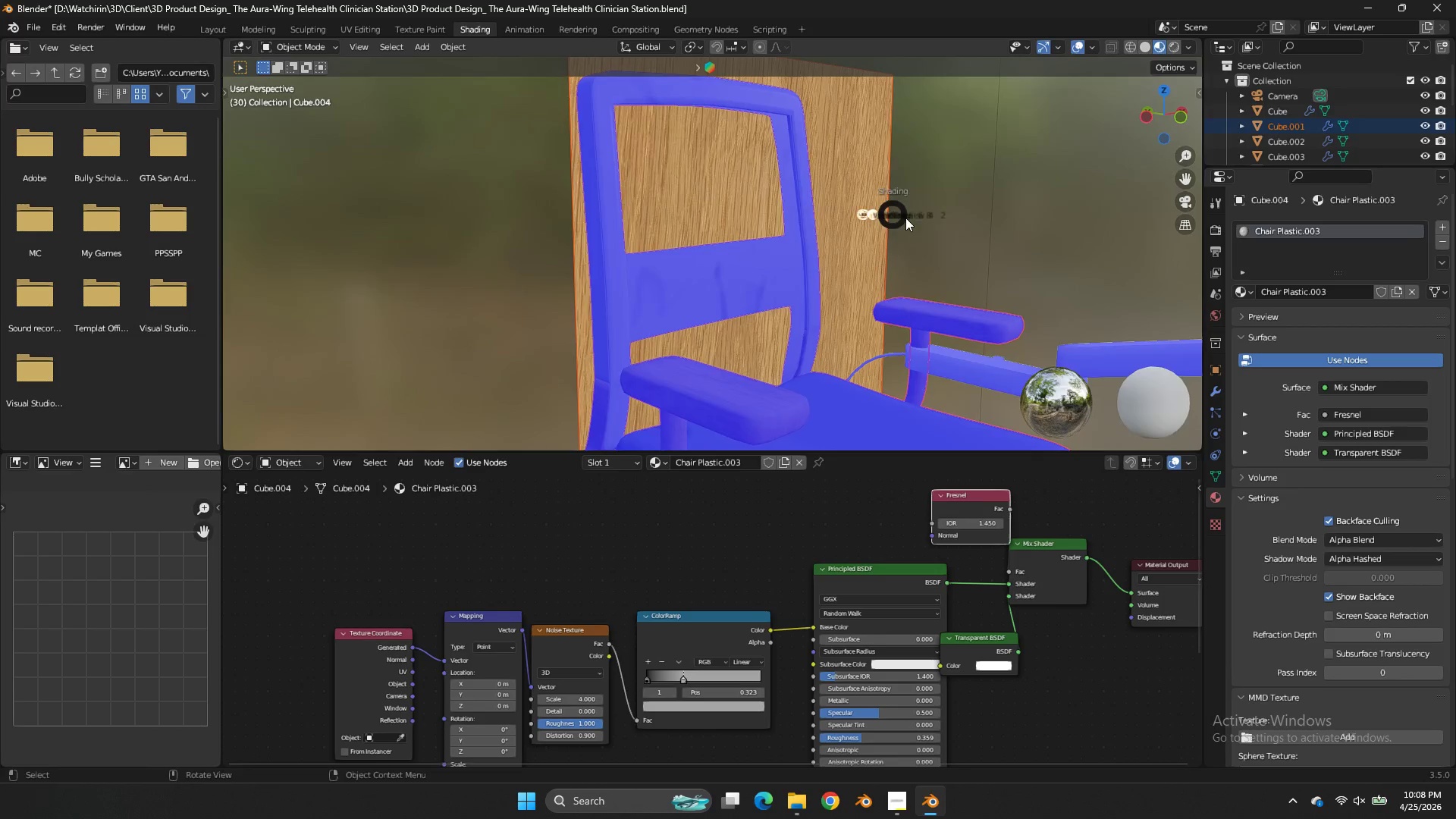 
key(Z)
 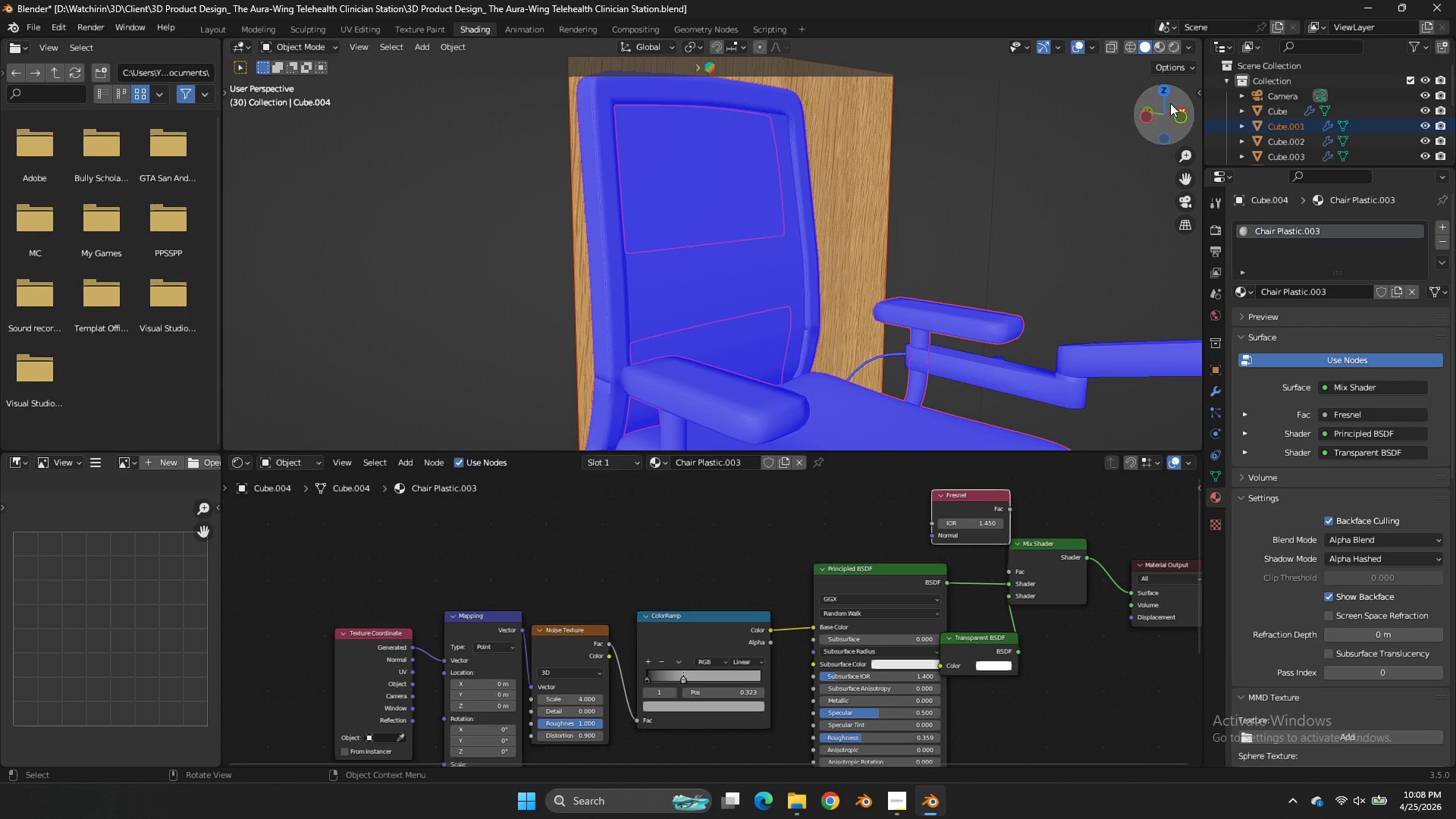 
left_click_drag(start_coordinate=[1182, 104], to_coordinate=[1114, 111])
 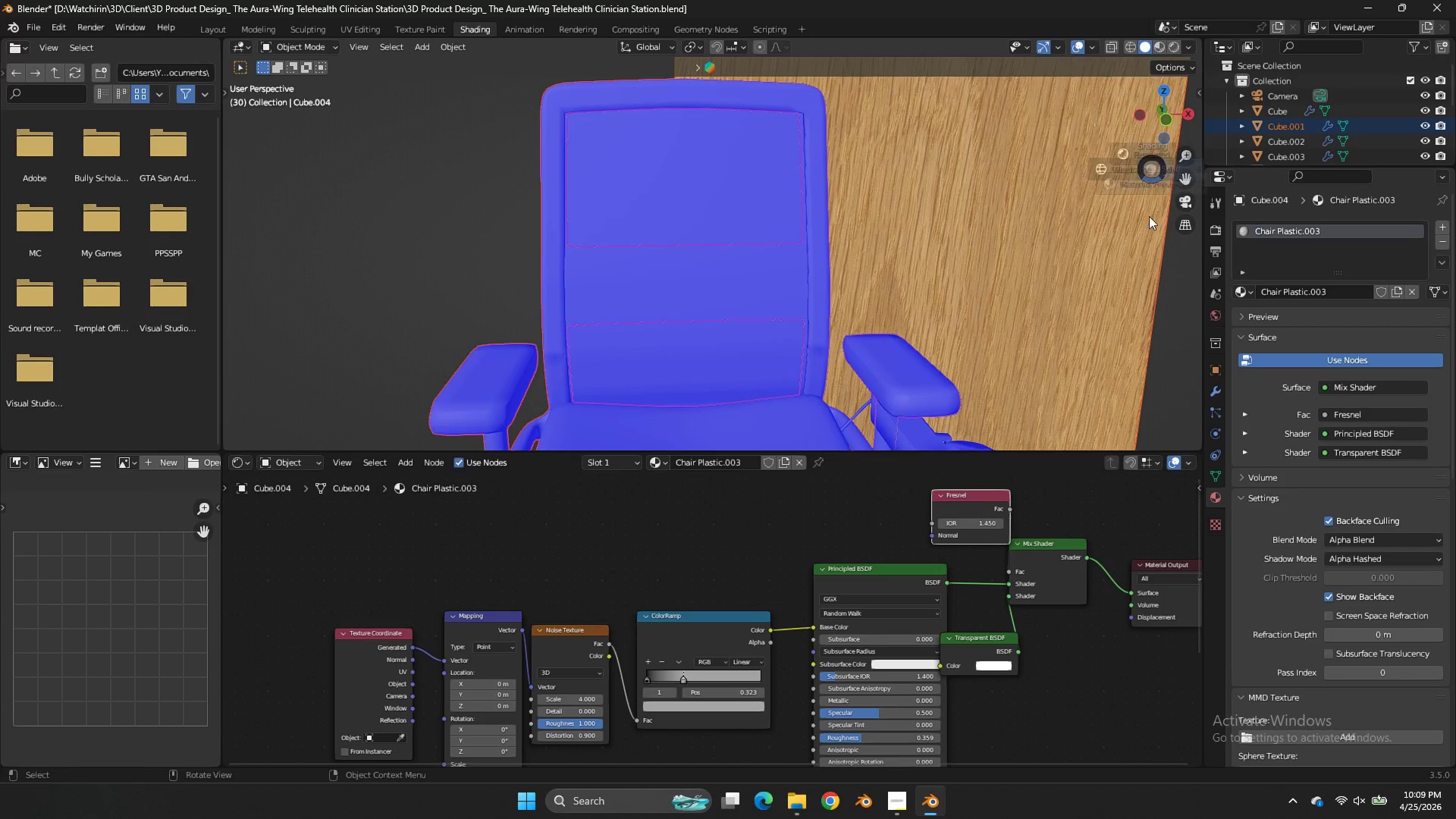 
key(Z)
 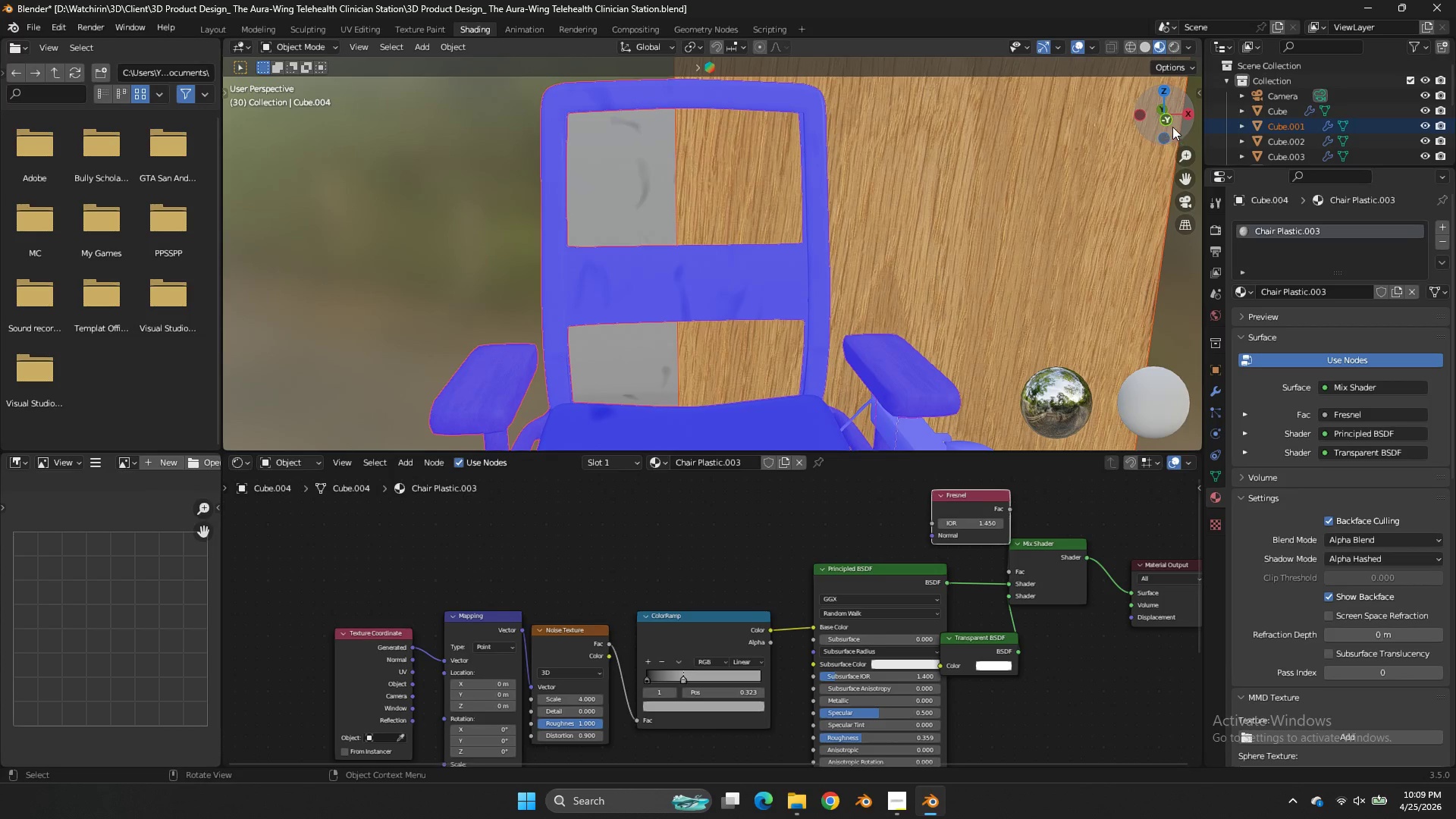 
left_click_drag(start_coordinate=[1173, 127], to_coordinate=[1153, 152])
 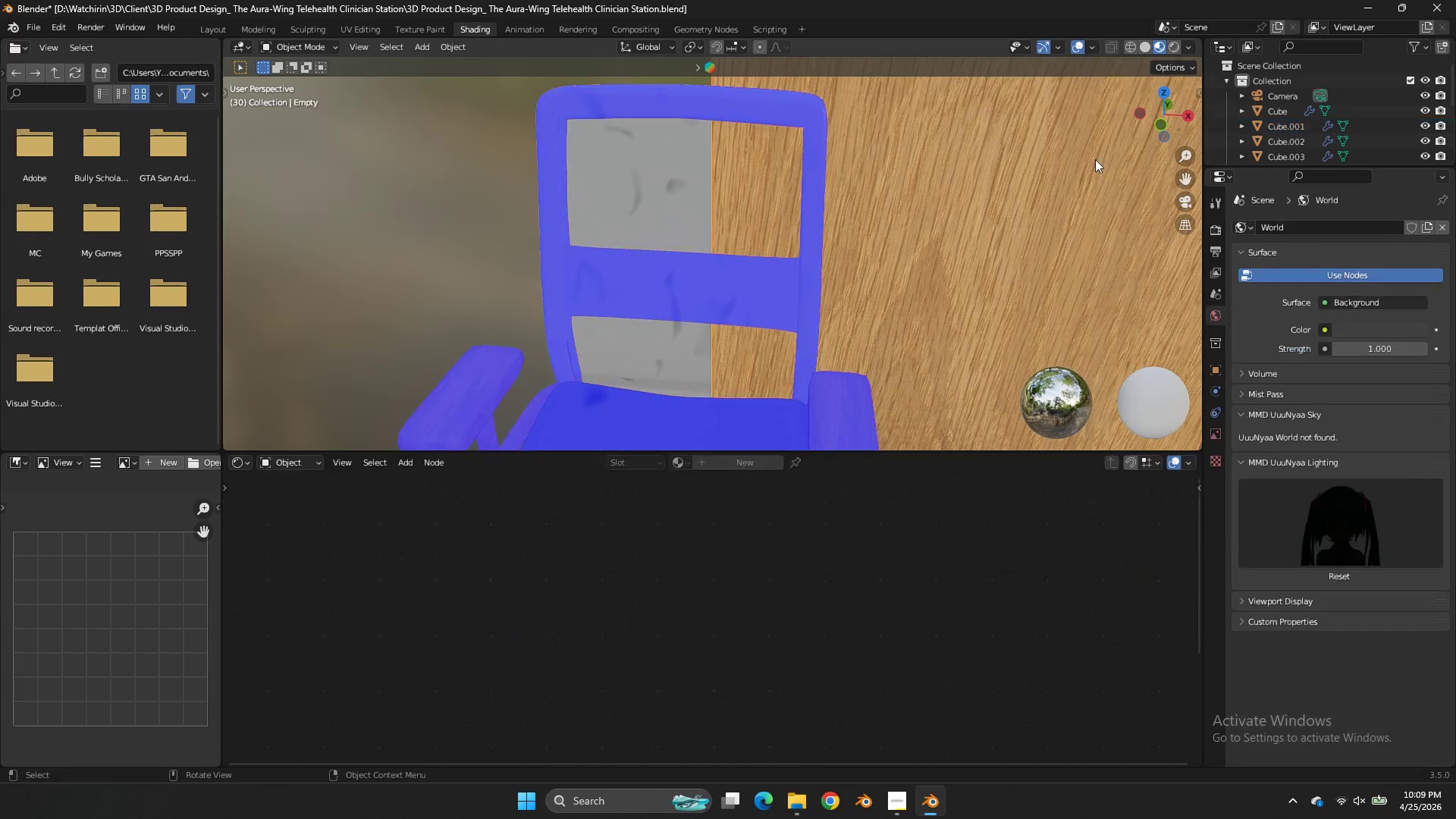 
left_click([1105, 153])
 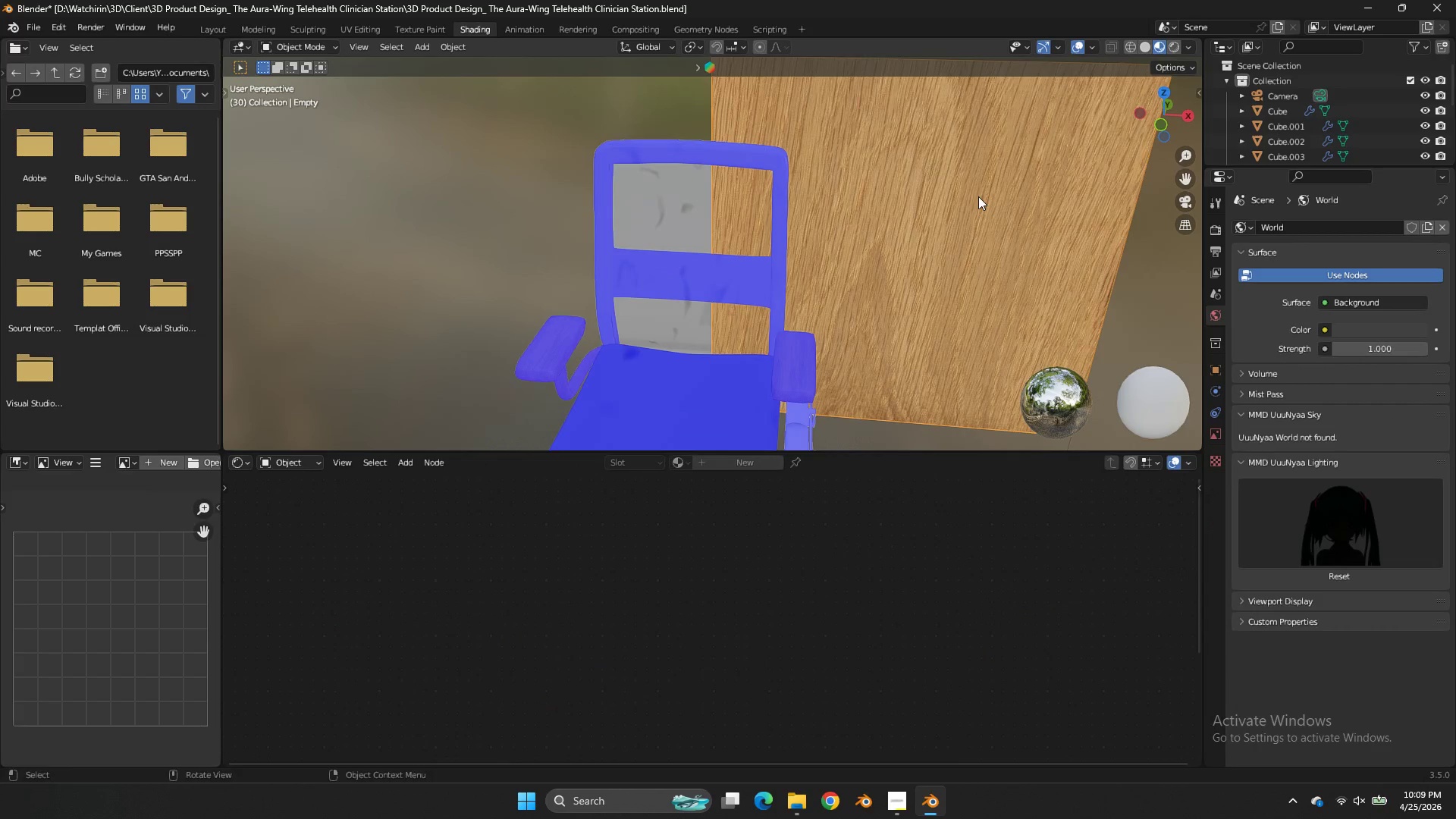 
key(X)
 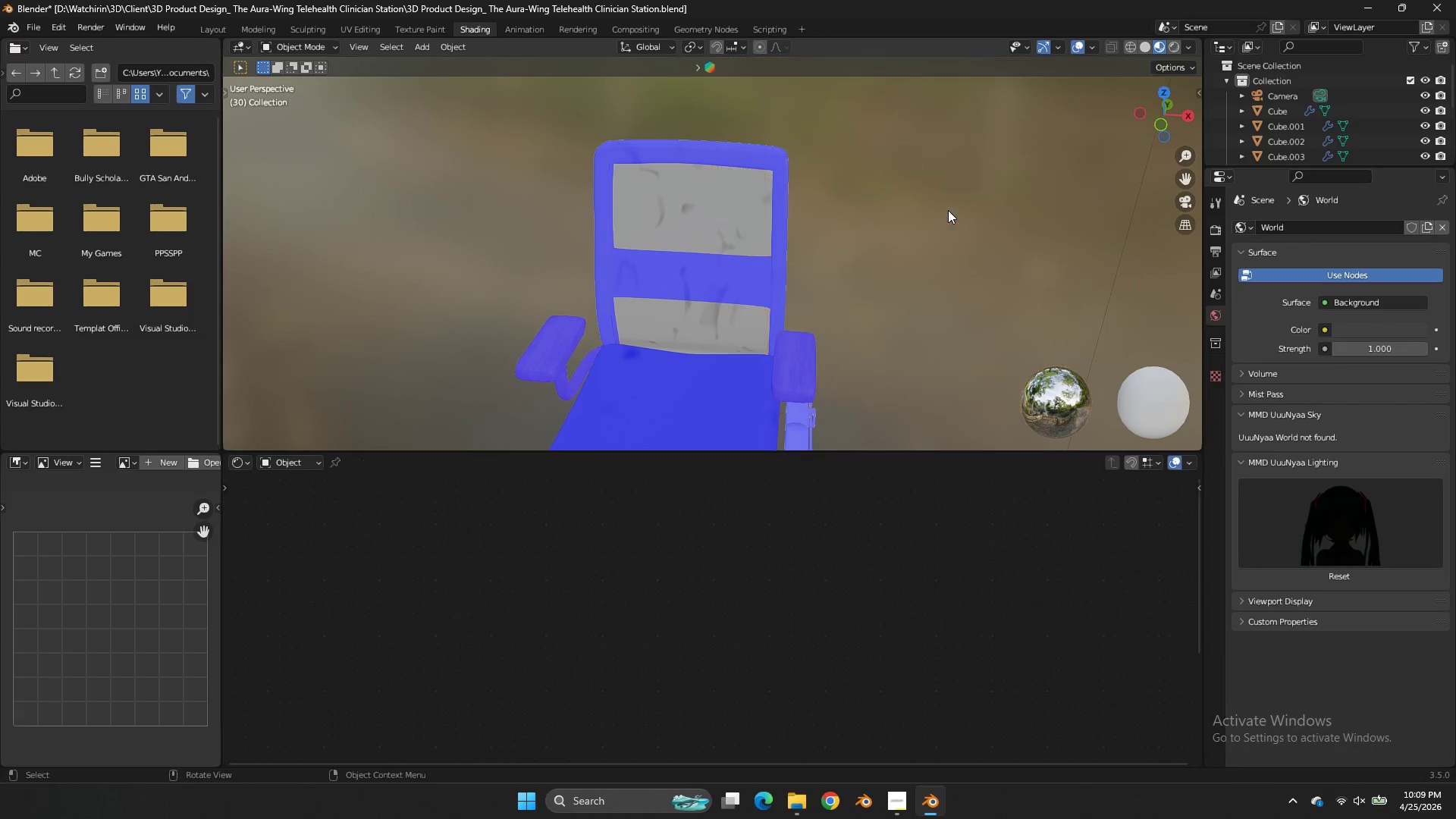 
left_click([948, 210])
 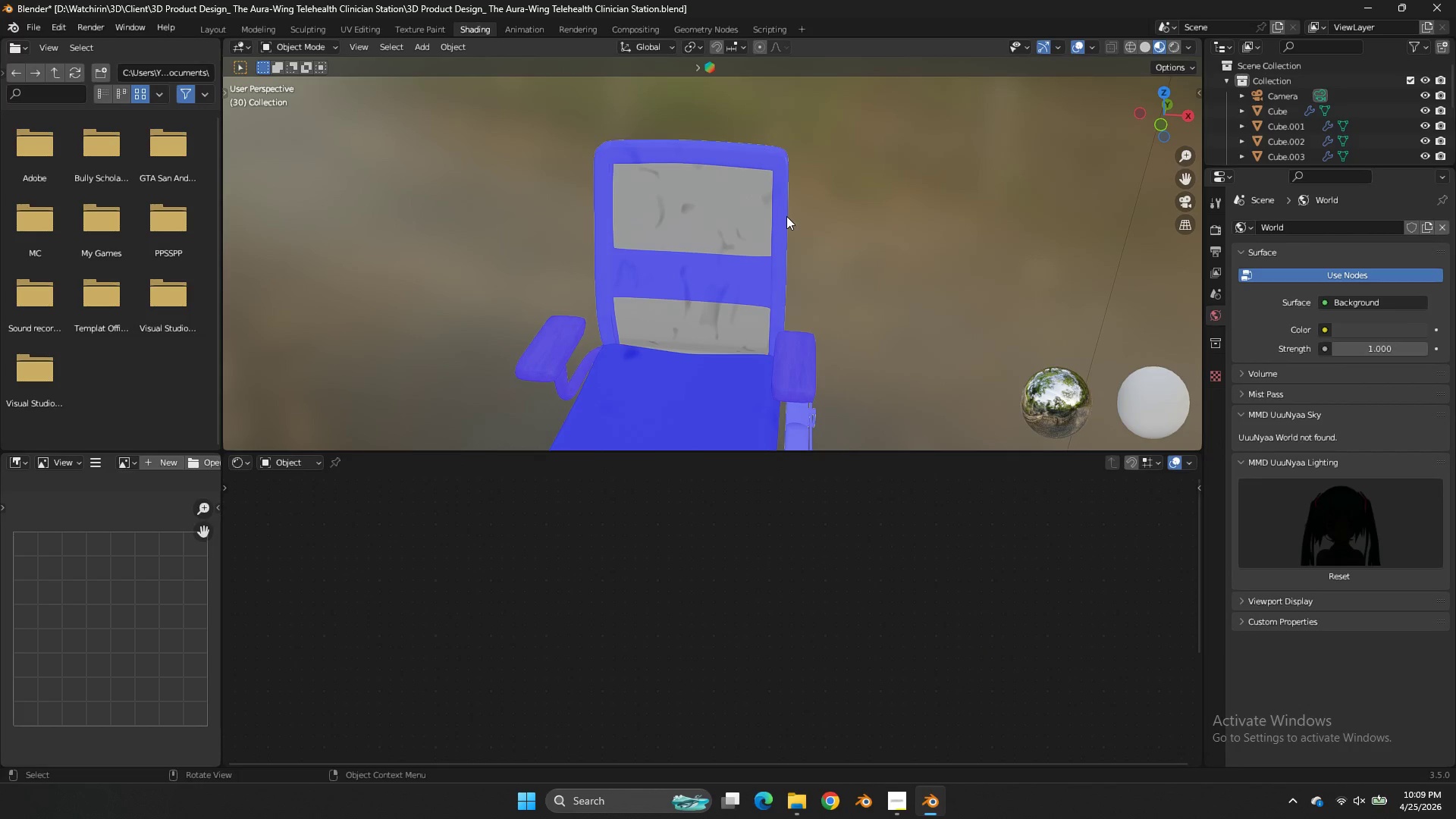 
scroll: coordinate [1034, 177], scroll_direction: down, amount: 2.0
 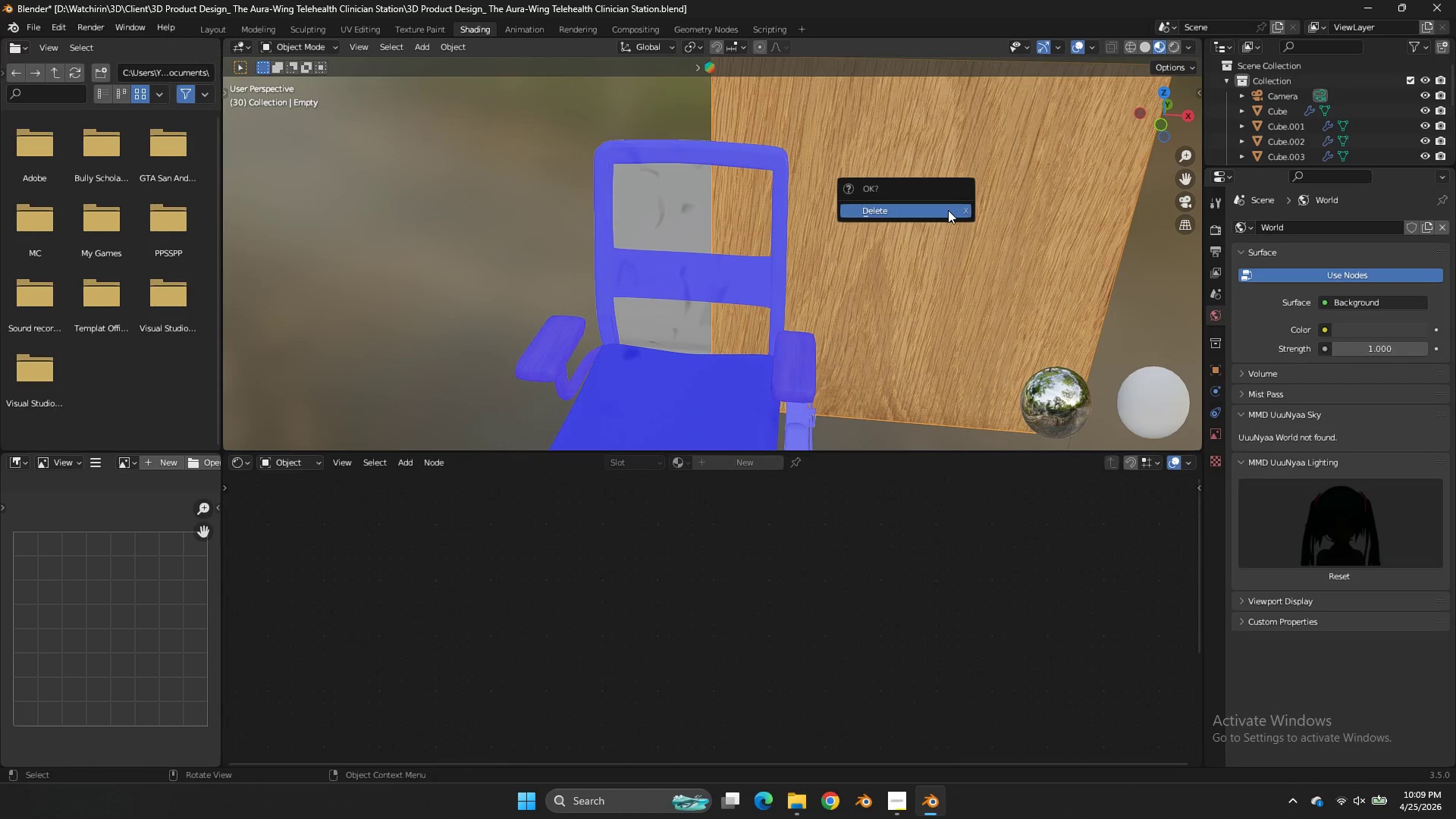 
left_click([786, 216])
 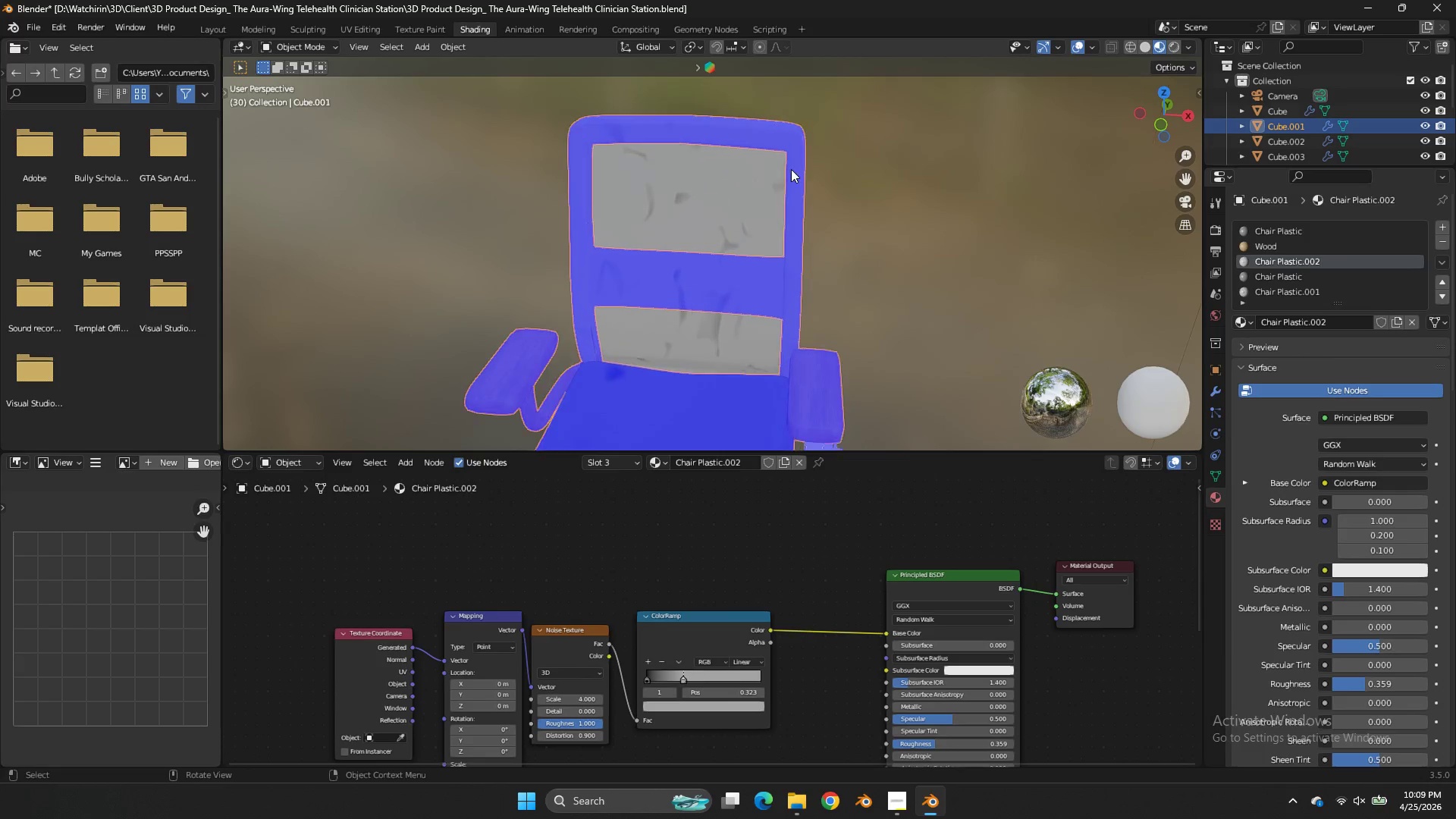 
key(Z)
 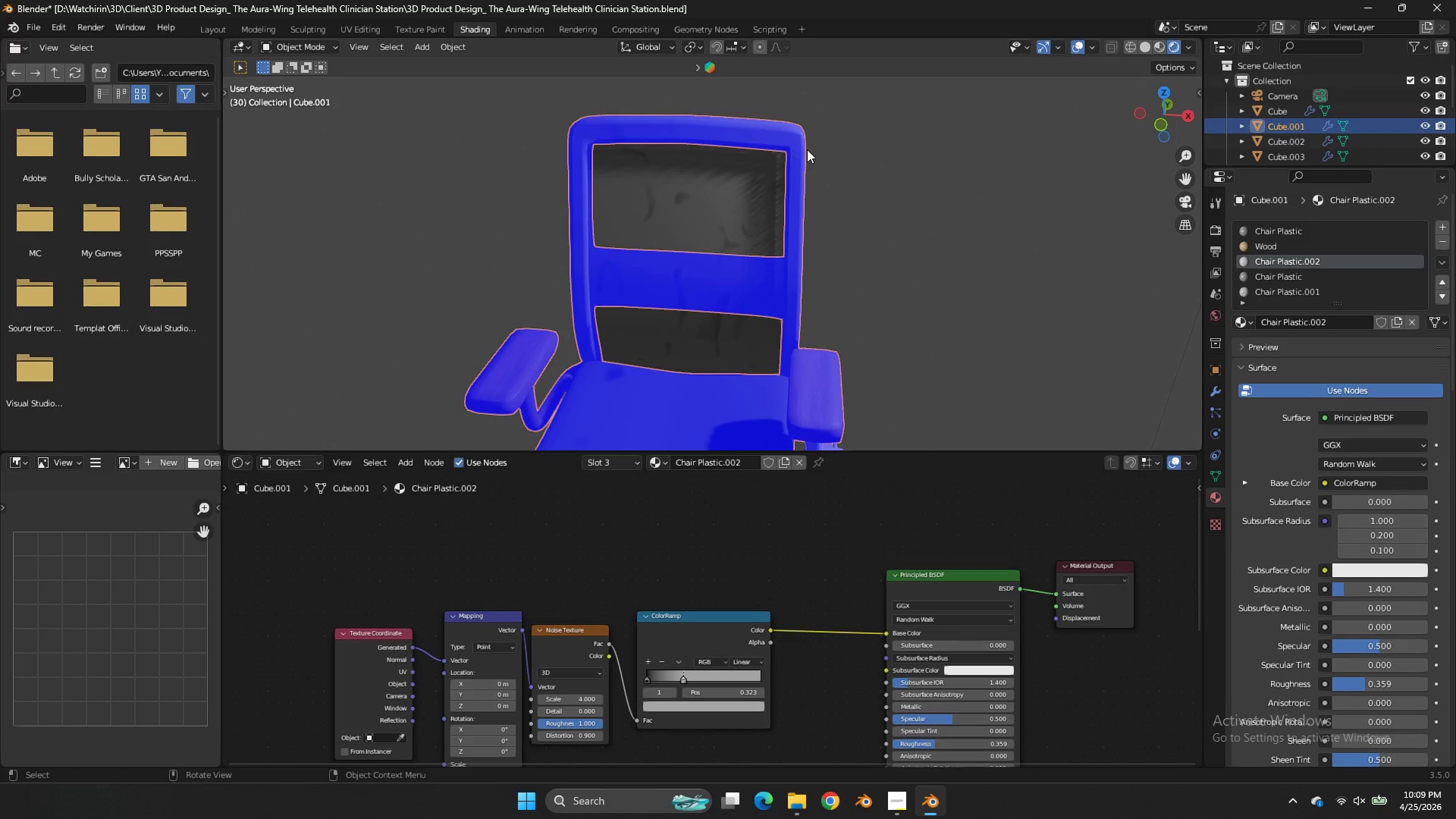 
scroll: coordinate [786, 216], scroll_direction: up, amount: 1.0
 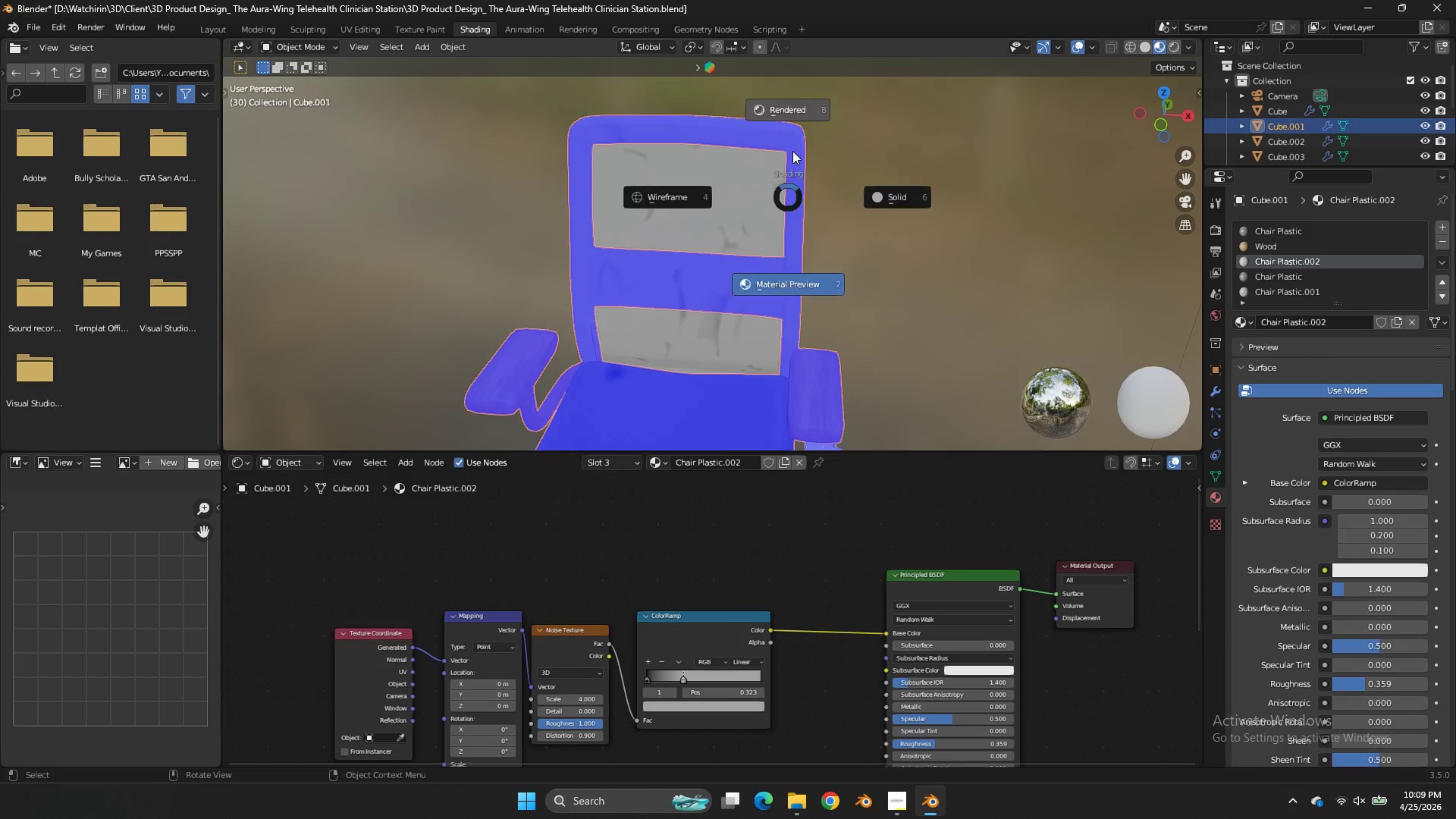 
type(zz)
 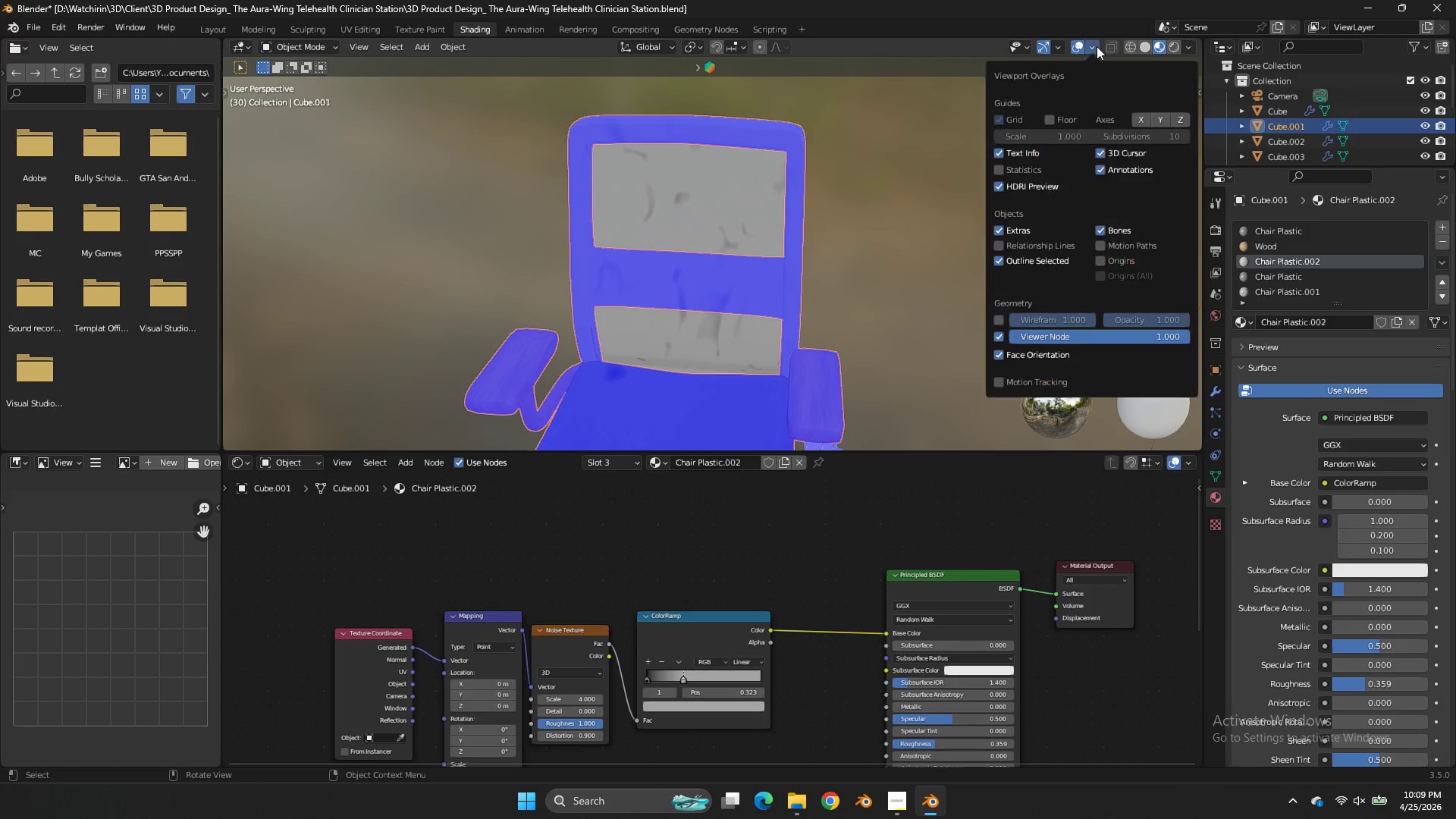 
left_click([1097, 46])
 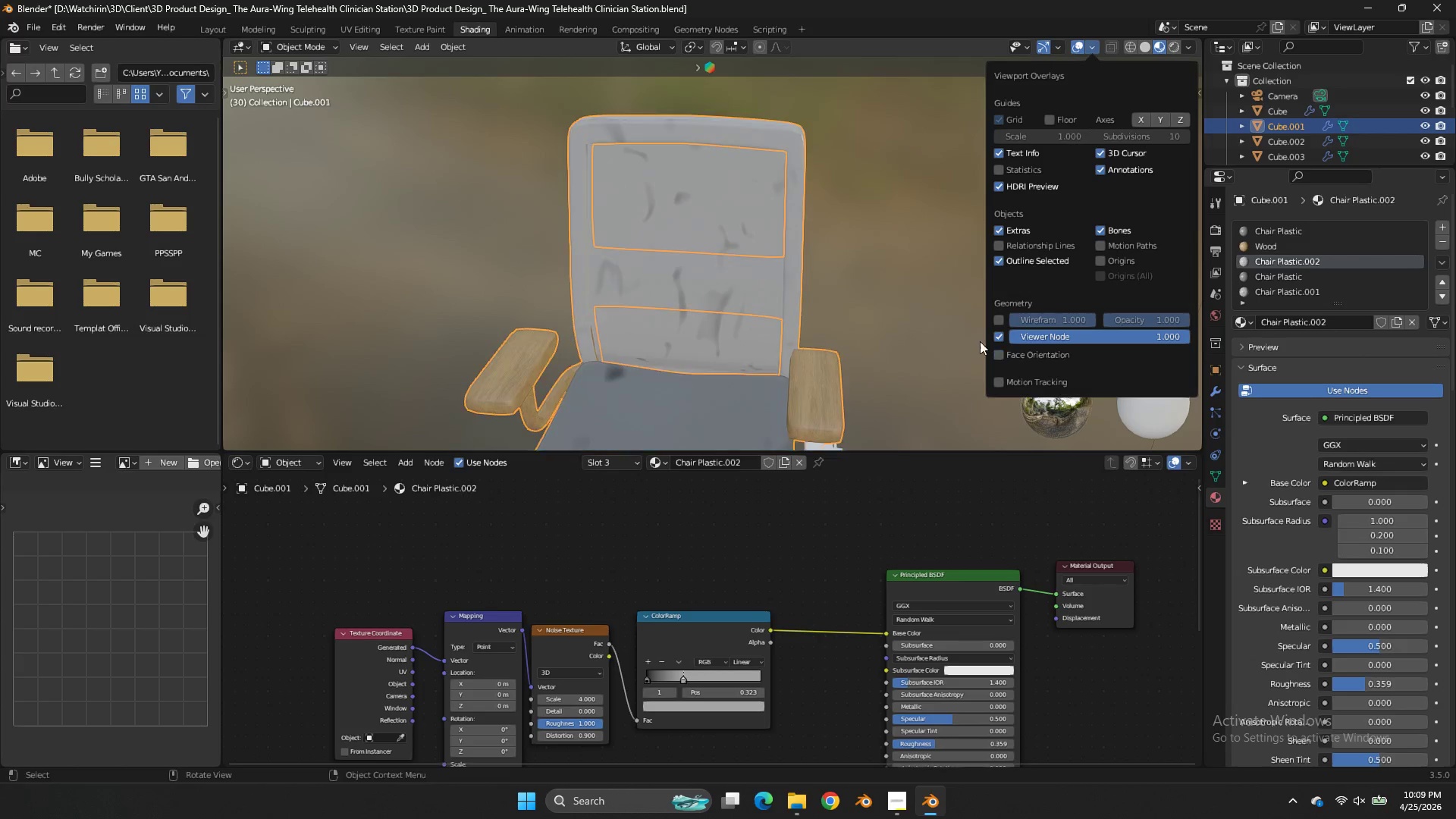 
double_click([882, 294])
 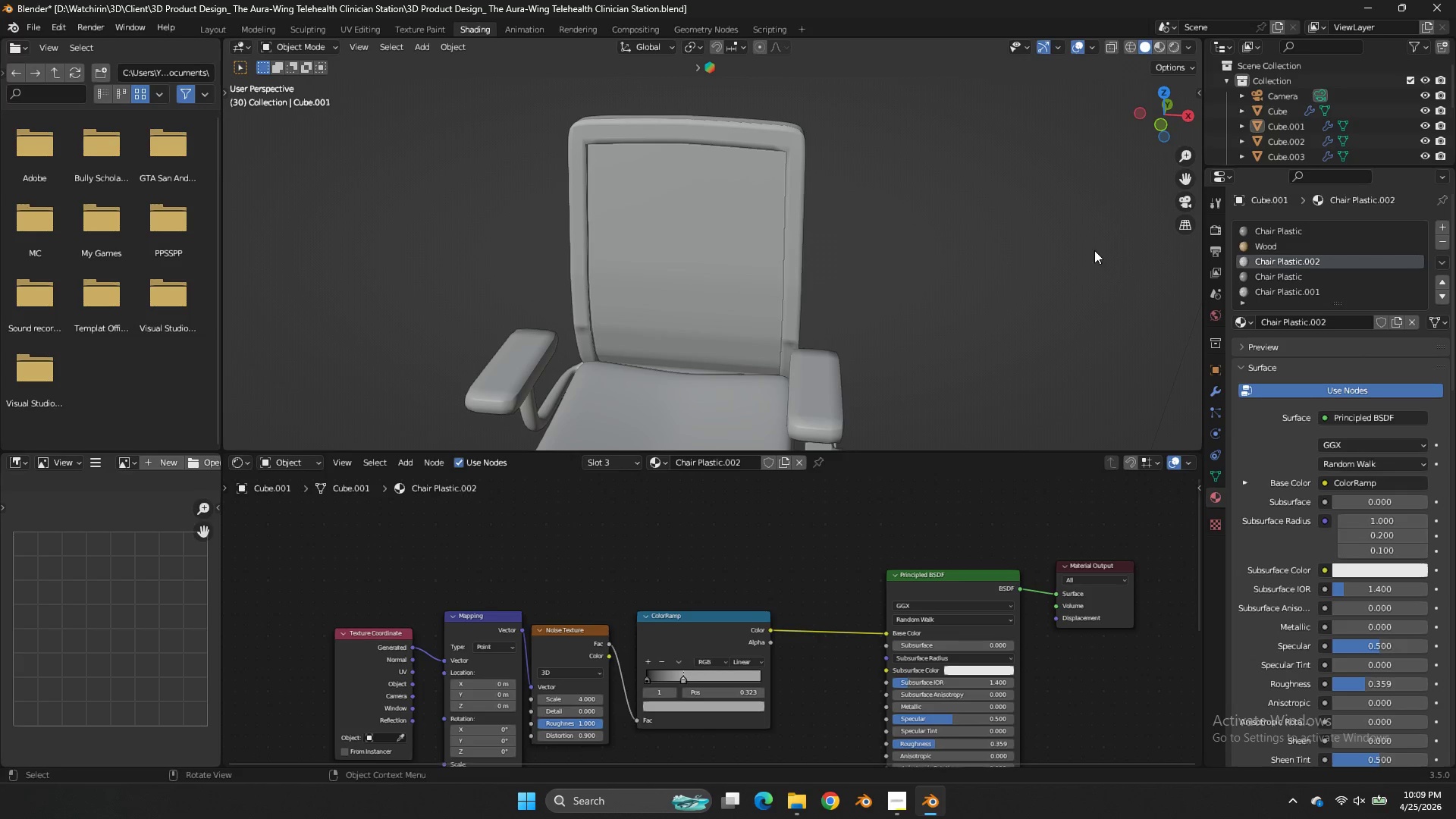 
type(zz)
 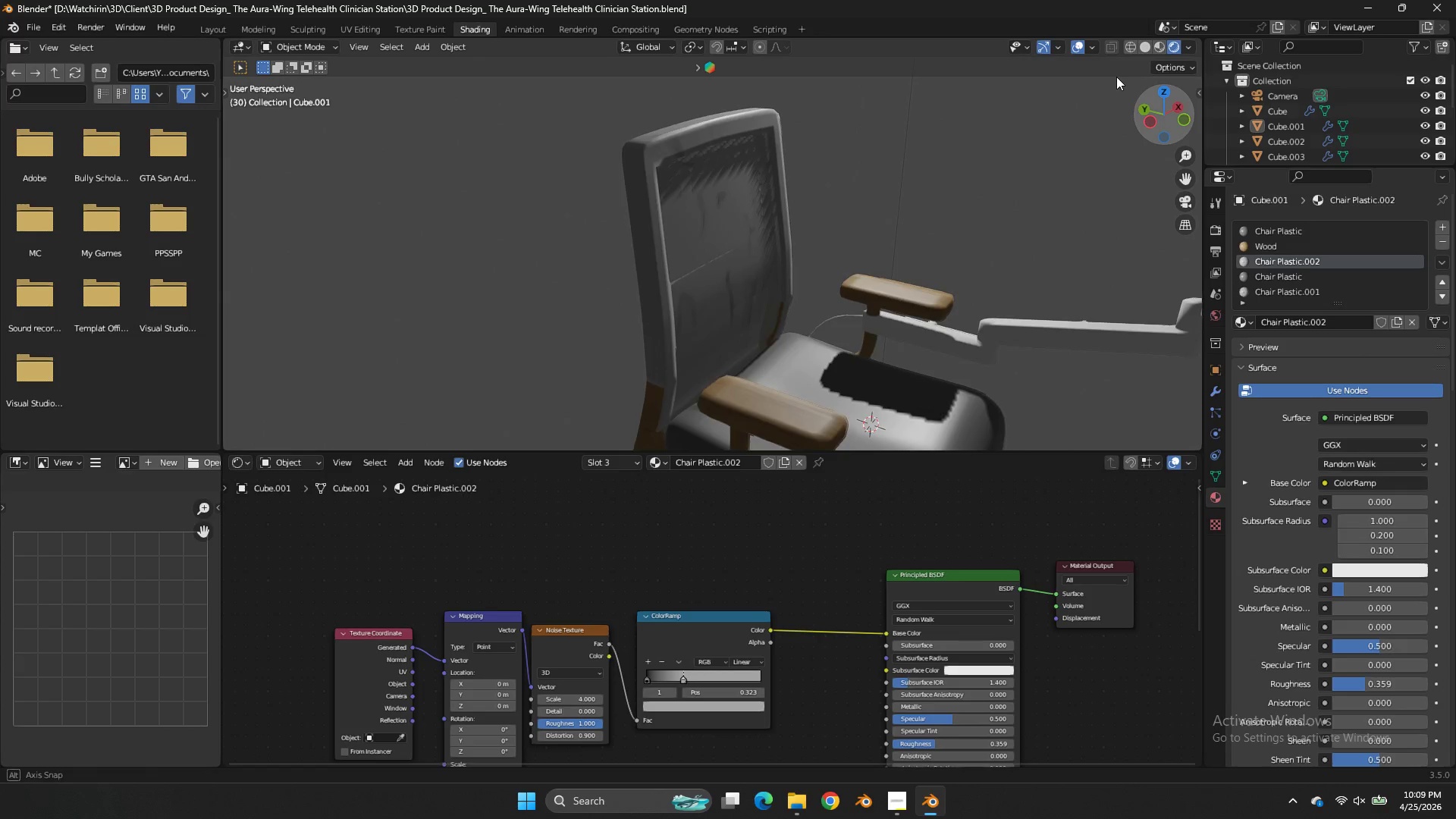 
left_click_drag(start_coordinate=[1163, 94], to_coordinate=[328, 89])
 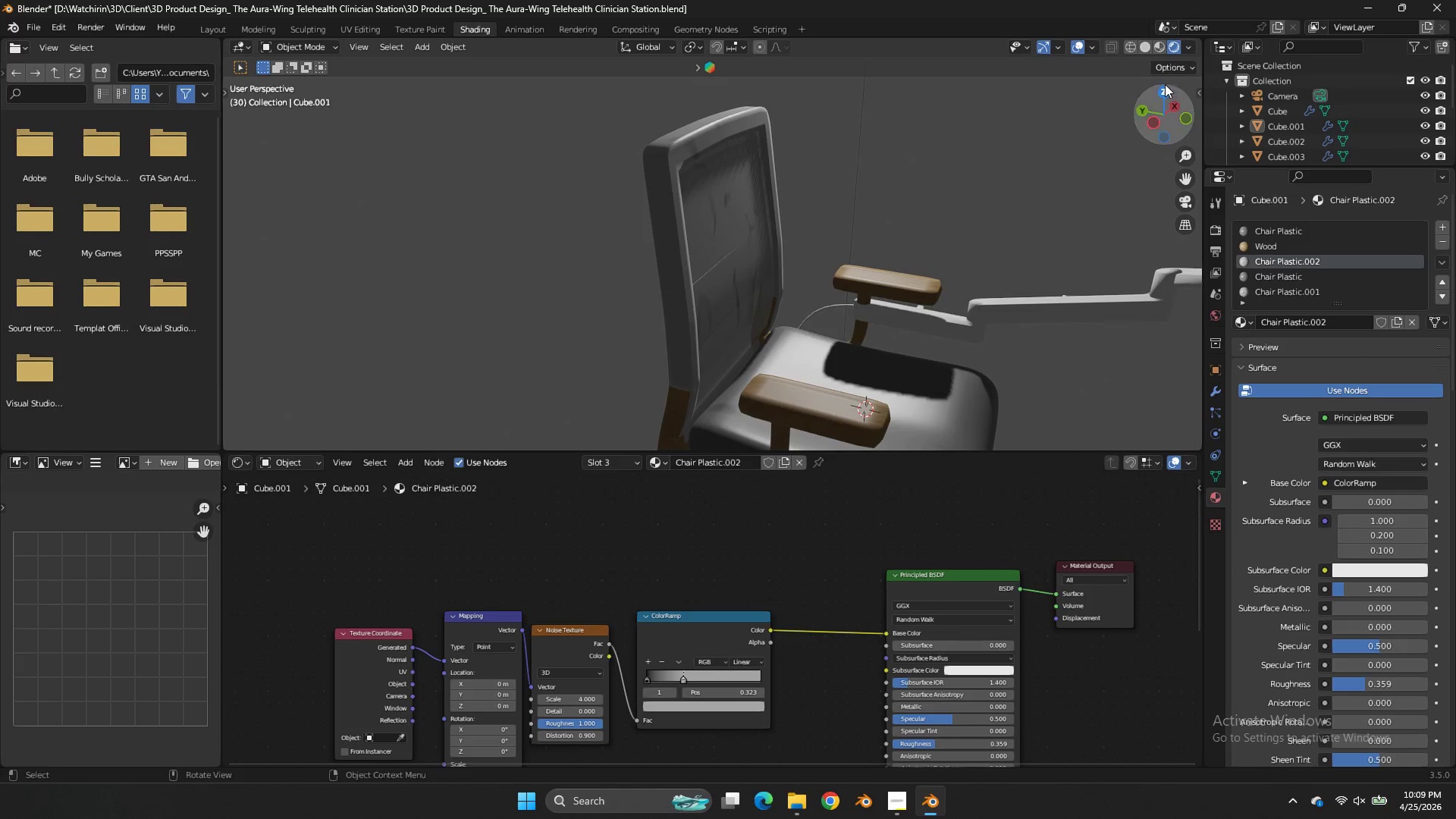 
left_click_drag(start_coordinate=[1165, 84], to_coordinate=[679, 77])
 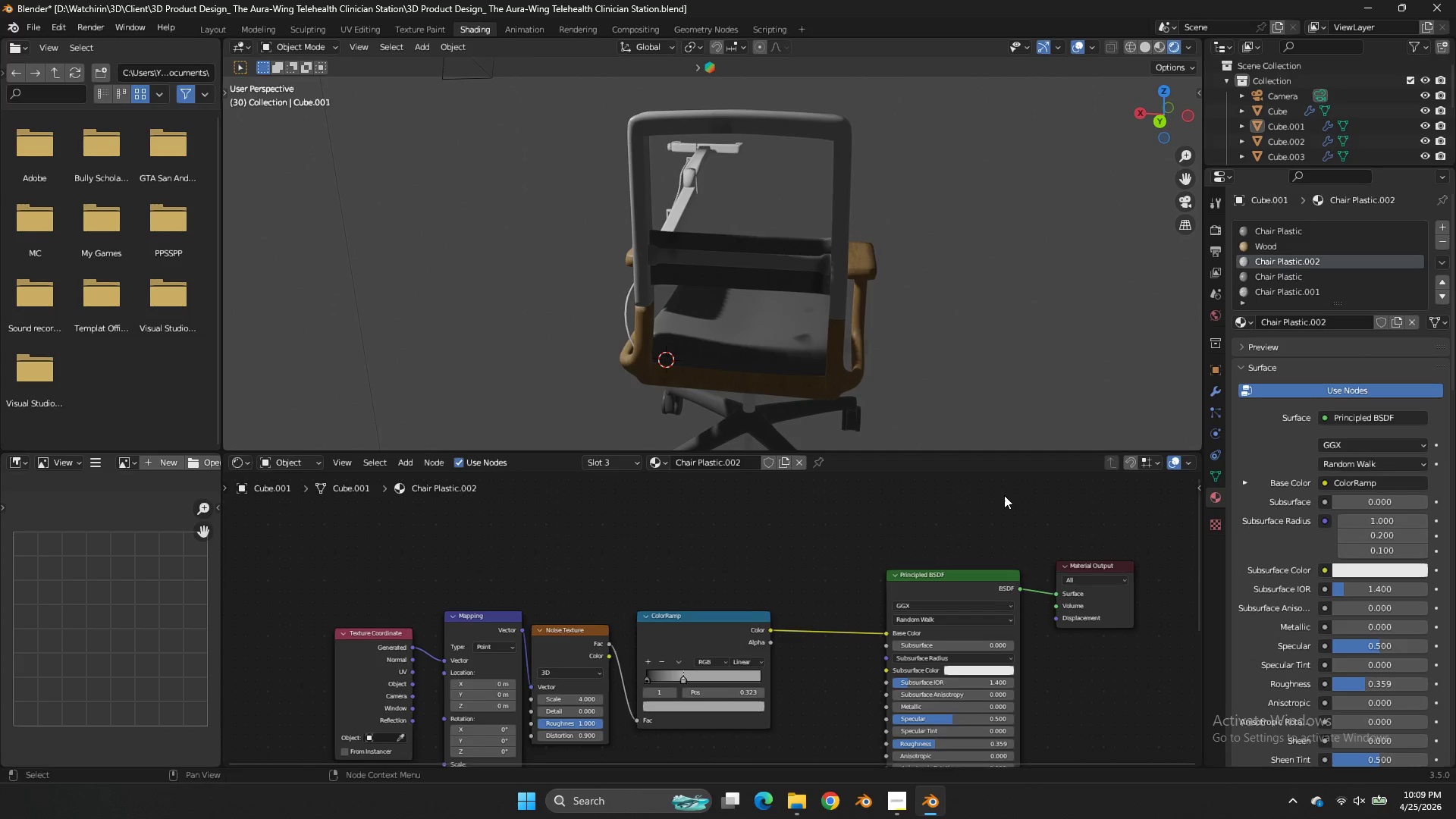 
scroll: coordinate [988, 492], scroll_direction: down, amount: 3.0
 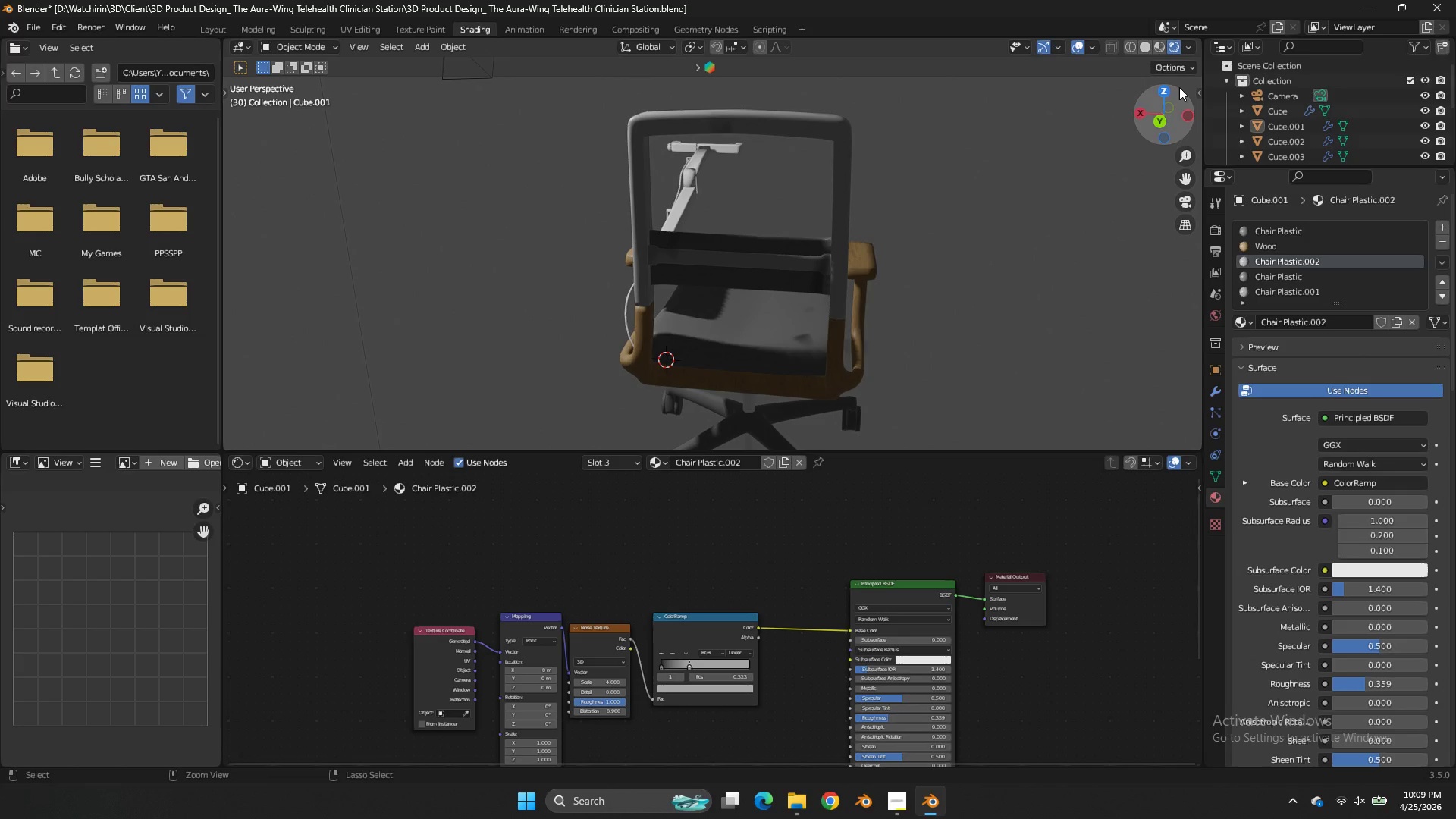 
key(Control+S)
 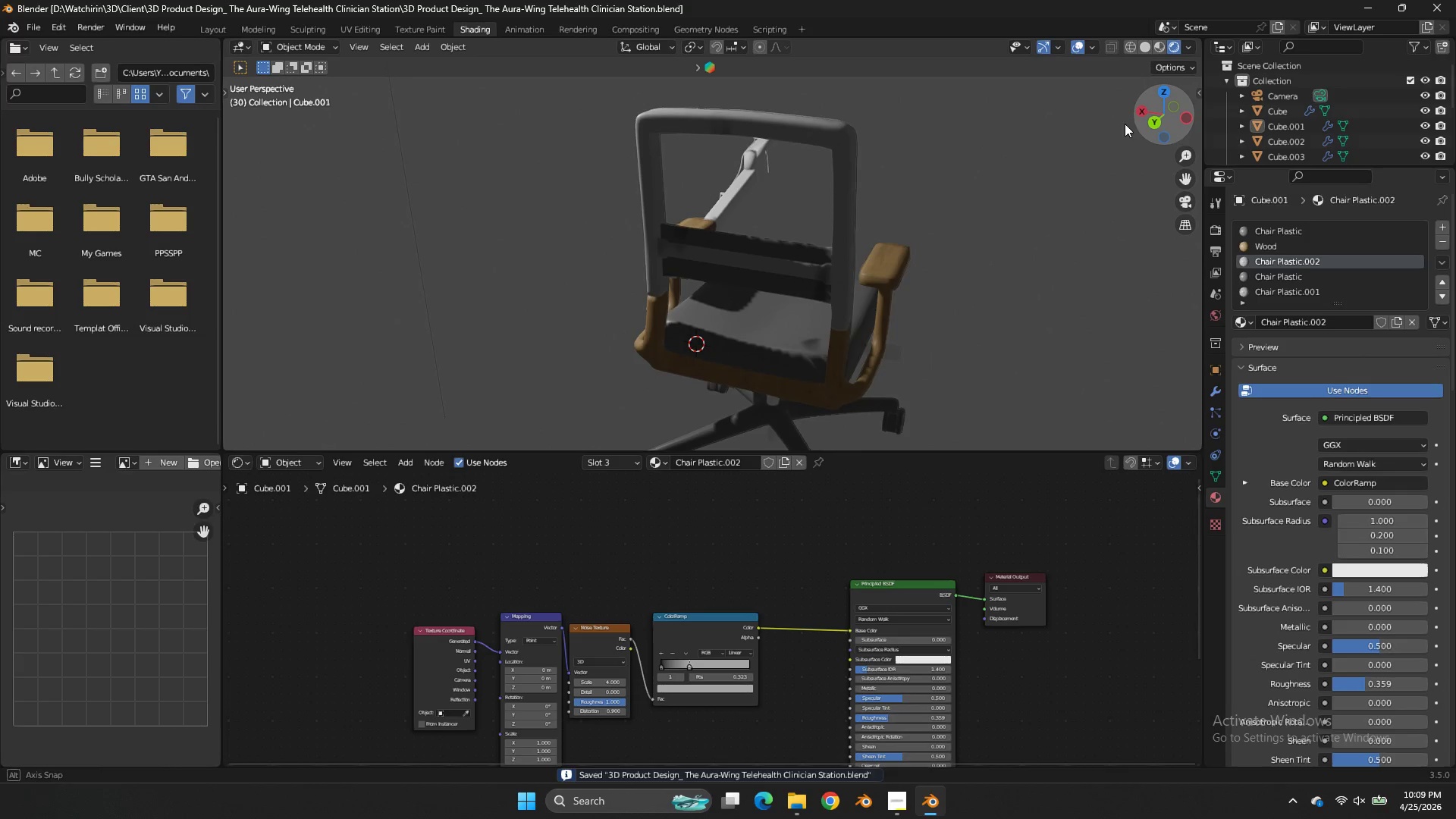 
left_click_drag(start_coordinate=[1159, 112], to_coordinate=[1090, 124])
 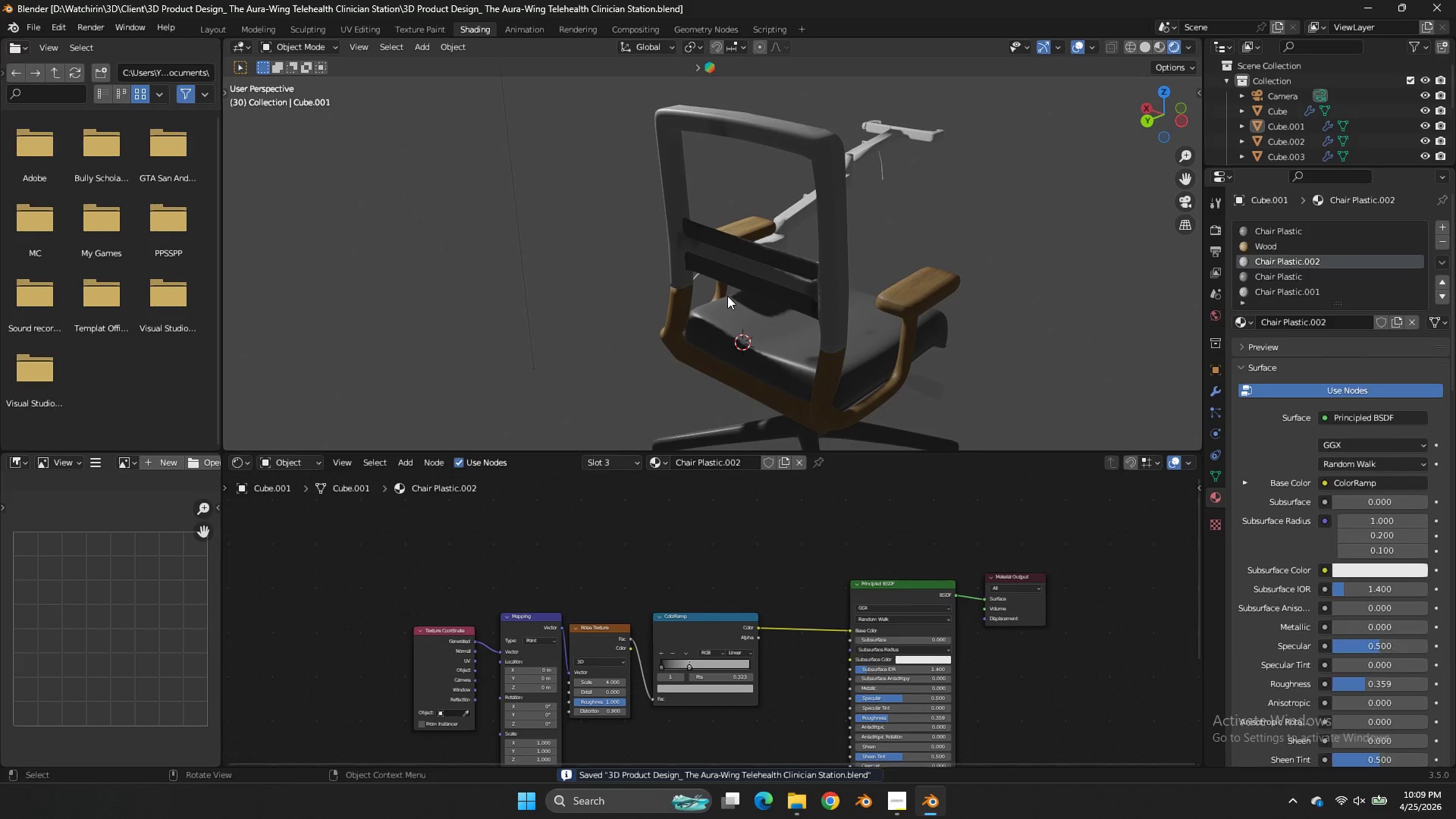 
left_click([727, 296])
 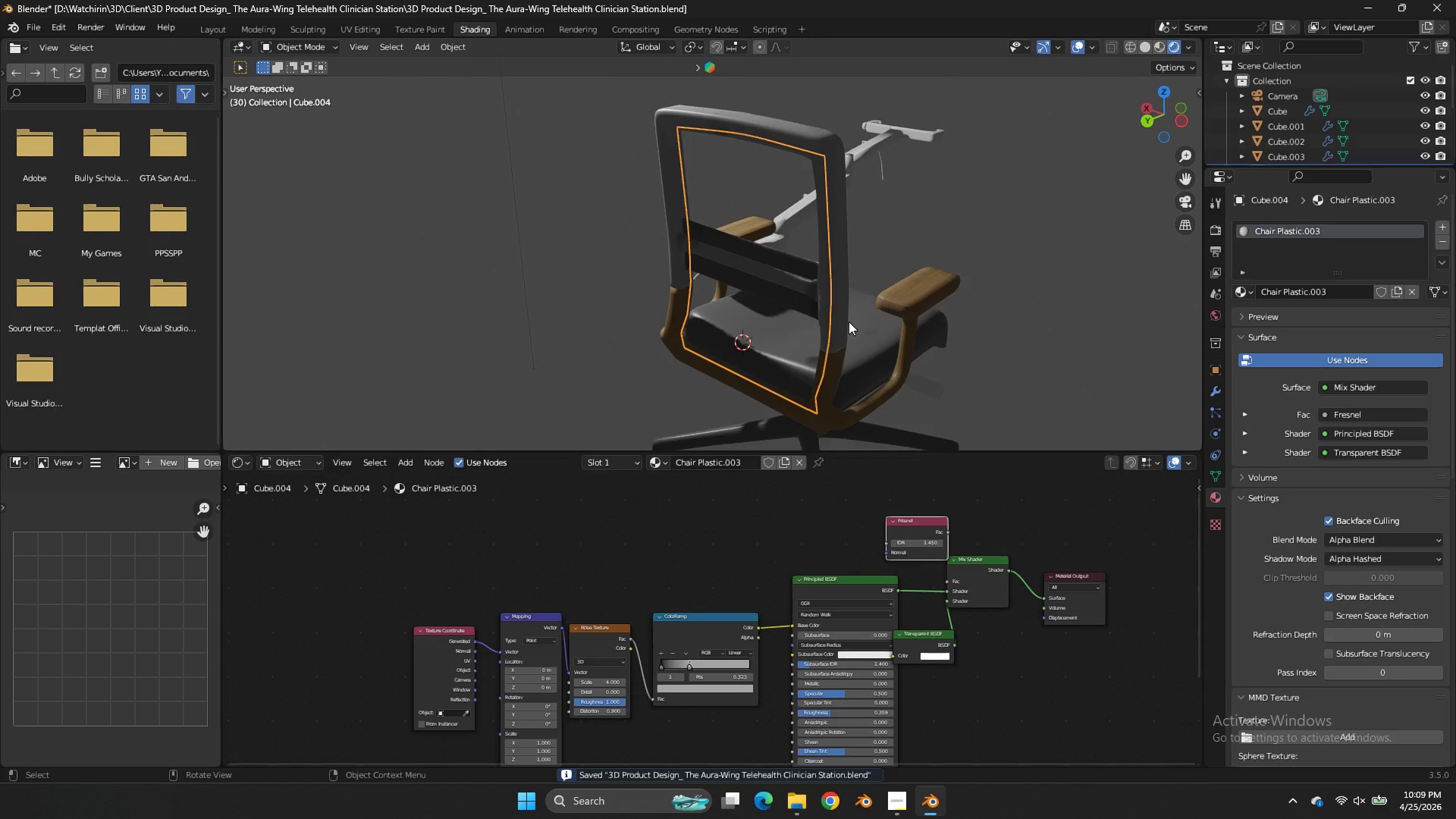 
type(zzz)
 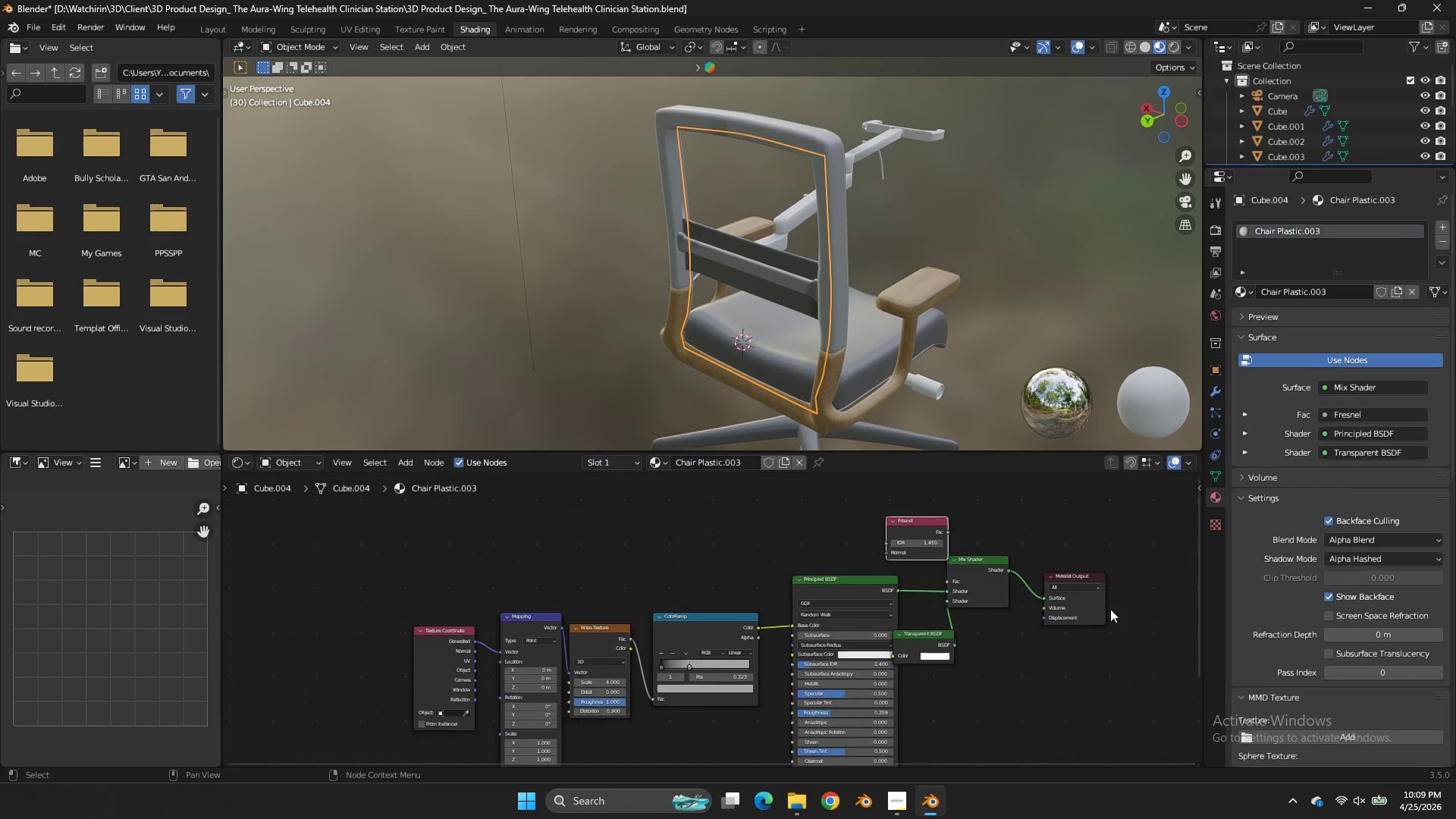 
scroll: coordinate [1049, 572], scroll_direction: up, amount: 5.0
 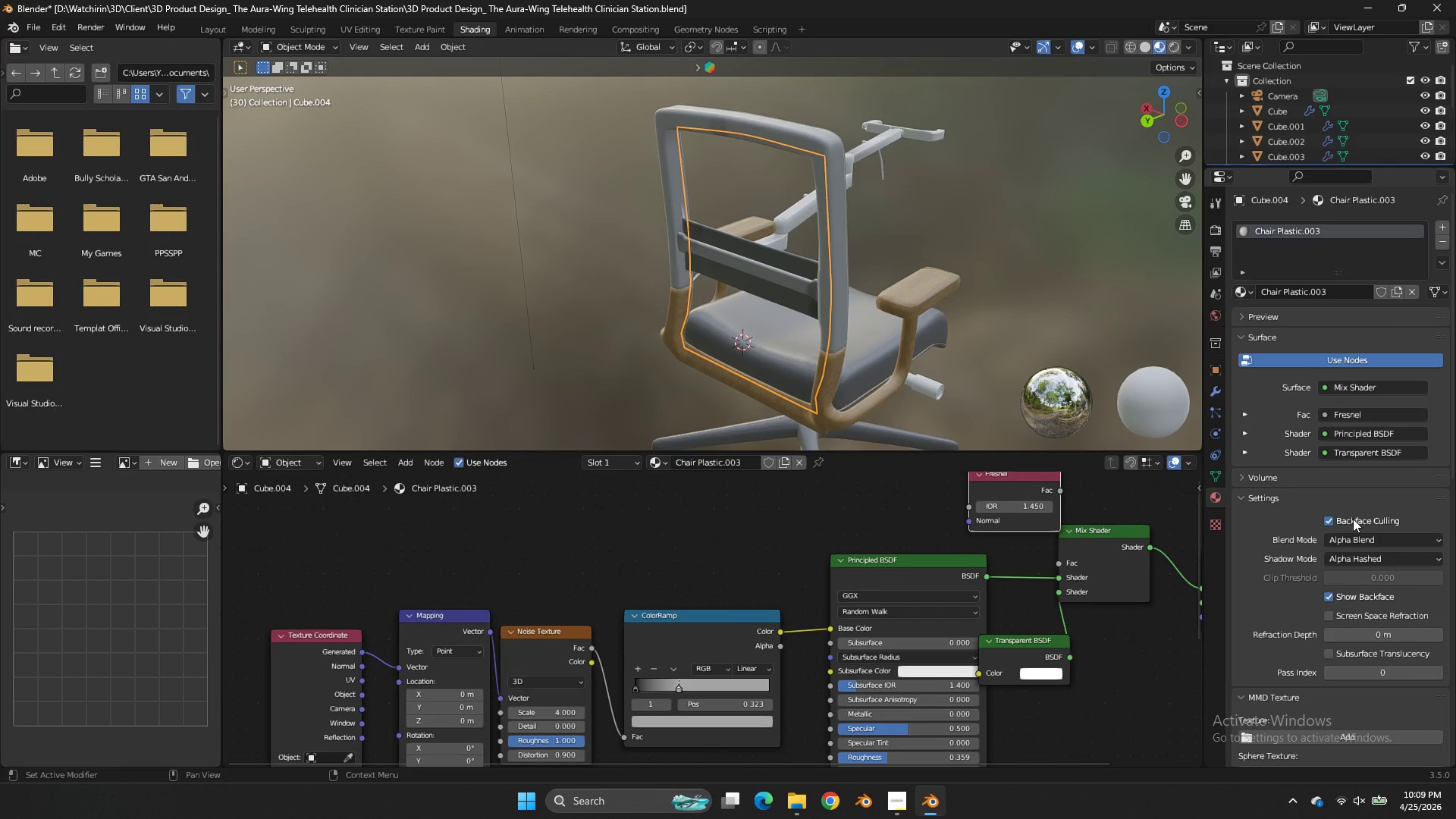 
left_click([1353, 519])
 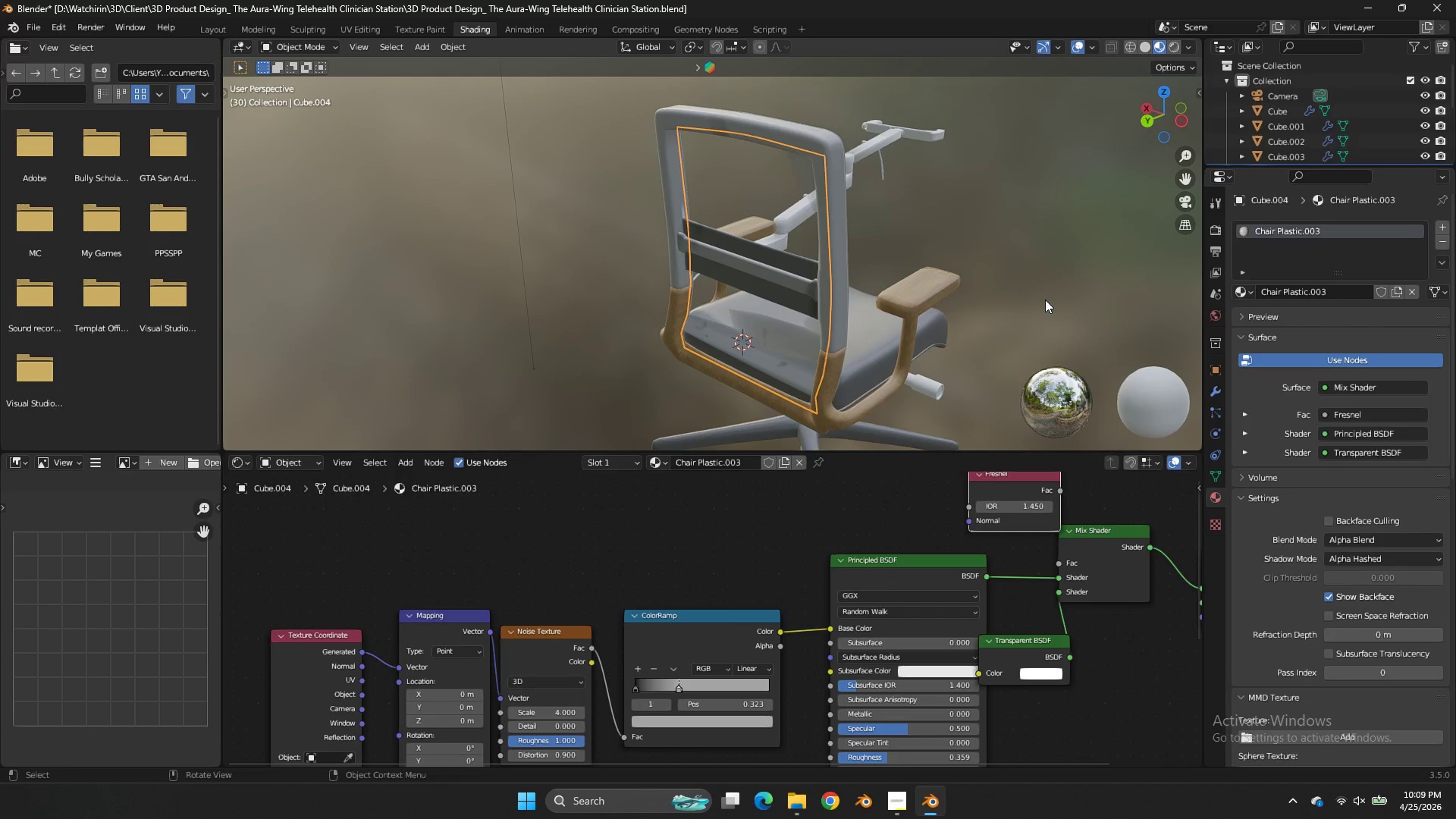 
left_click([1045, 300])
 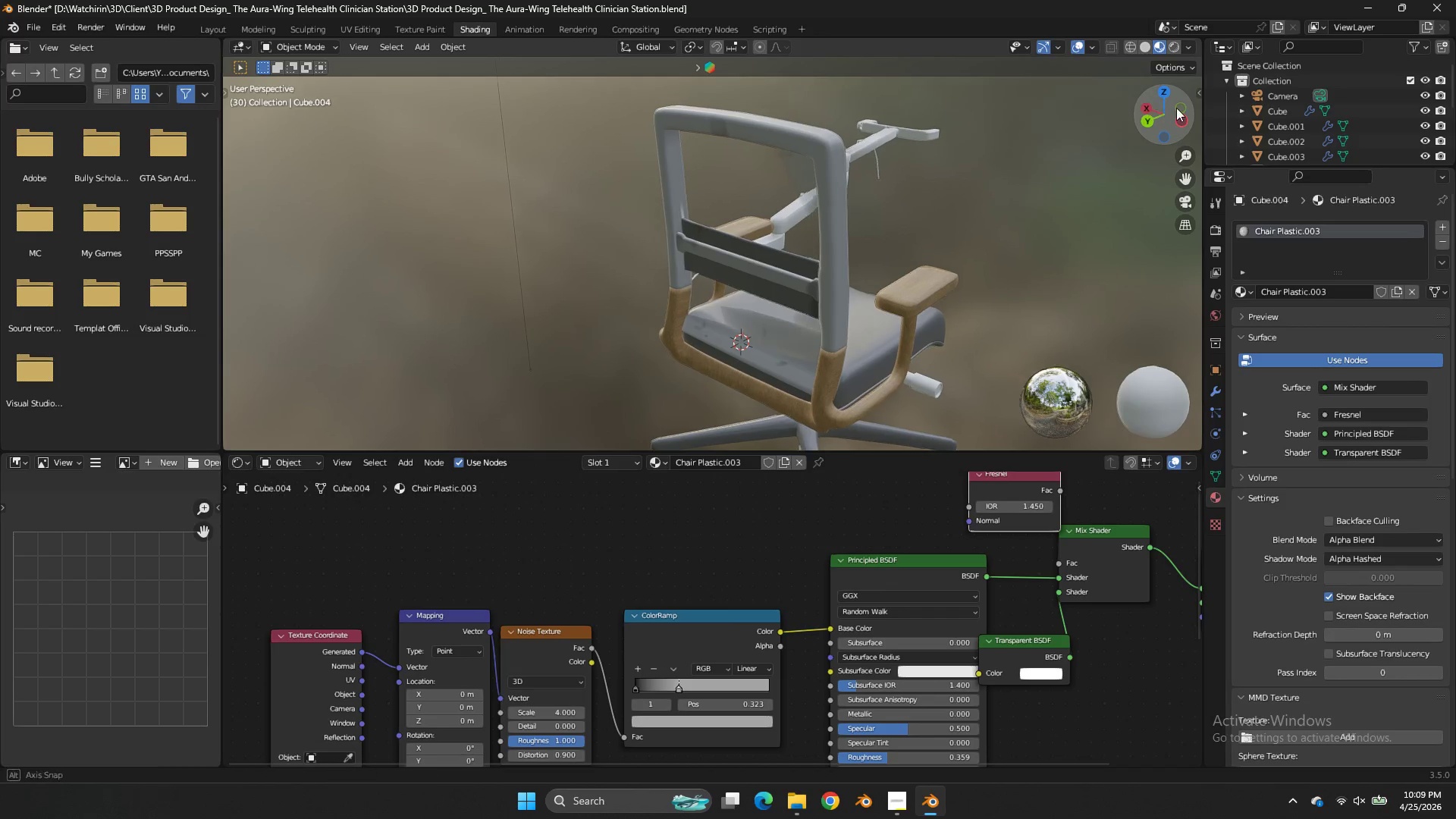 
left_click_drag(start_coordinate=[1163, 106], to_coordinate=[1170, 88])
 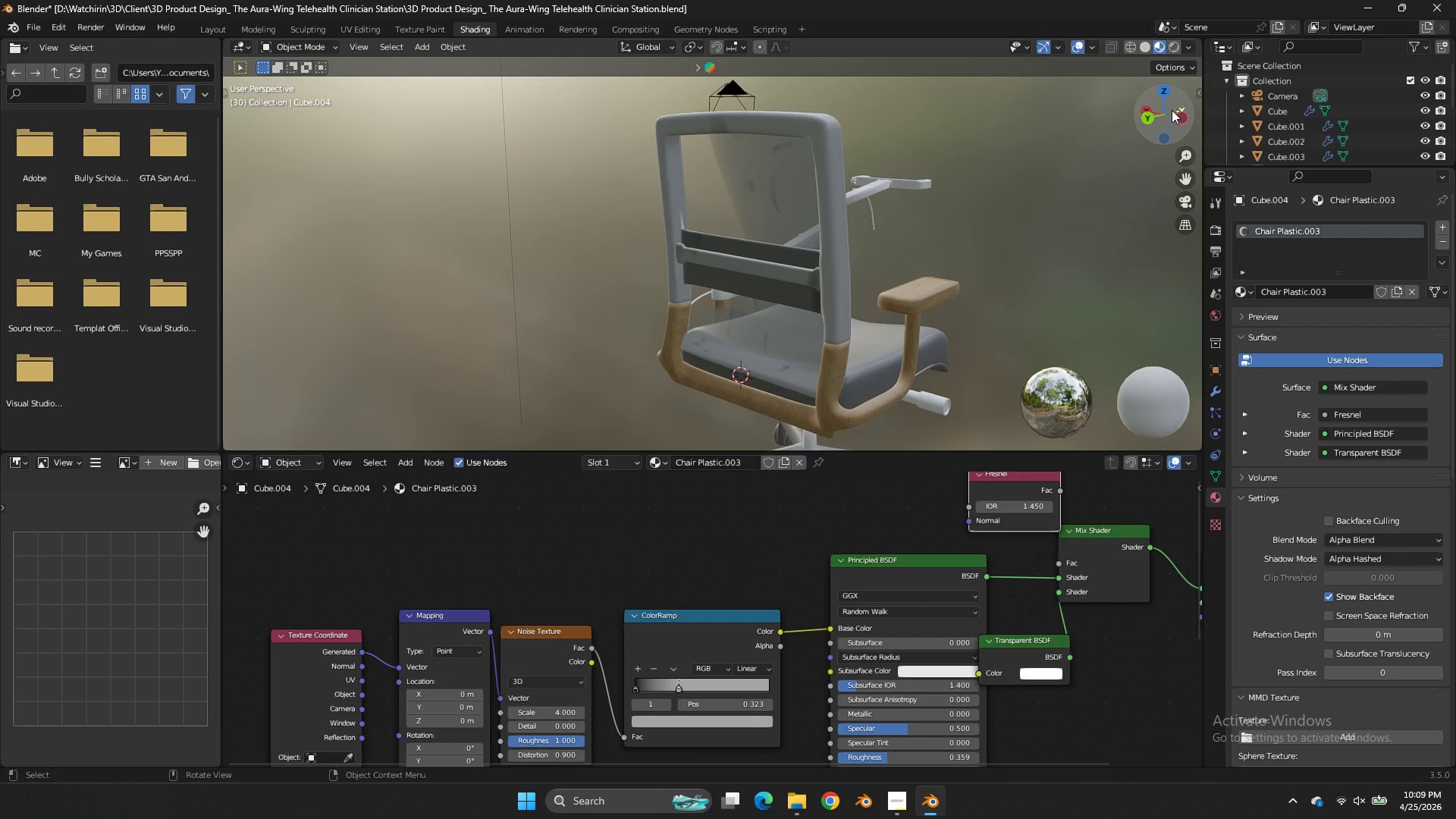 
mouse_move([1178, 126])
 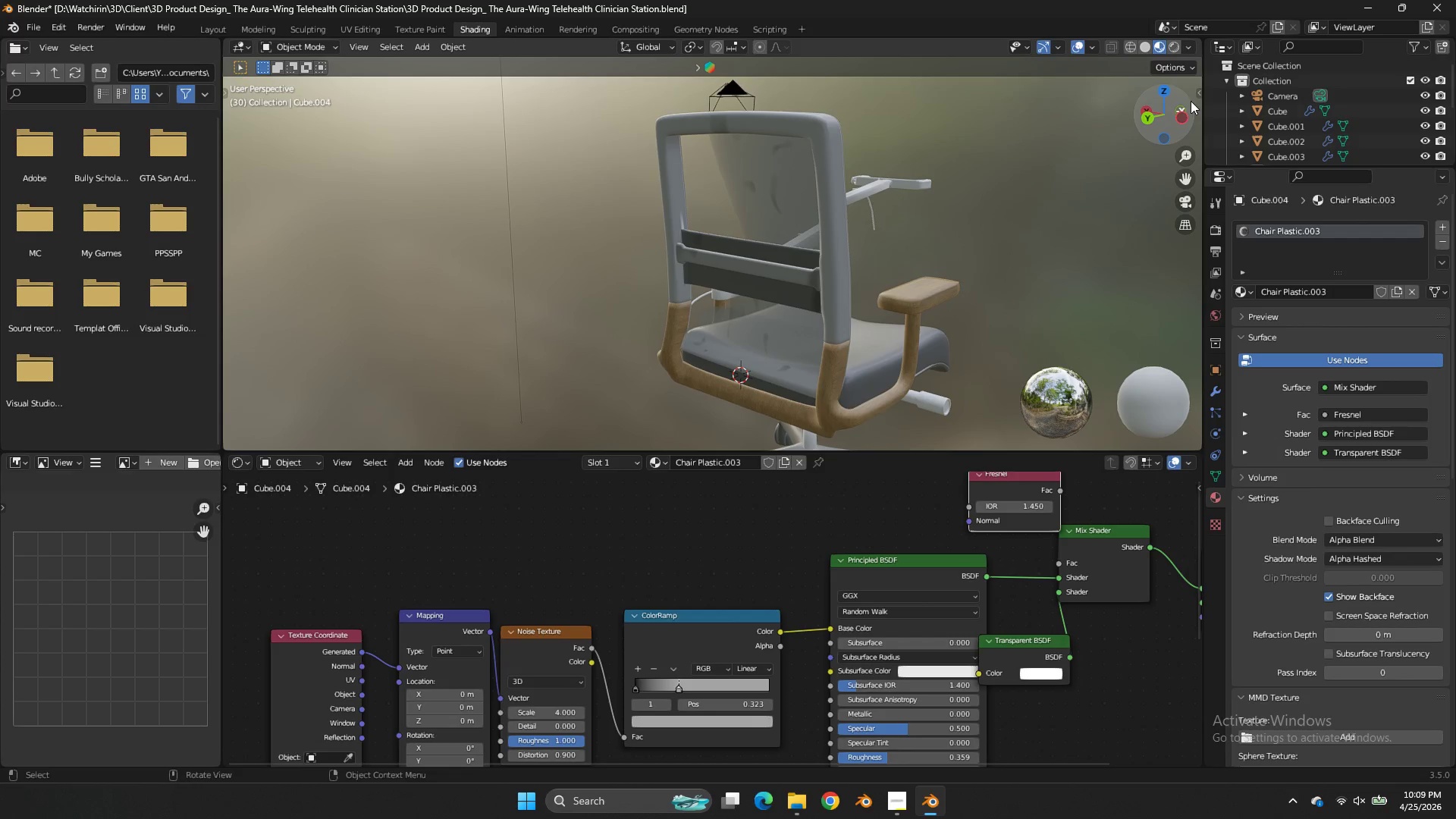 
left_click_drag(start_coordinate=[1179, 121], to_coordinate=[1154, 122])
 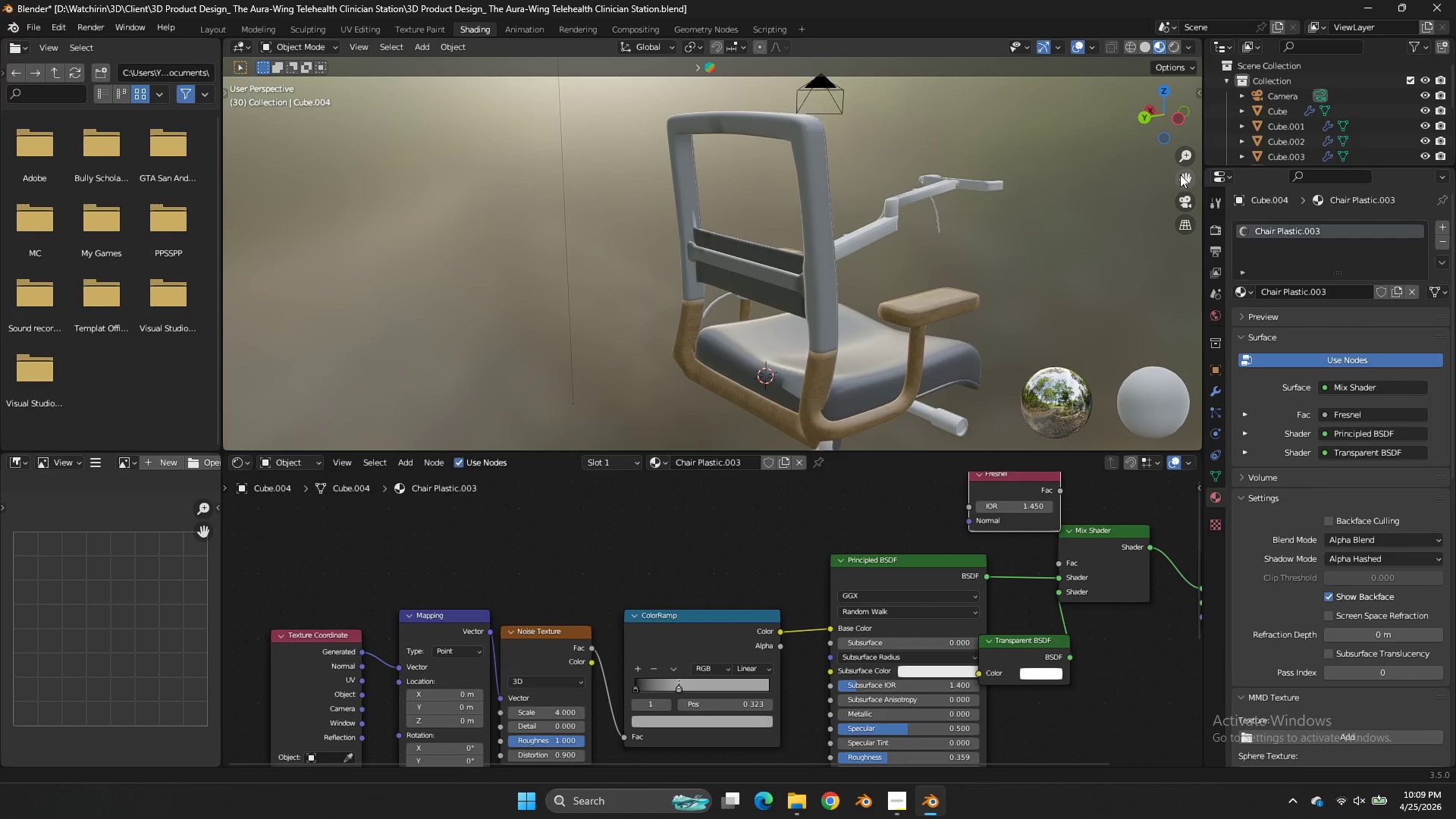 
left_click_drag(start_coordinate=[1183, 174], to_coordinate=[1126, 357])
 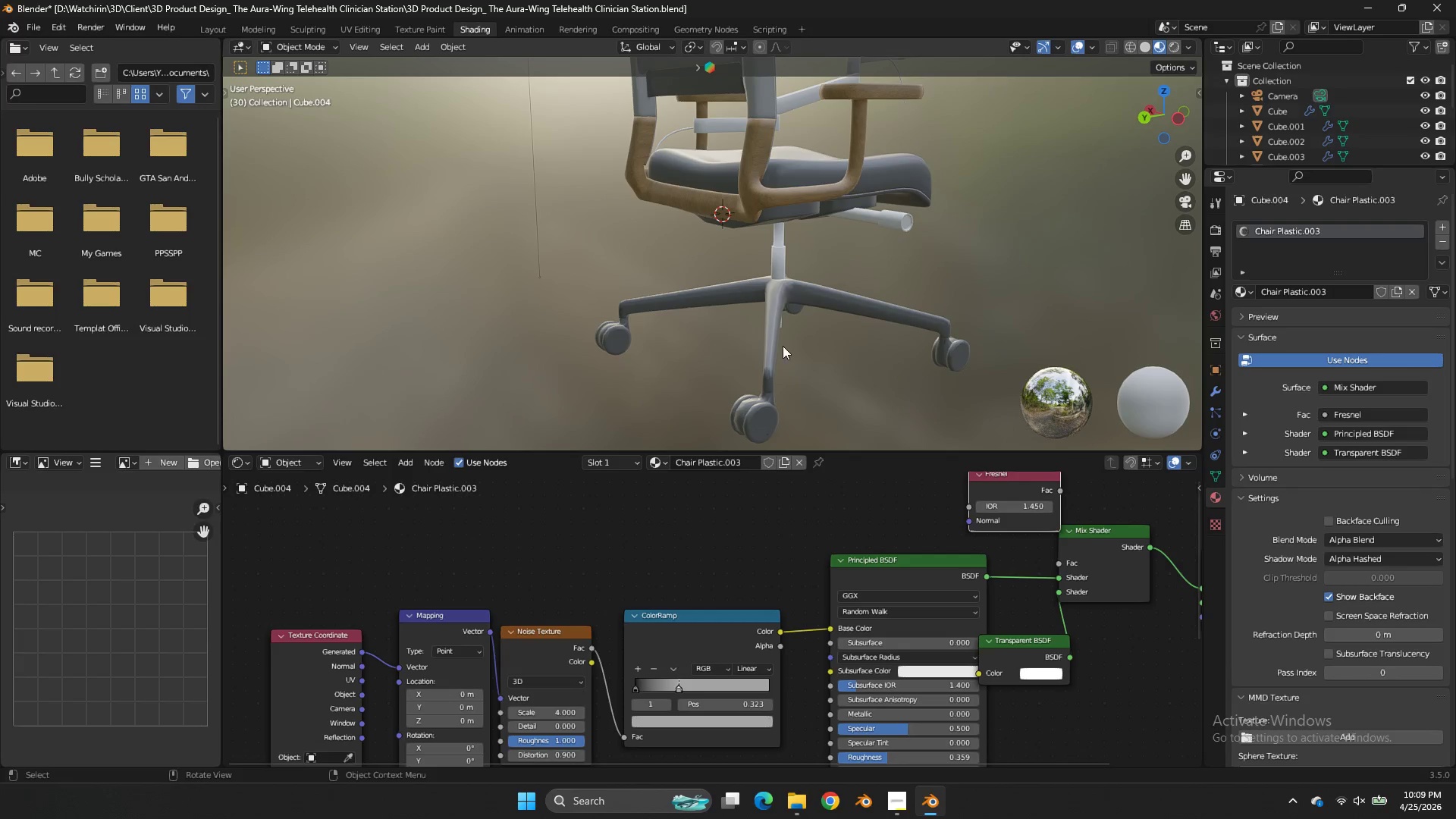 
left_click([875, 310])
 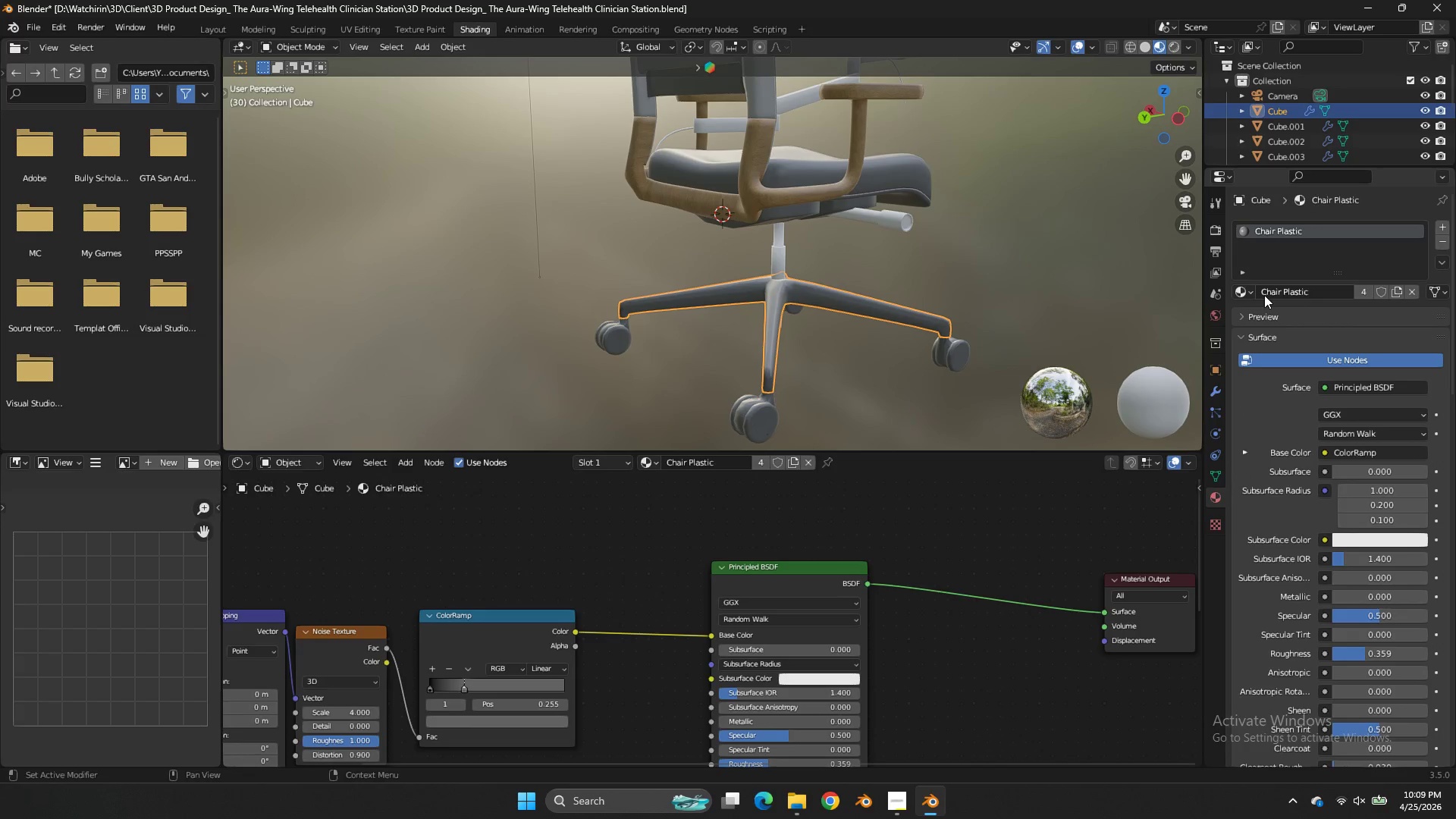 
left_click([1248, 292])
 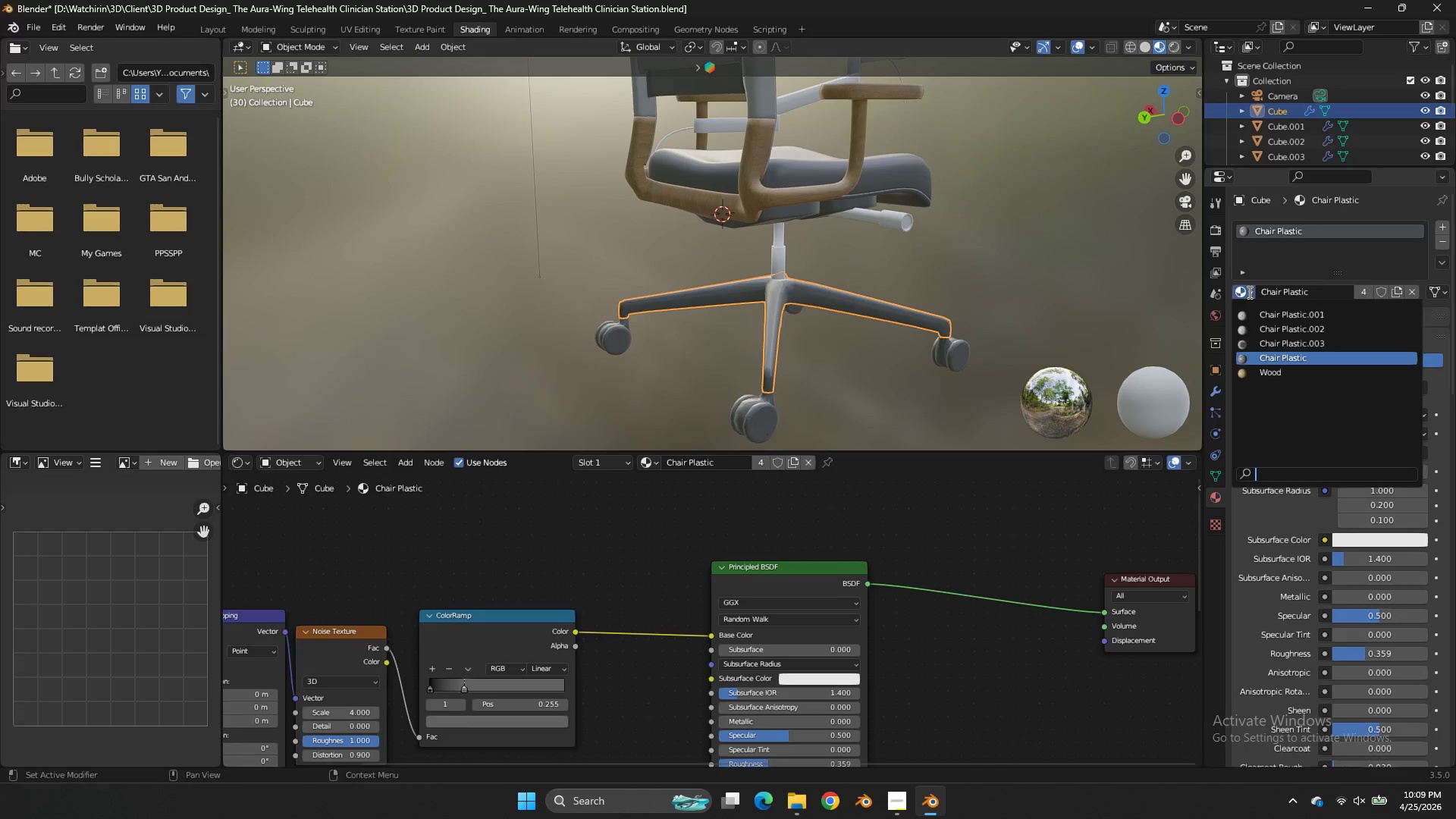 
left_click([1248, 292])
 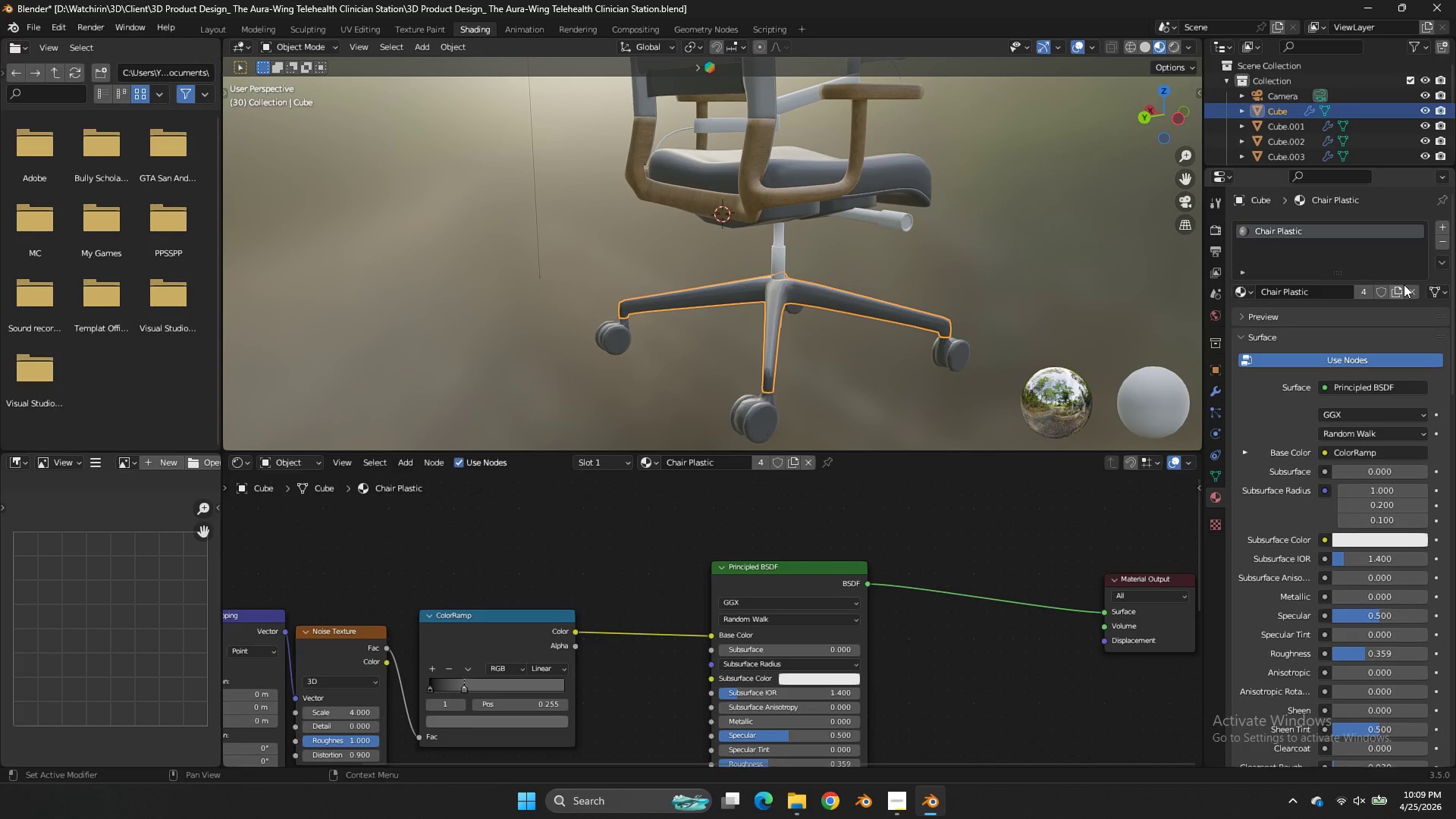 
left_click([1404, 284])
 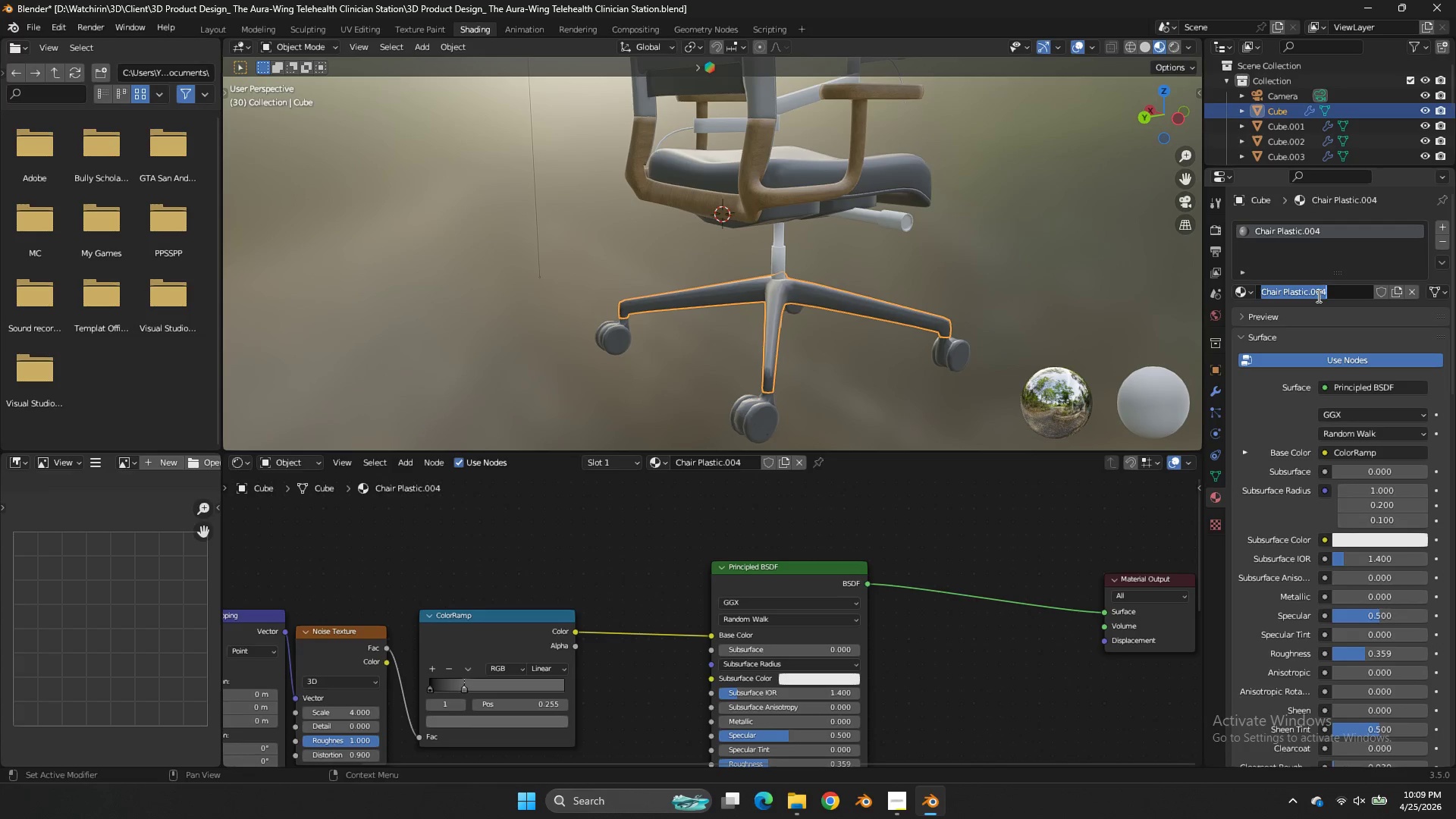 
left_click([1317, 296])
 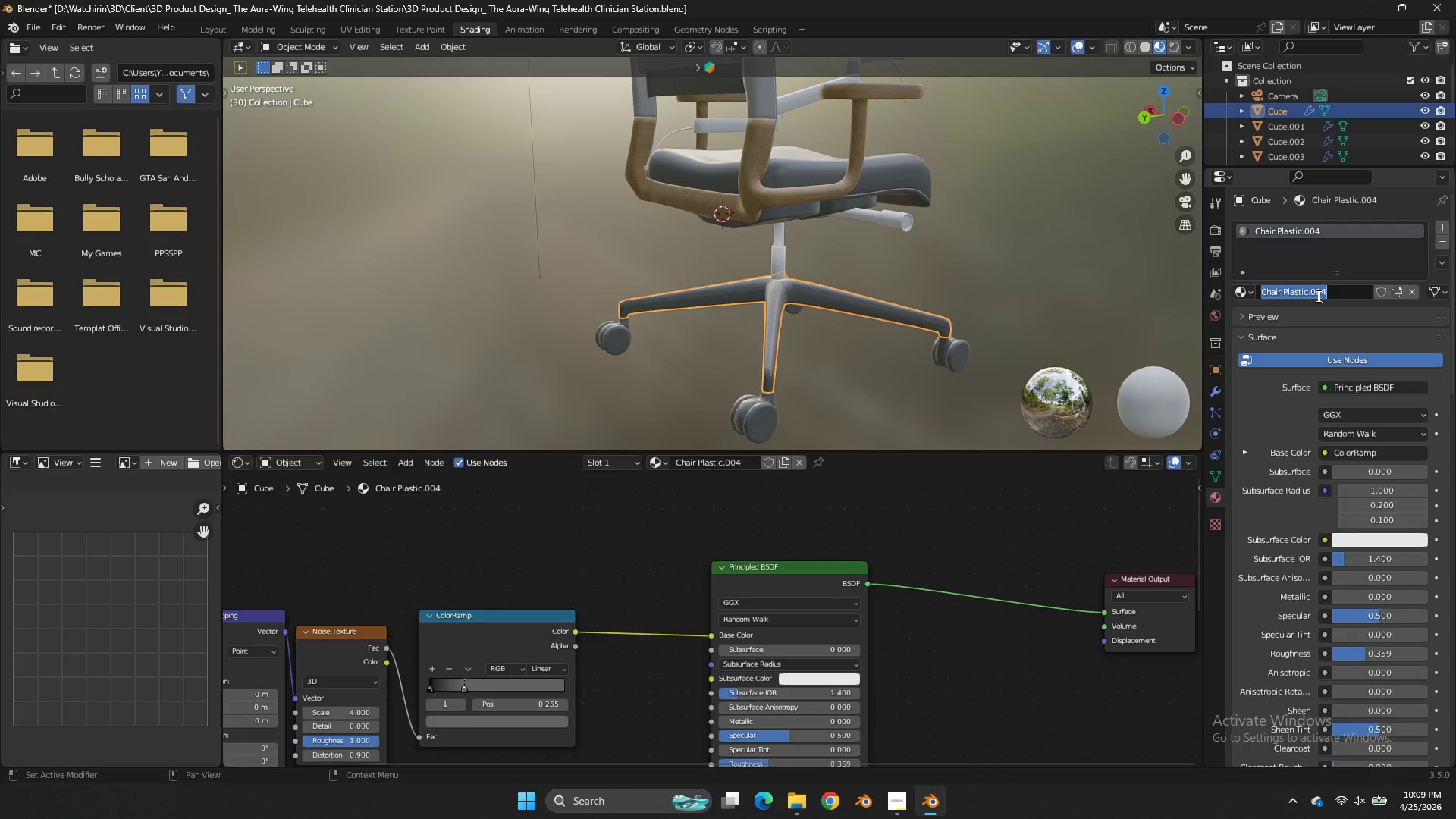 
type(Steel)
 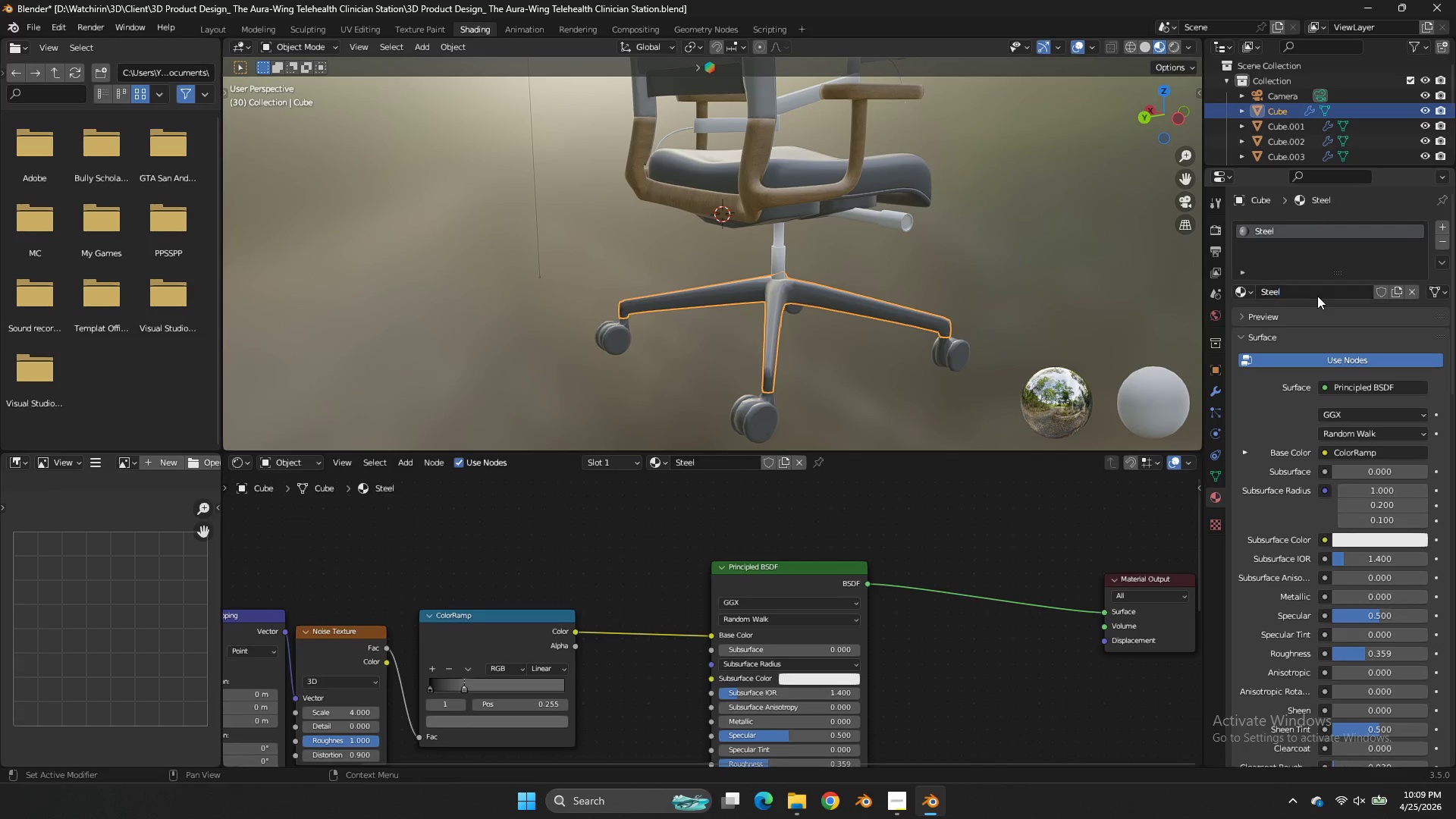 
key(Enter)
 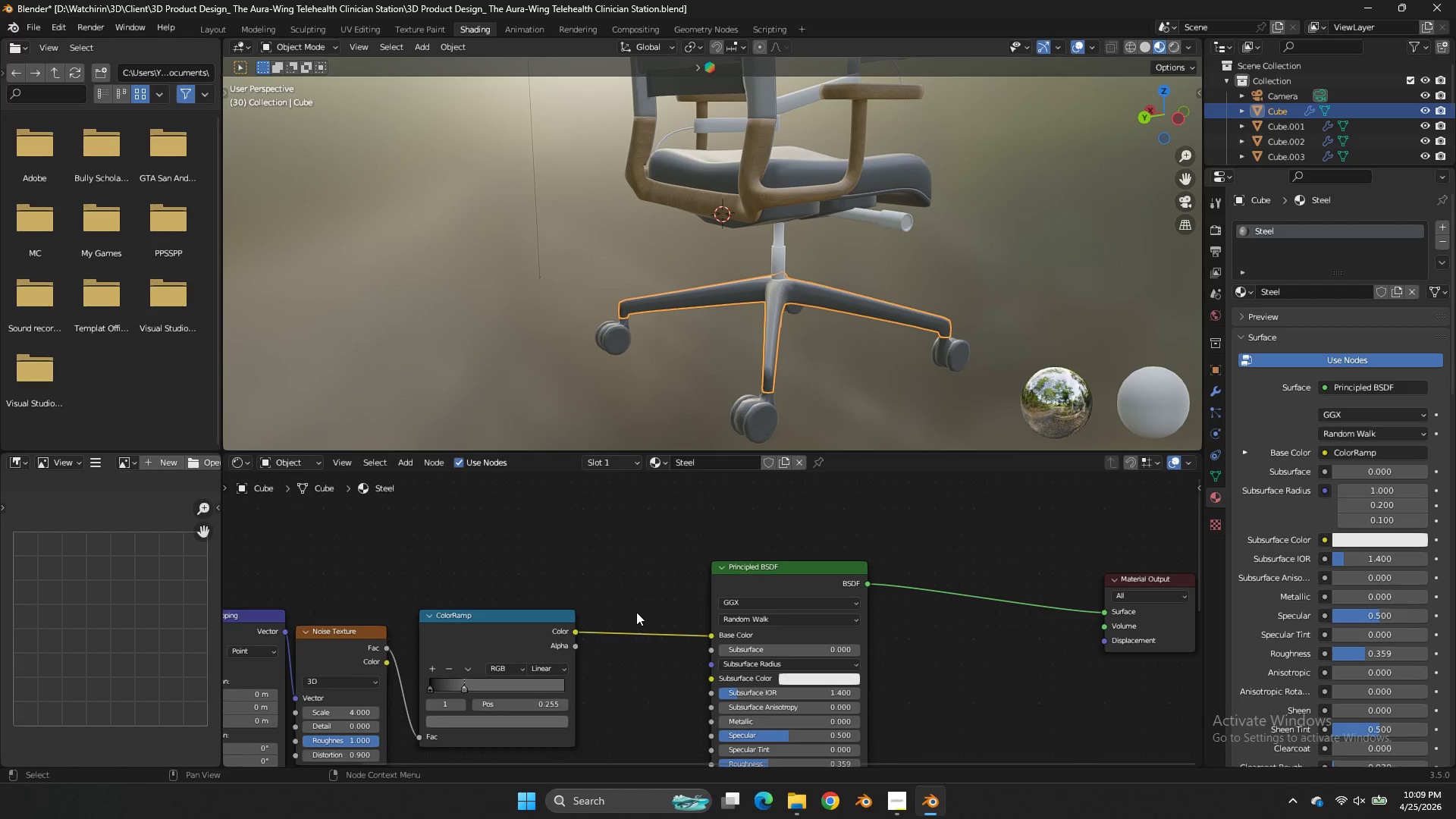 
scroll: coordinate [734, 592], scroll_direction: up, amount: 7.0
 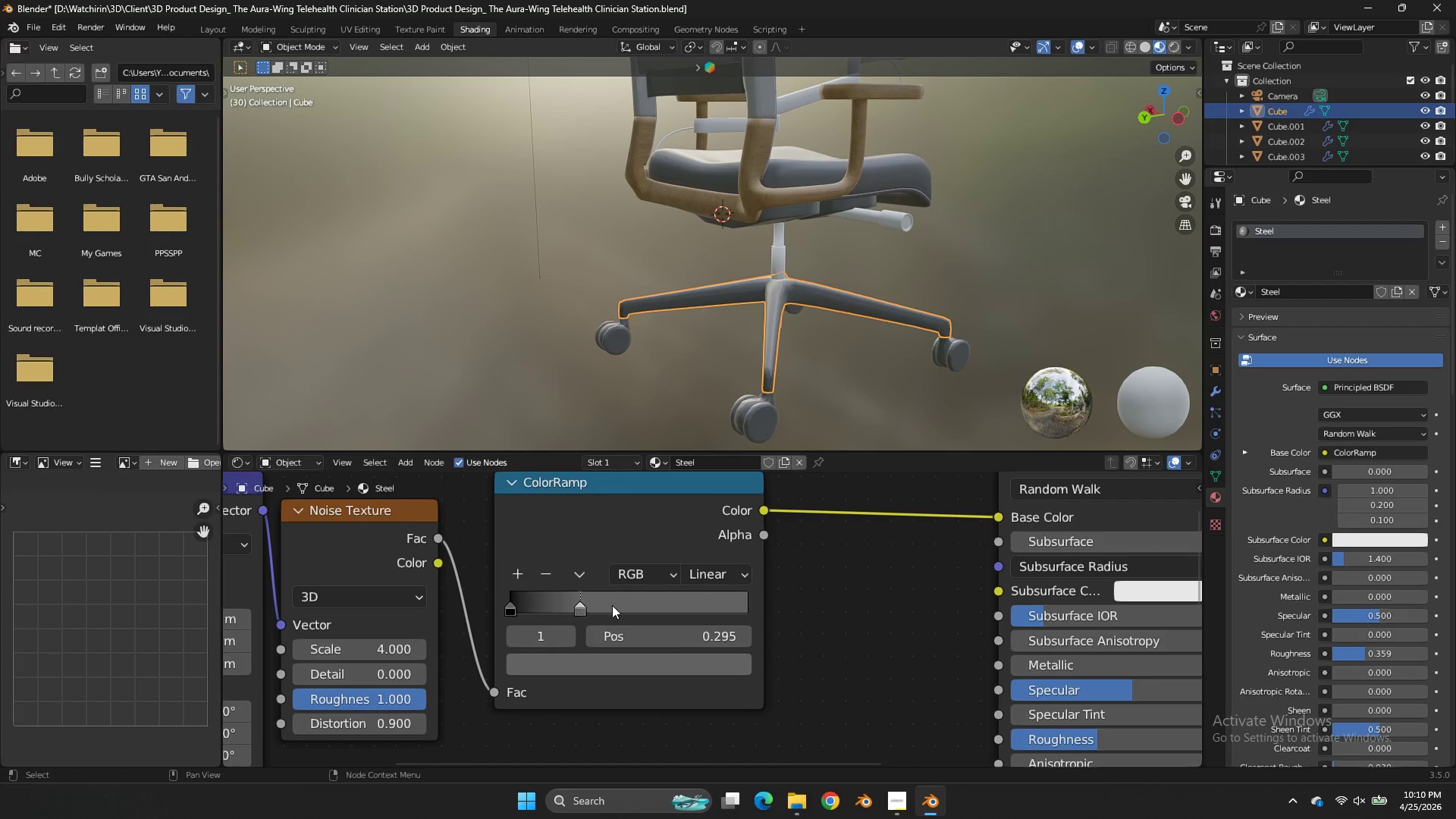 
left_click_drag(start_coordinate=[575, 603], to_coordinate=[635, 605])
 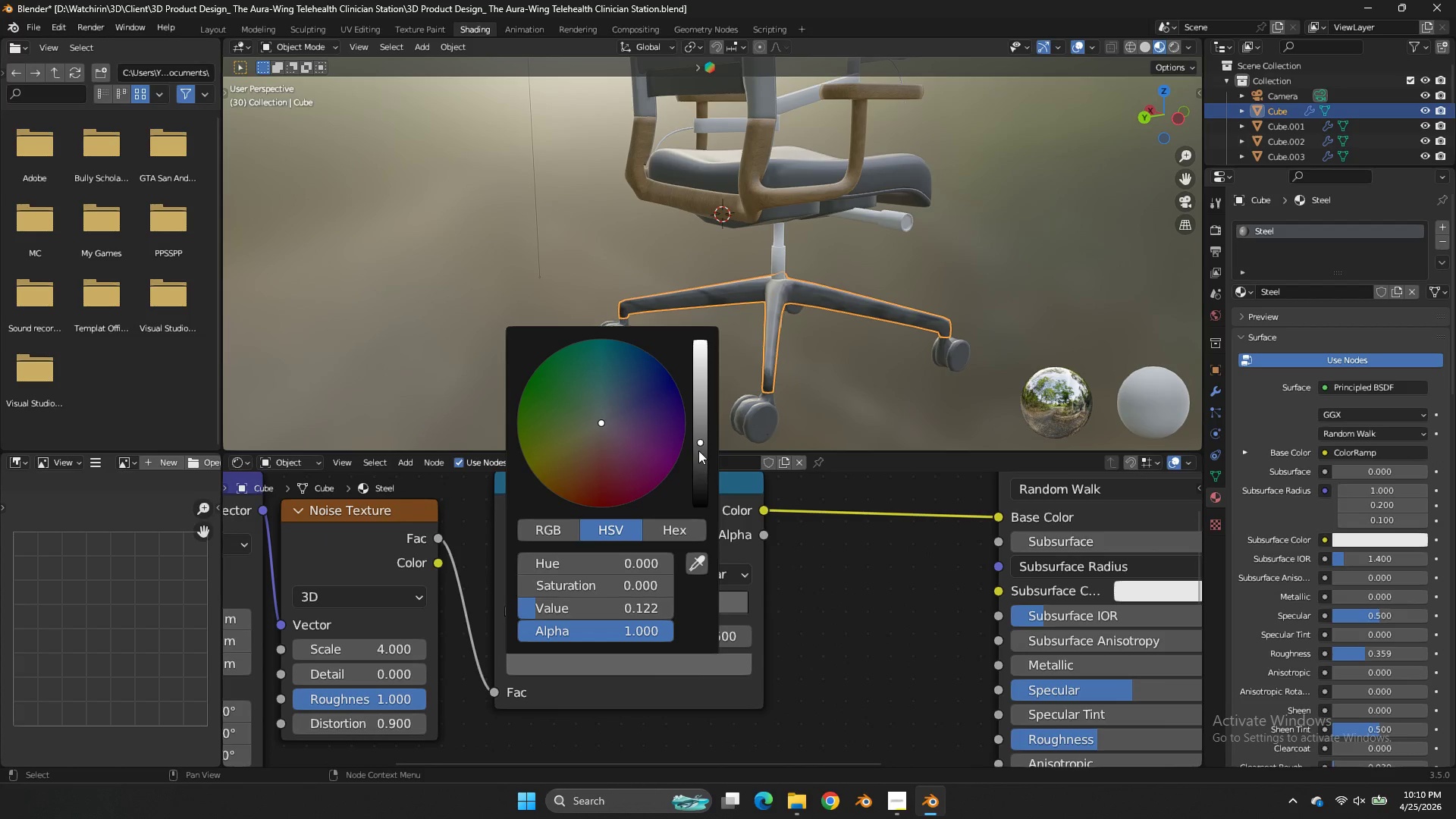 
left_click_drag(start_coordinate=[698, 442], to_coordinate=[702, 408])
 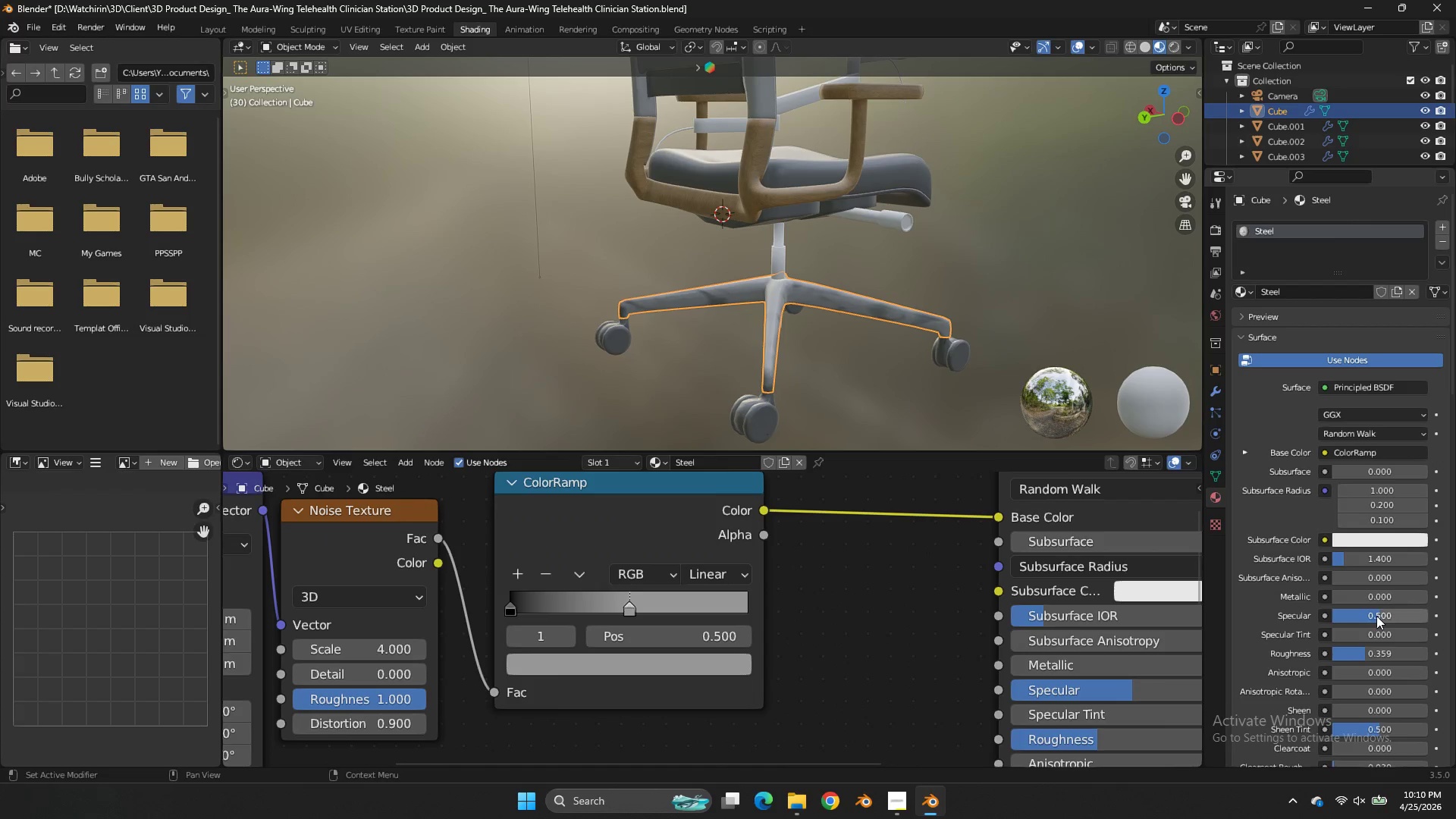 
left_click([1376, 616])
 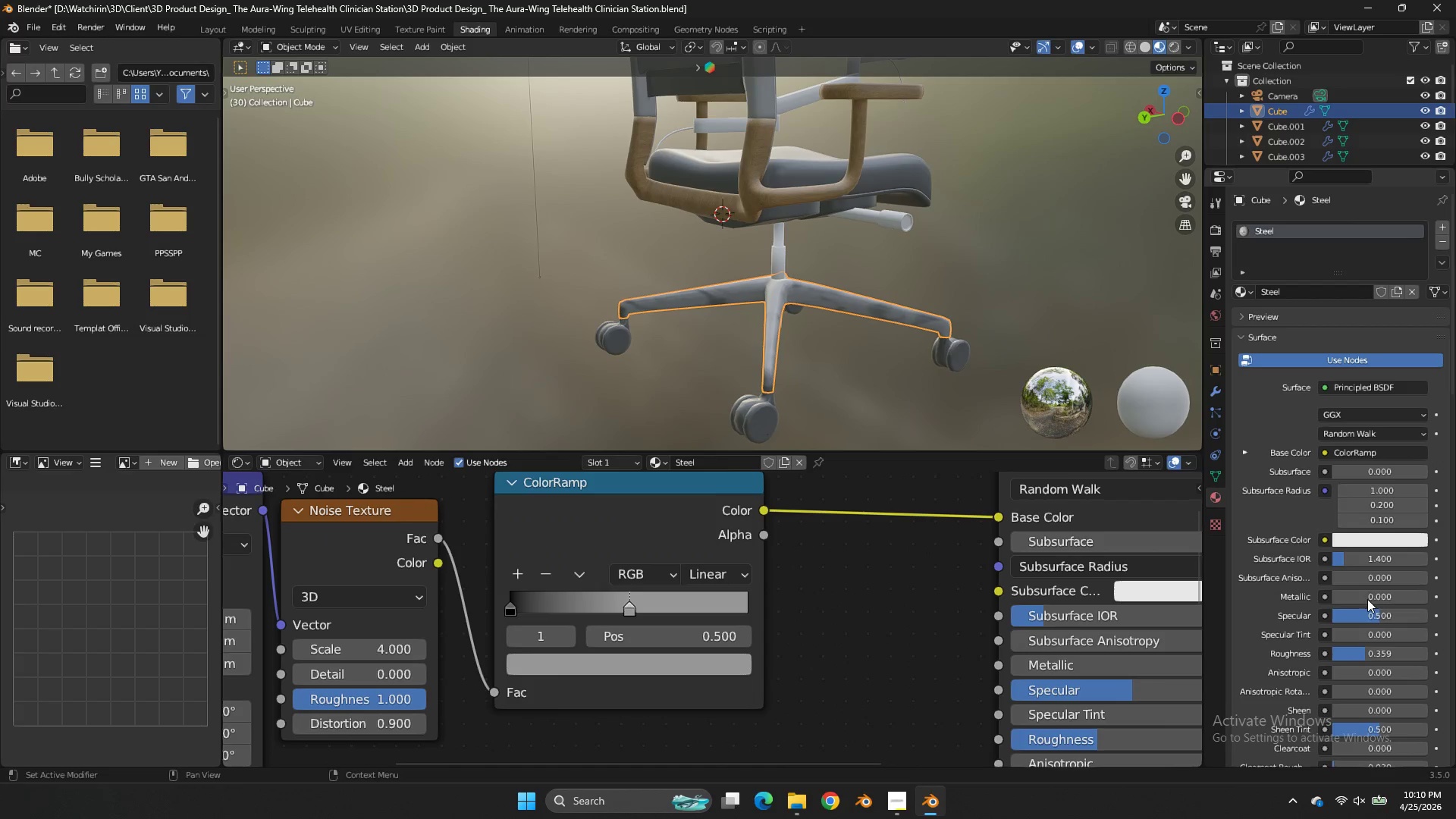 
left_click([1367, 599])
 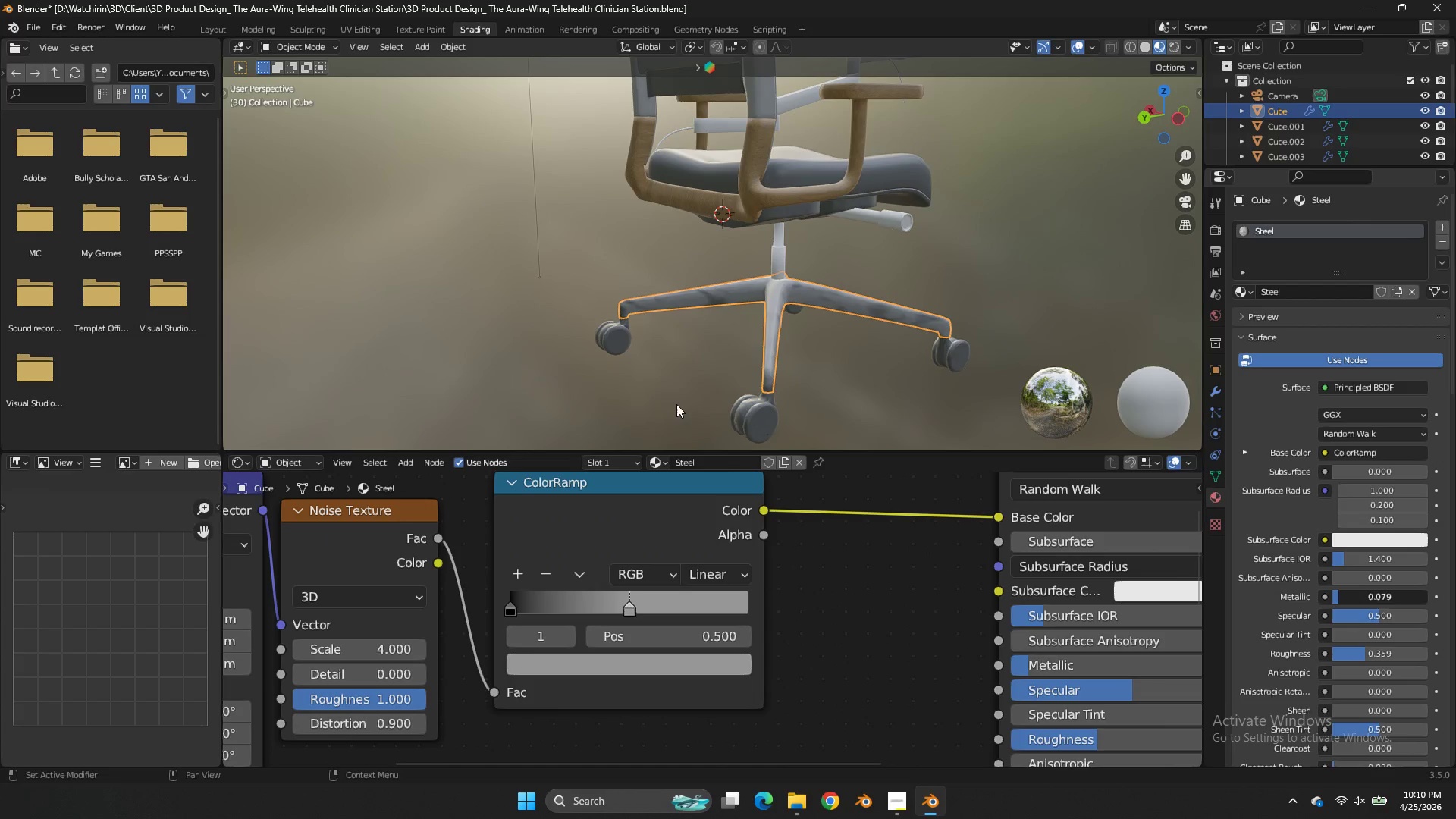 
left_click_drag(start_coordinate=[1354, 595], to_coordinate=[864, 402])
 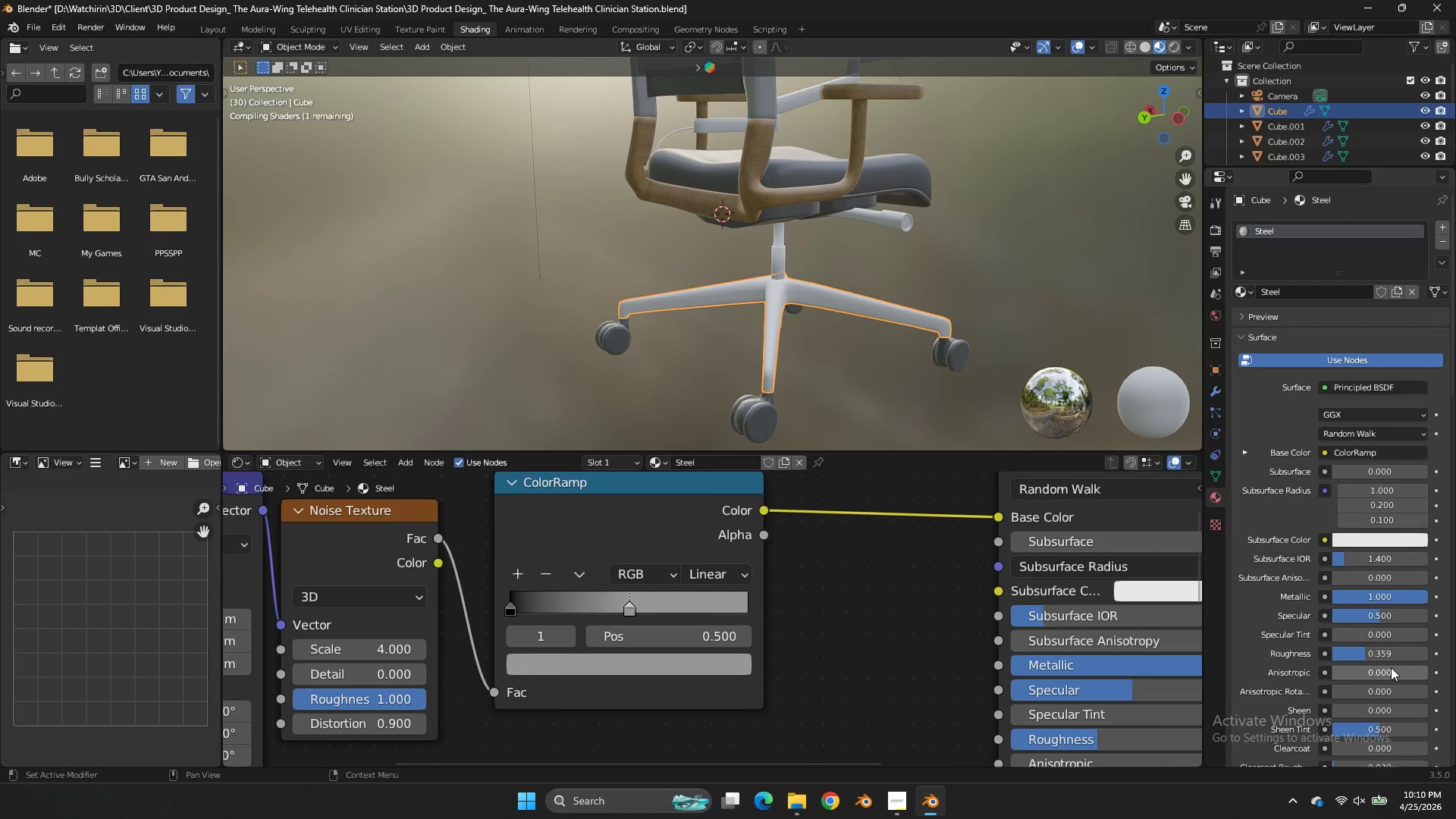 
left_click_drag(start_coordinate=[1387, 660], to_coordinate=[638, 472])
 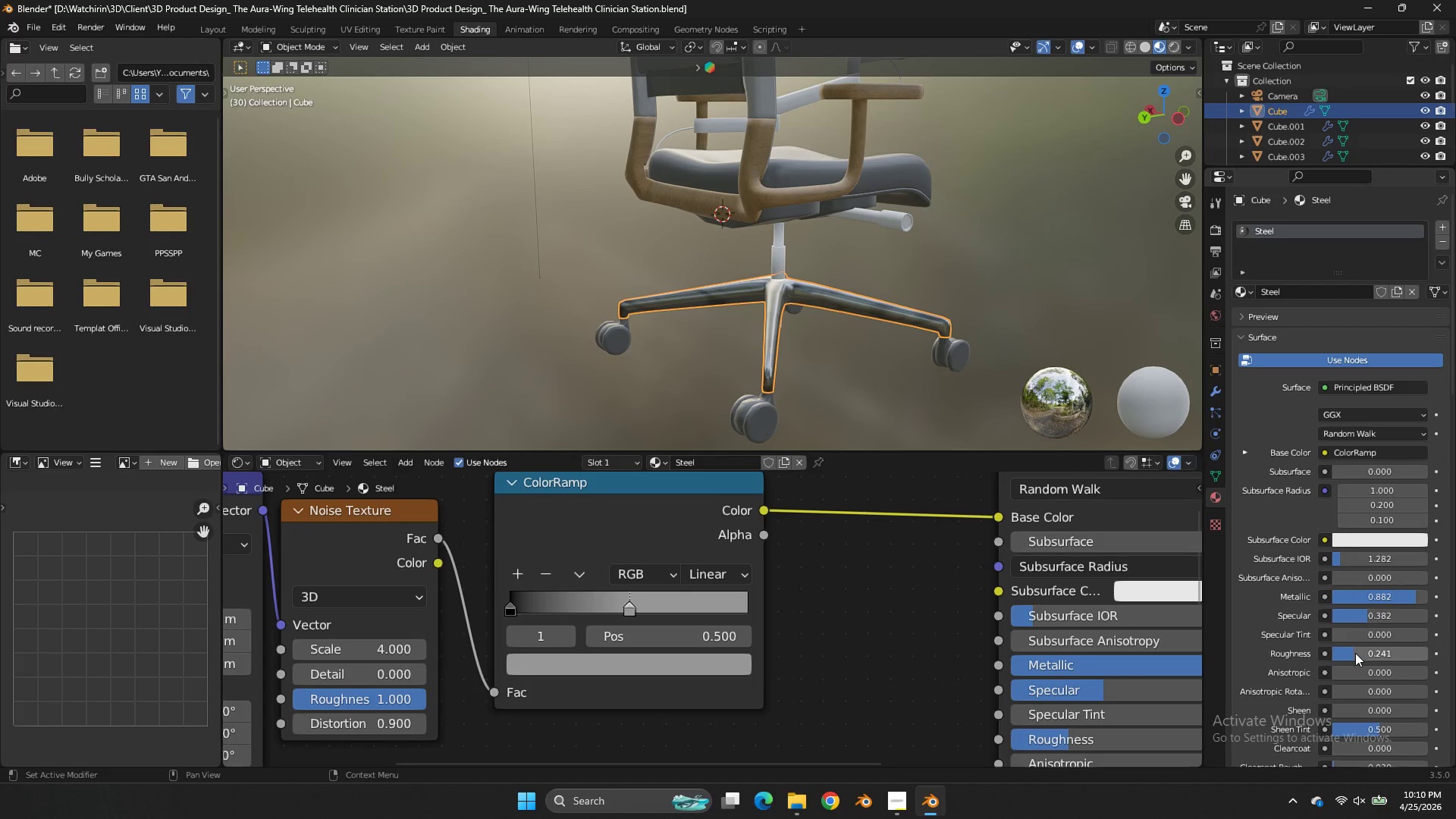 
left_click([1021, 268])
 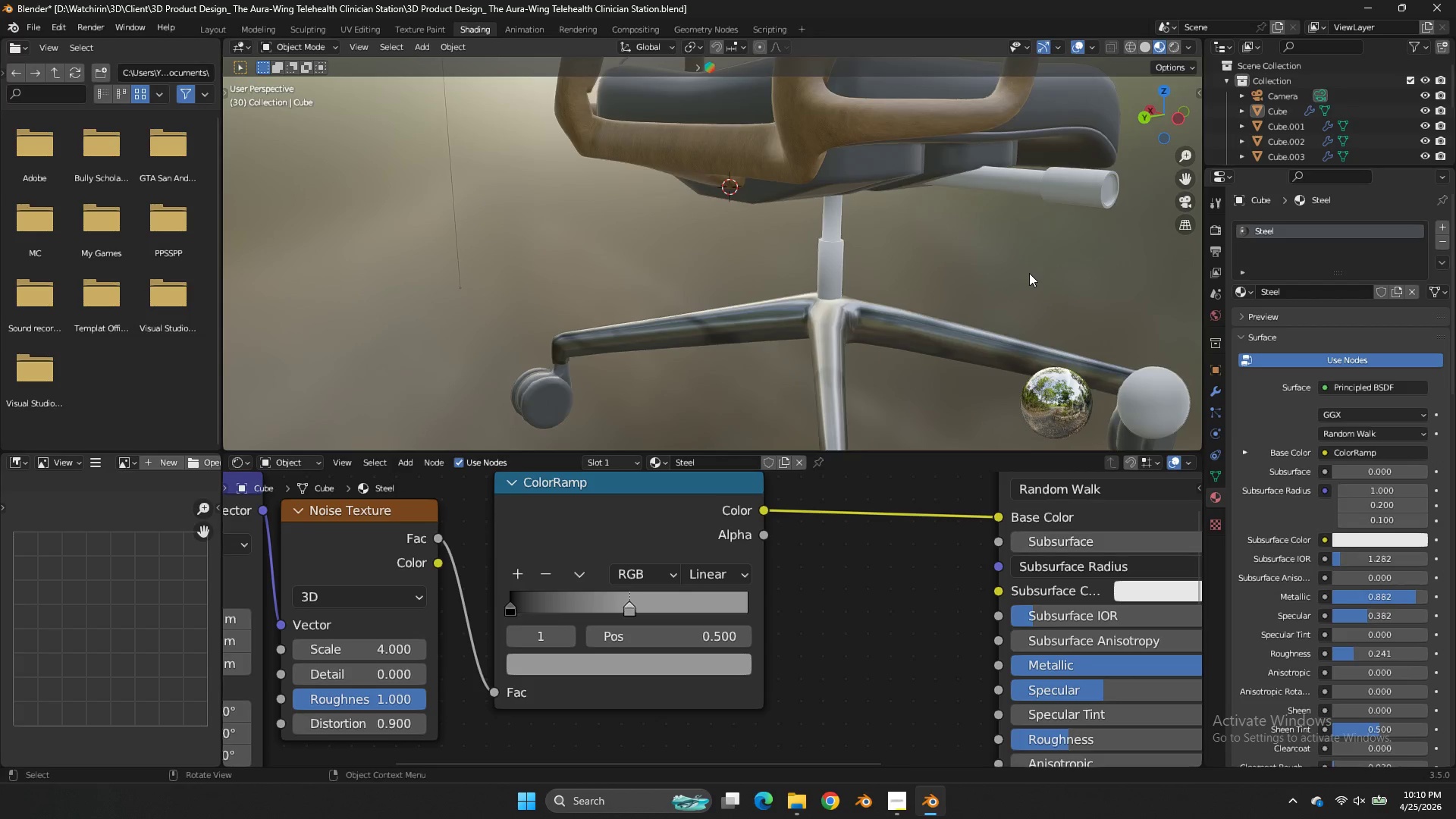 
scroll: coordinate [1029, 273], scroll_direction: up, amount: 5.0
 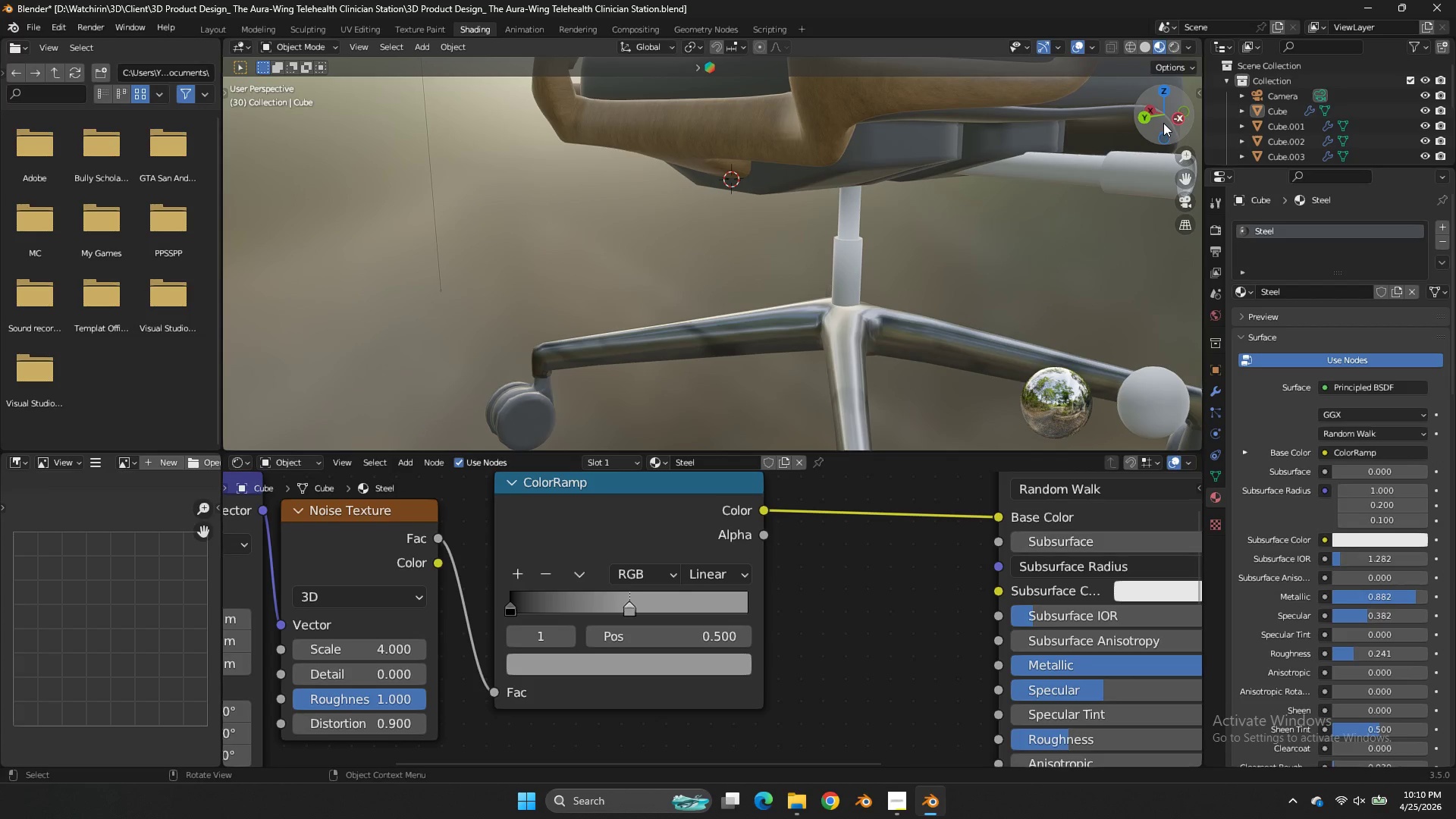 
left_click_drag(start_coordinate=[1168, 121], to_coordinate=[337, 119])
 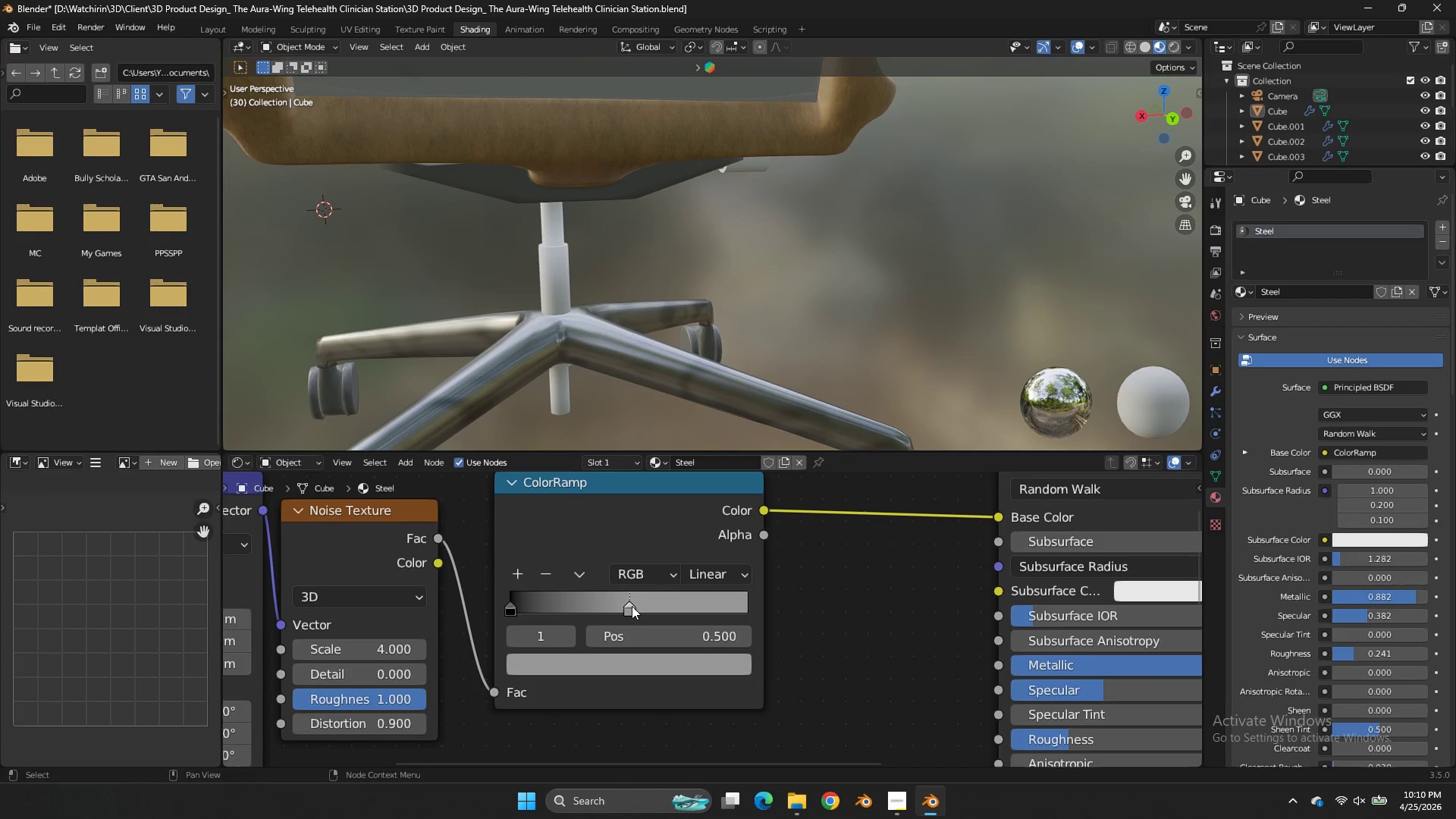 
left_click_drag(start_coordinate=[629, 606], to_coordinate=[601, 604])
 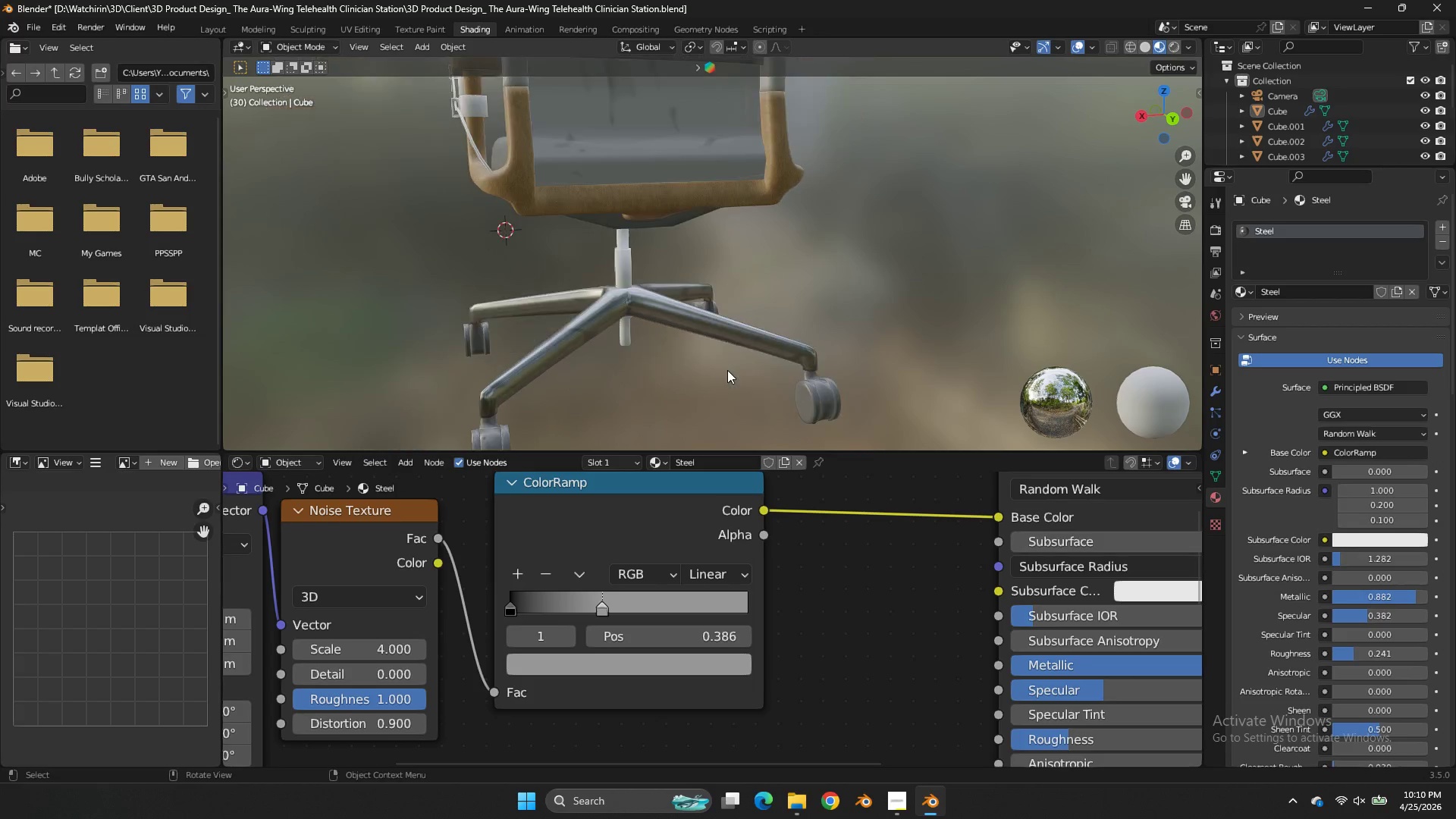 
scroll: coordinate [727, 370], scroll_direction: down, amount: 4.0
 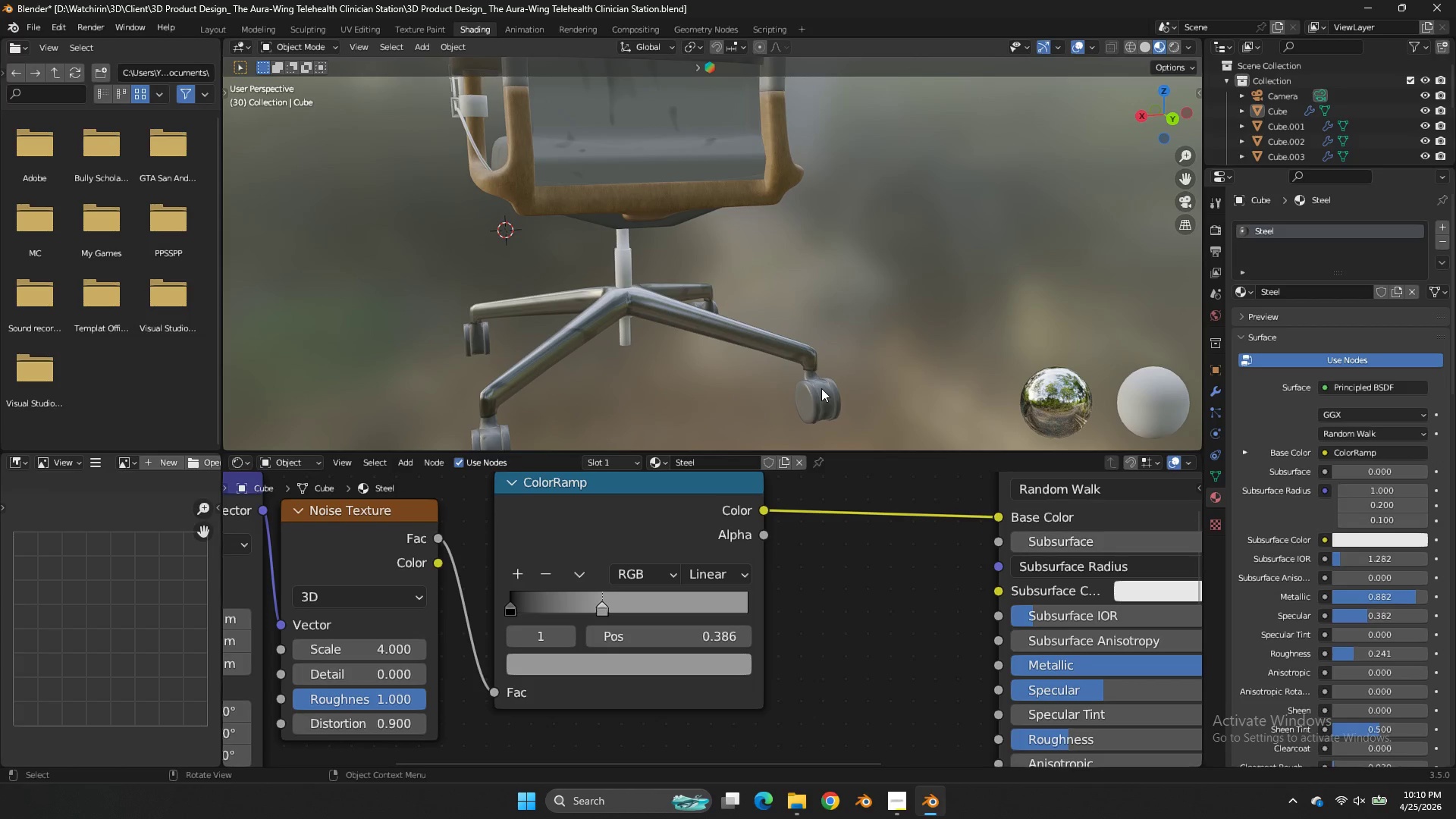 
left_click([853, 295])
 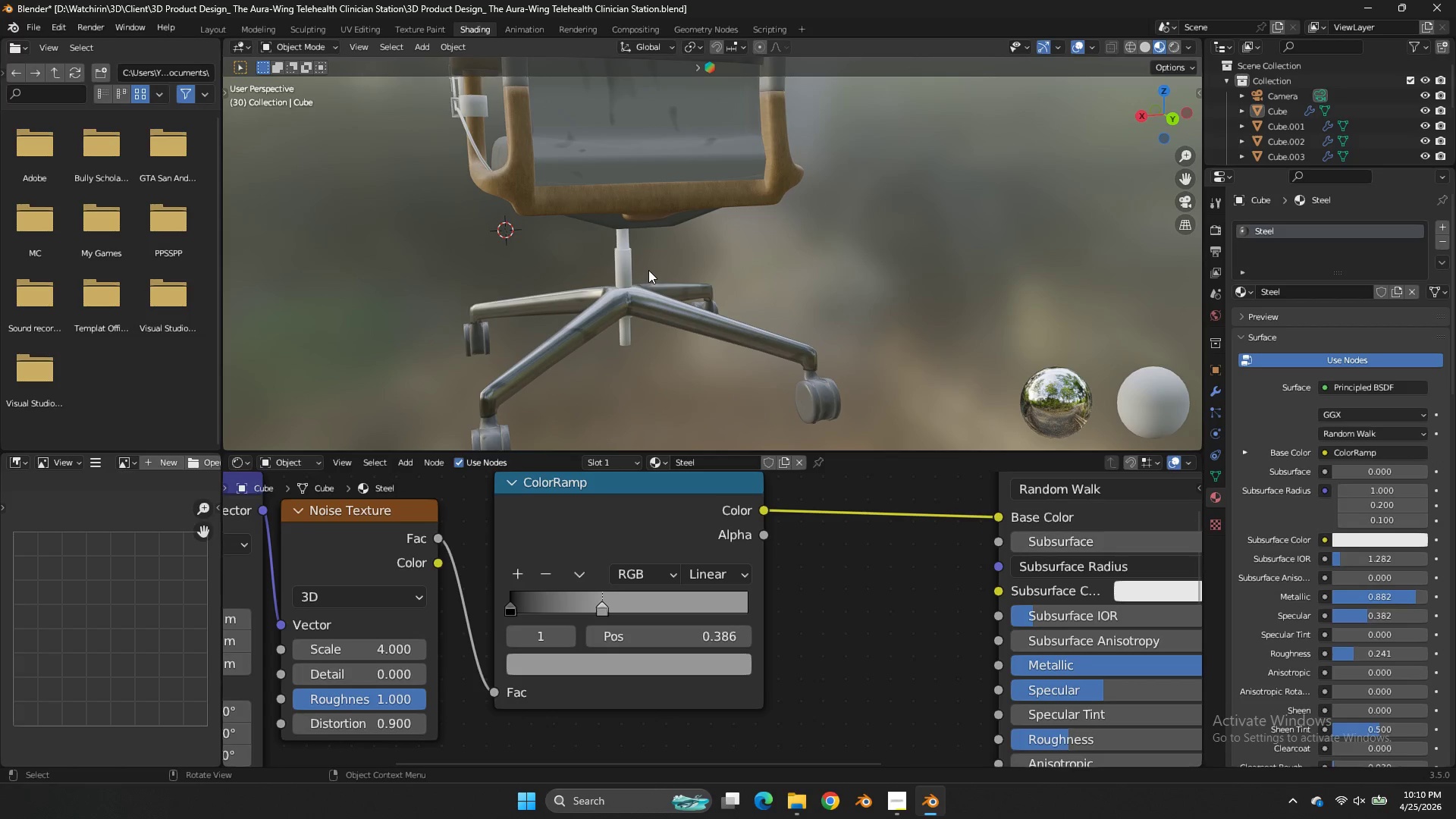 
left_click([648, 270])
 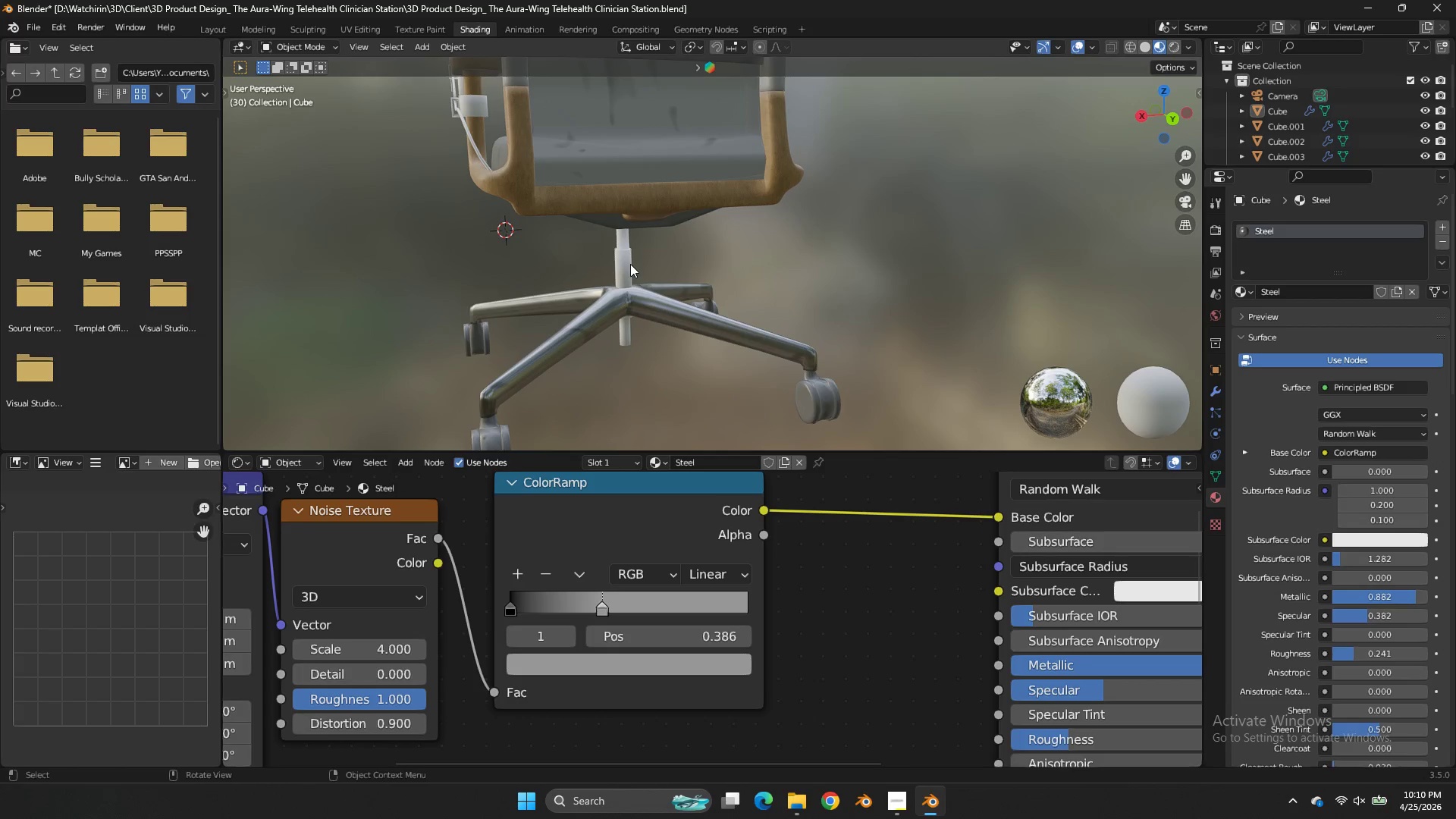 
left_click([630, 264])
 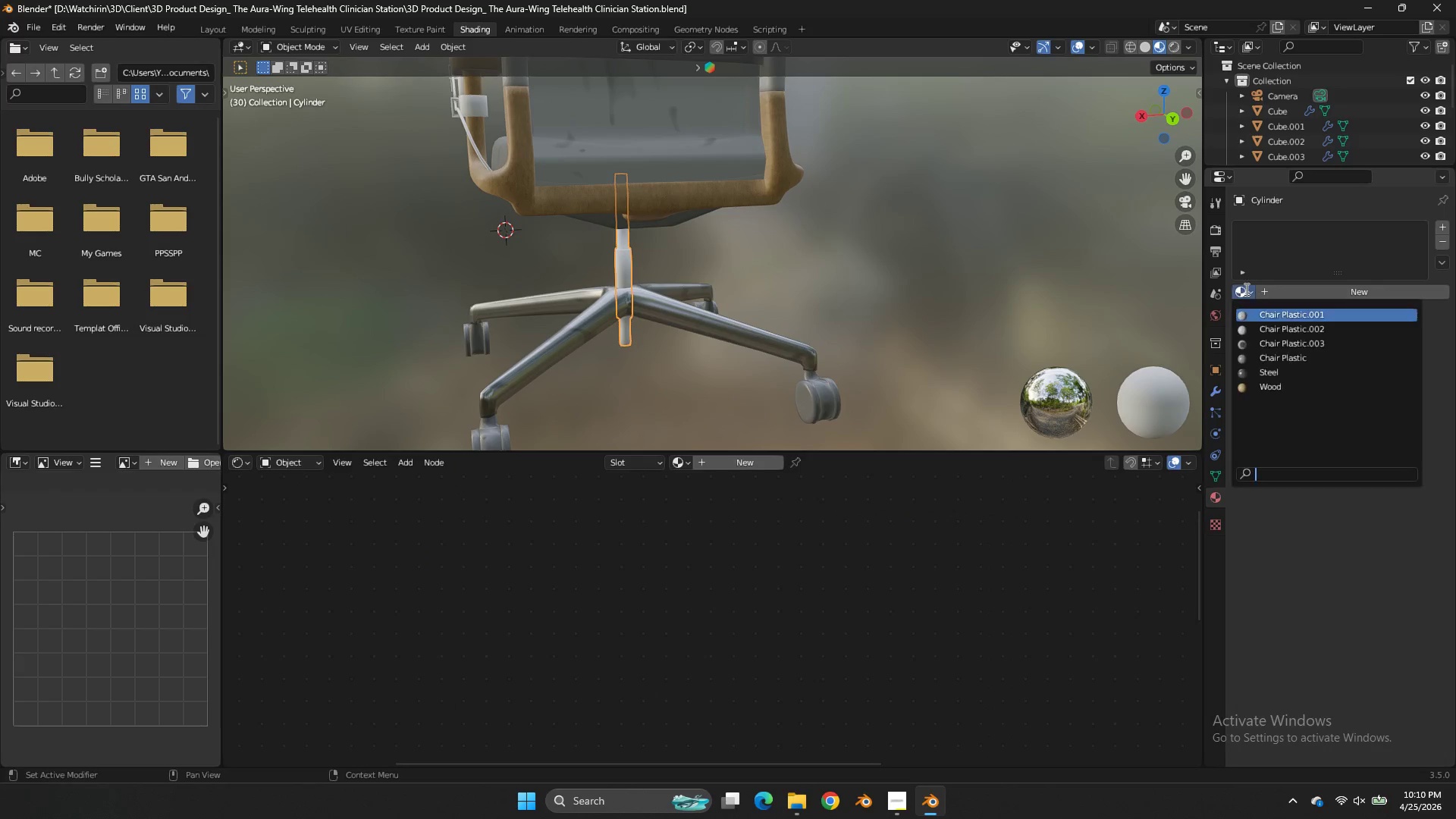 
left_click([1245, 289])
 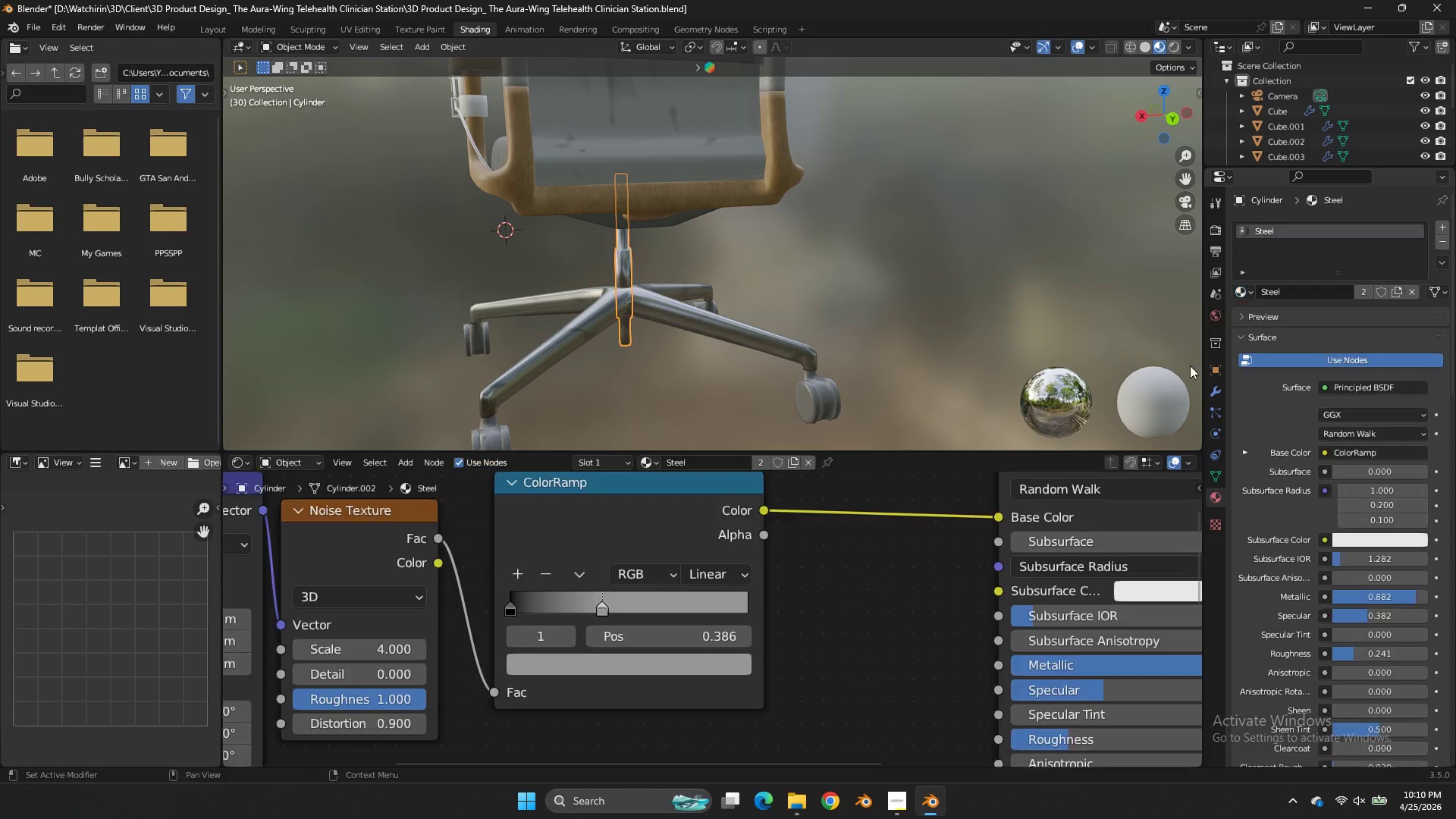 
double_click([789, 301])
 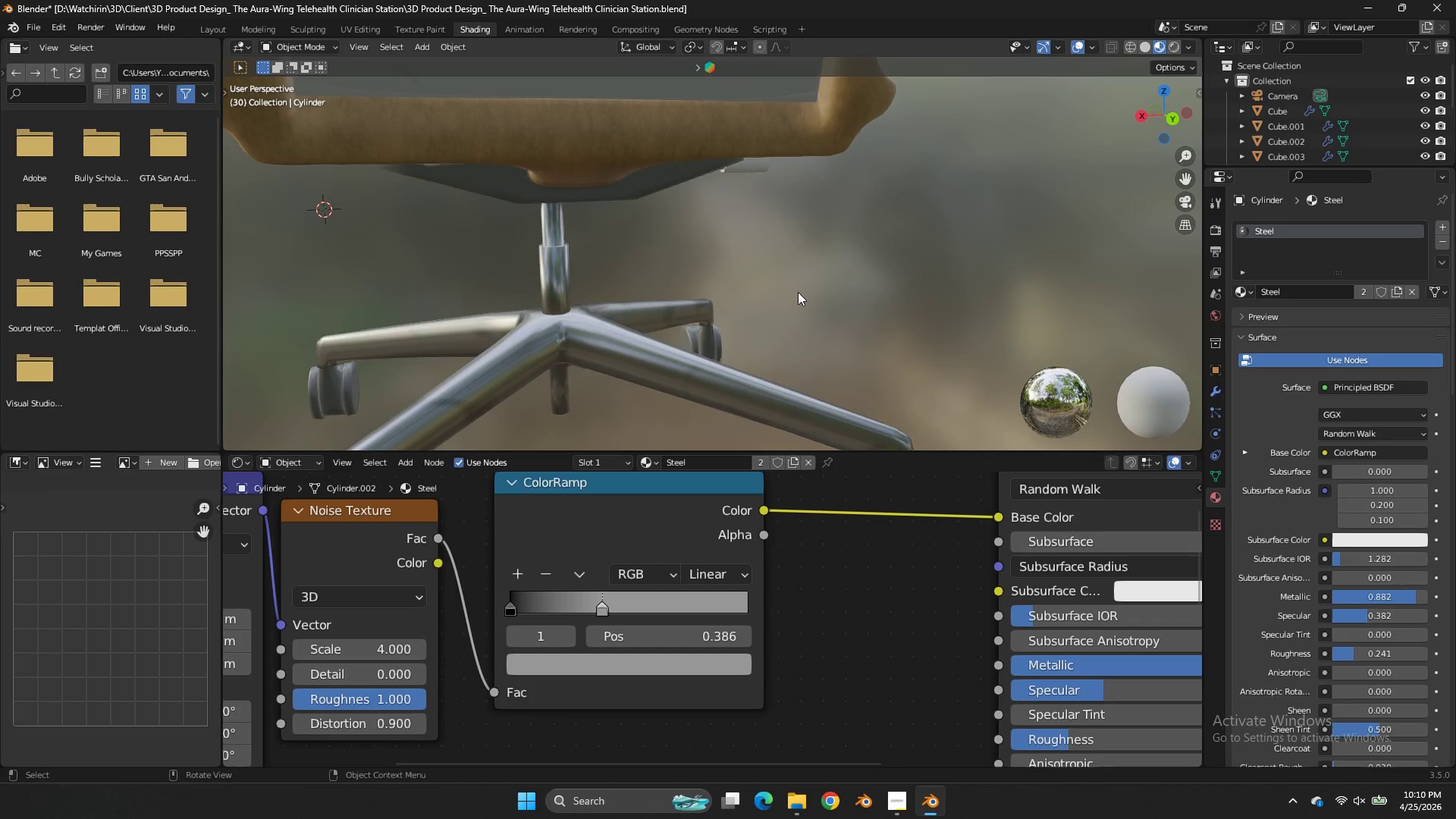 
scroll: coordinate [798, 292], scroll_direction: up, amount: 6.0
 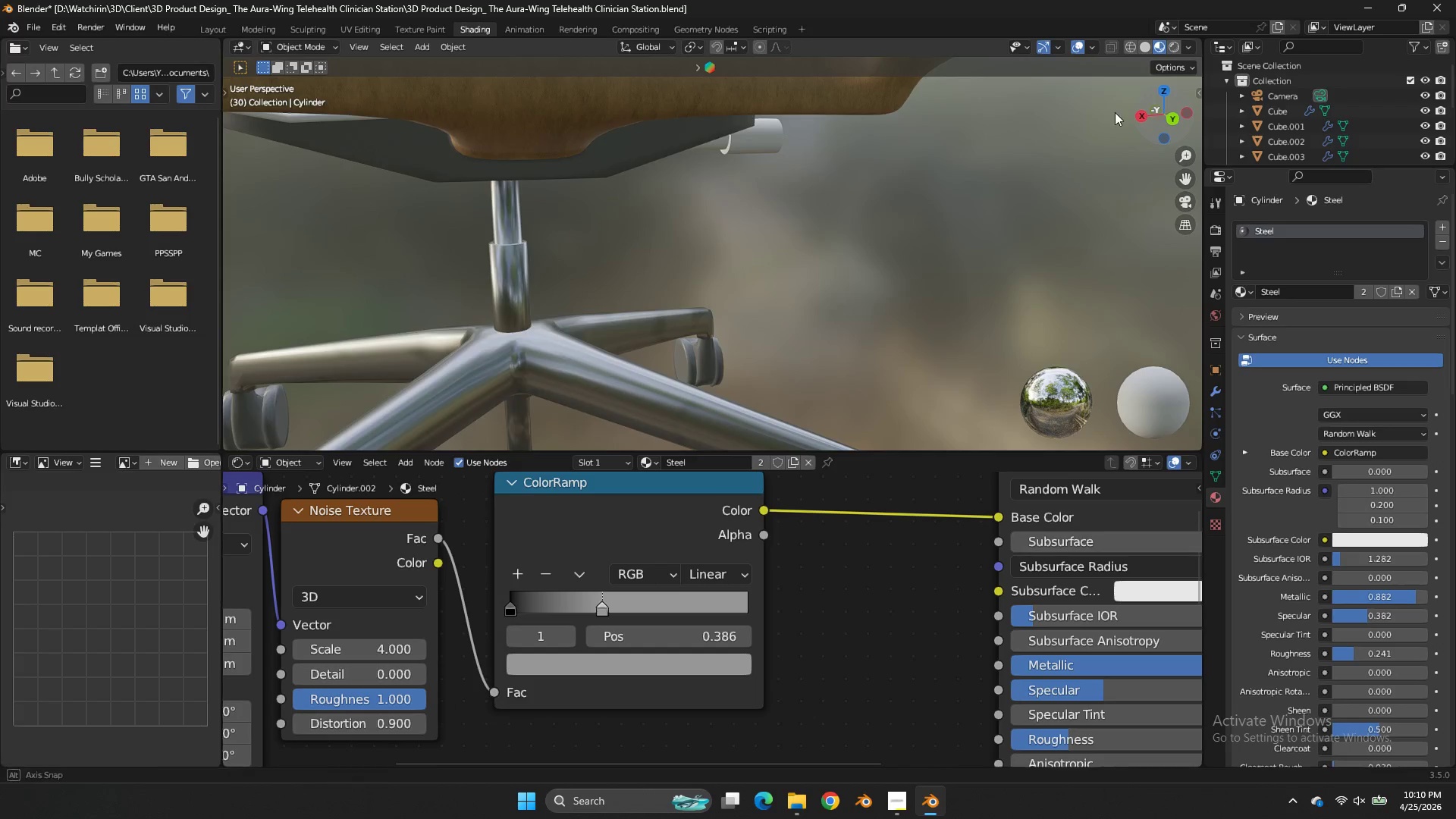 
left_click_drag(start_coordinate=[1157, 106], to_coordinate=[1071, 121])
 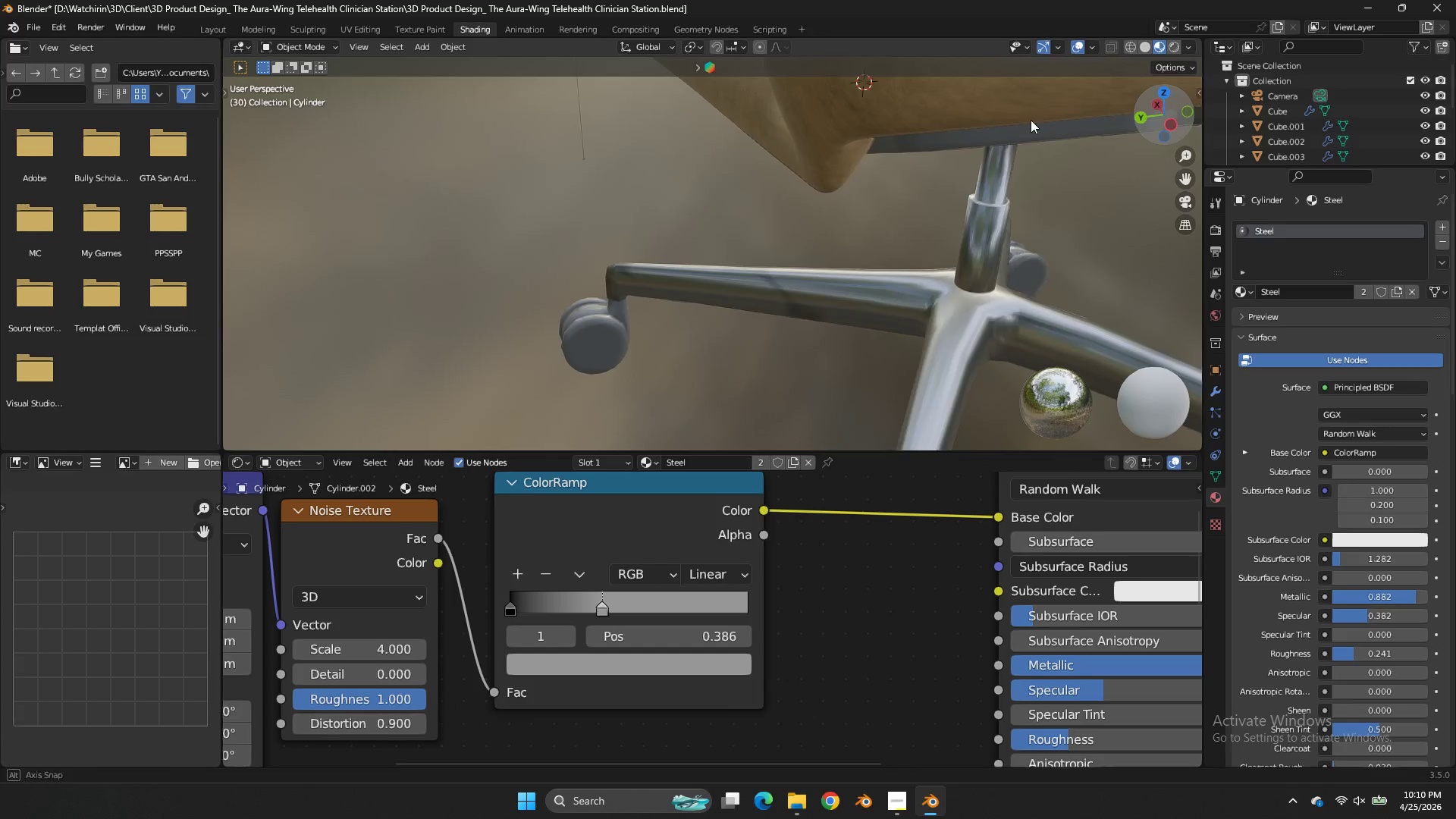 
left_click_drag(start_coordinate=[1169, 104], to_coordinate=[1029, 120])
 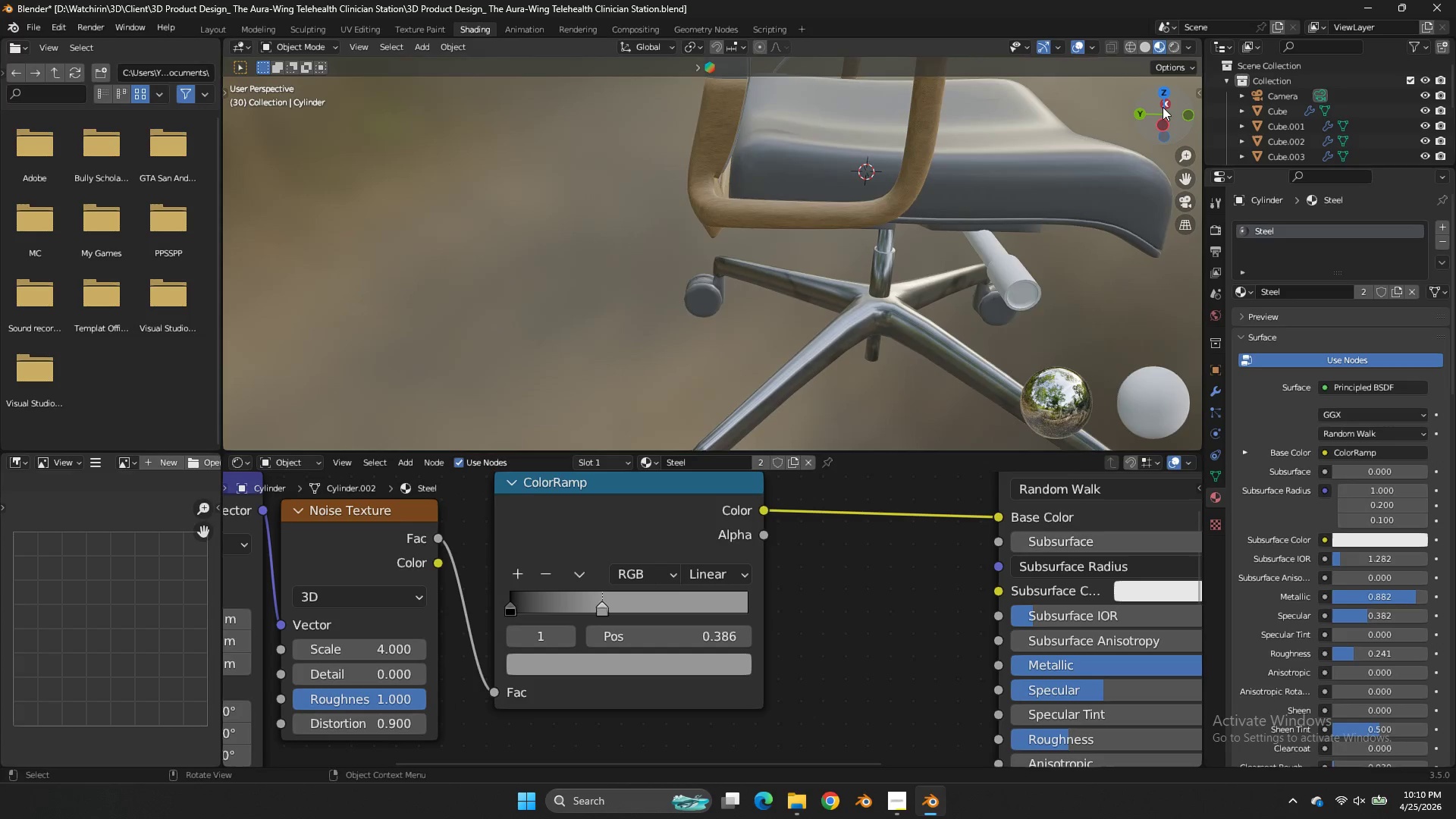 
left_click_drag(start_coordinate=[1163, 107], to_coordinate=[424, 99])
 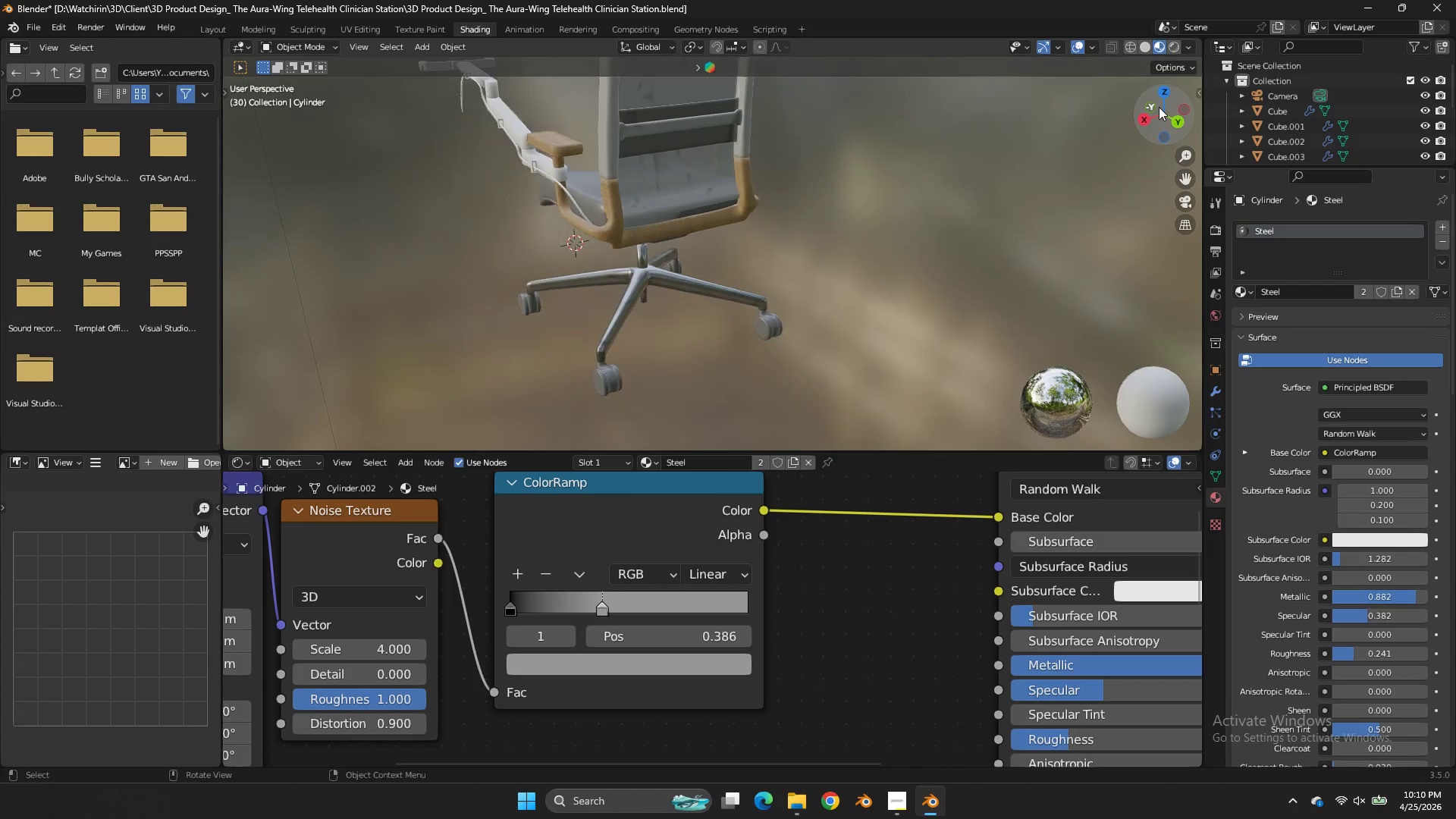 
scroll: coordinate [1163, 107], scroll_direction: down, amount: 5.0
 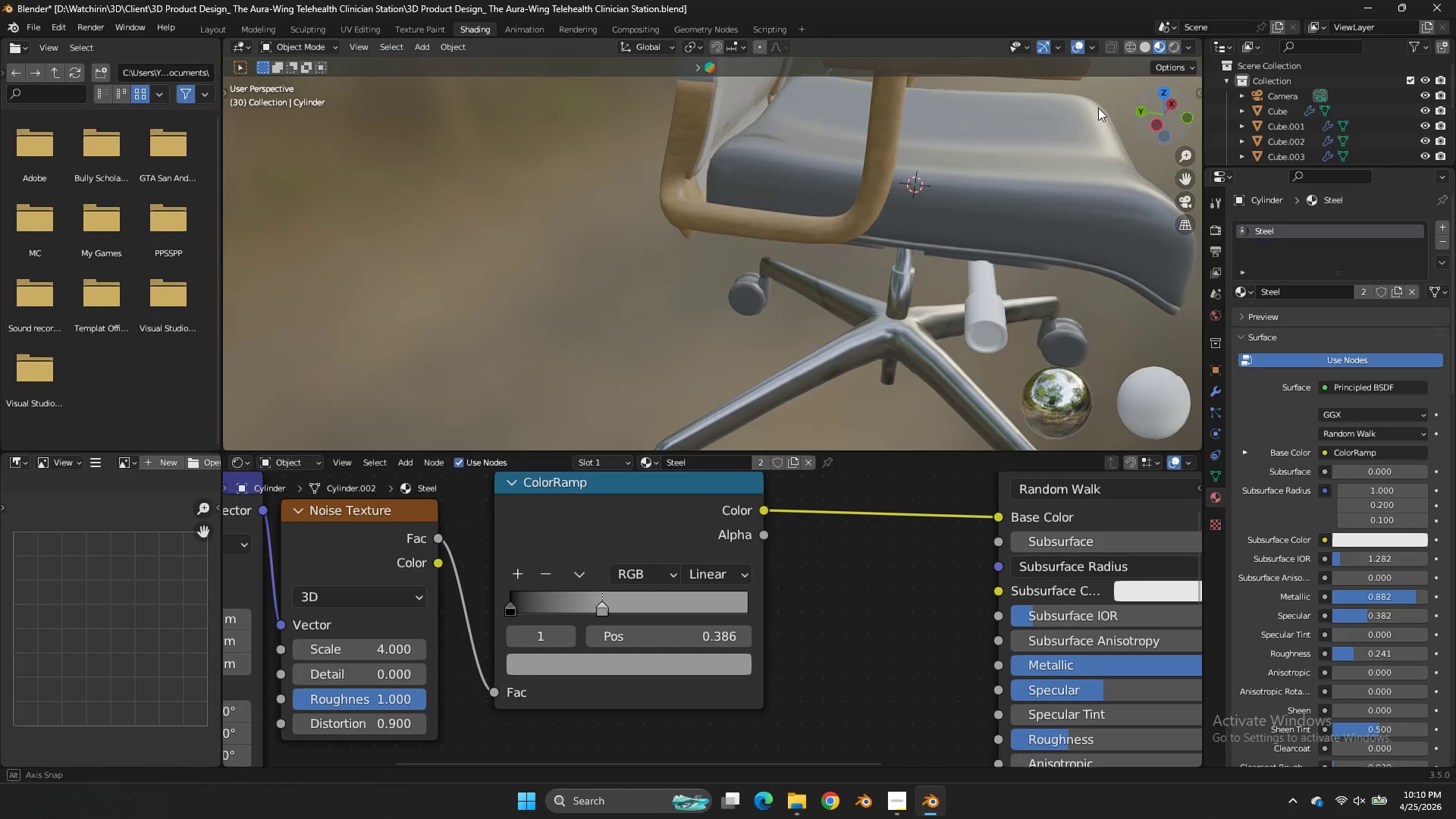 
left_click_drag(start_coordinate=[1159, 106], to_coordinate=[255, 130])
 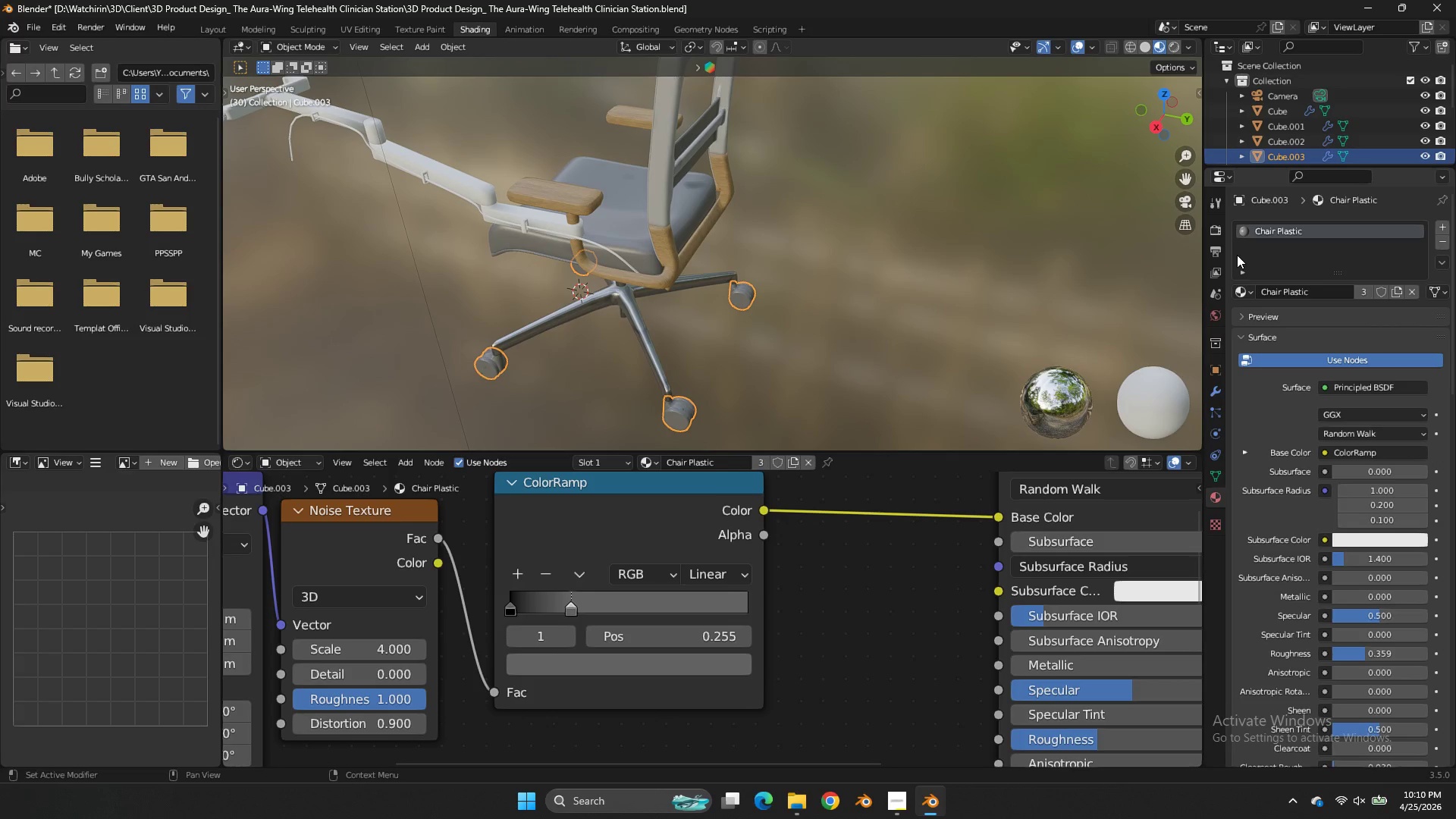 
scroll: coordinate [1159, 107], scroll_direction: down, amount: 4.0
 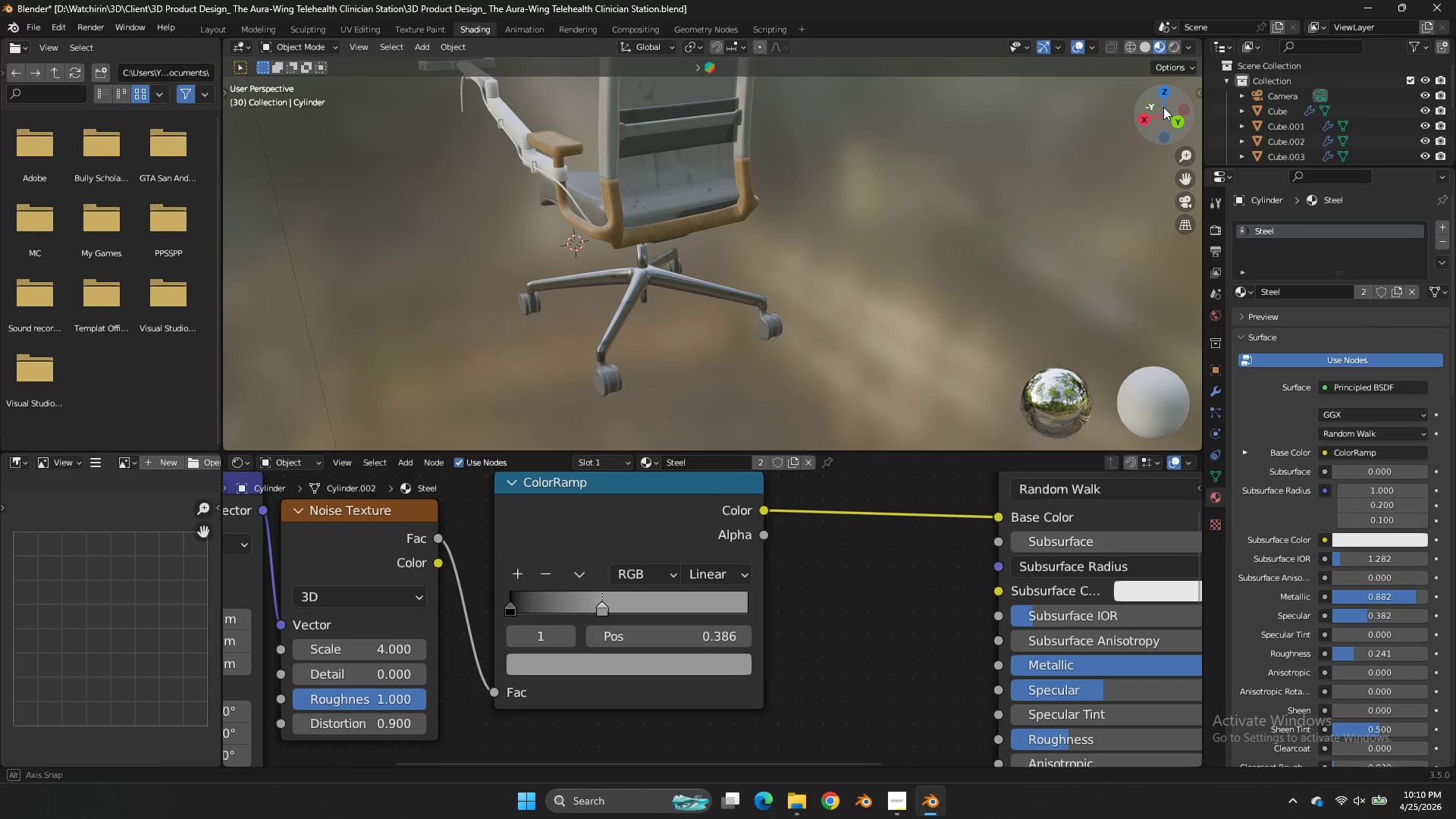 
left_click([1253, 284])
 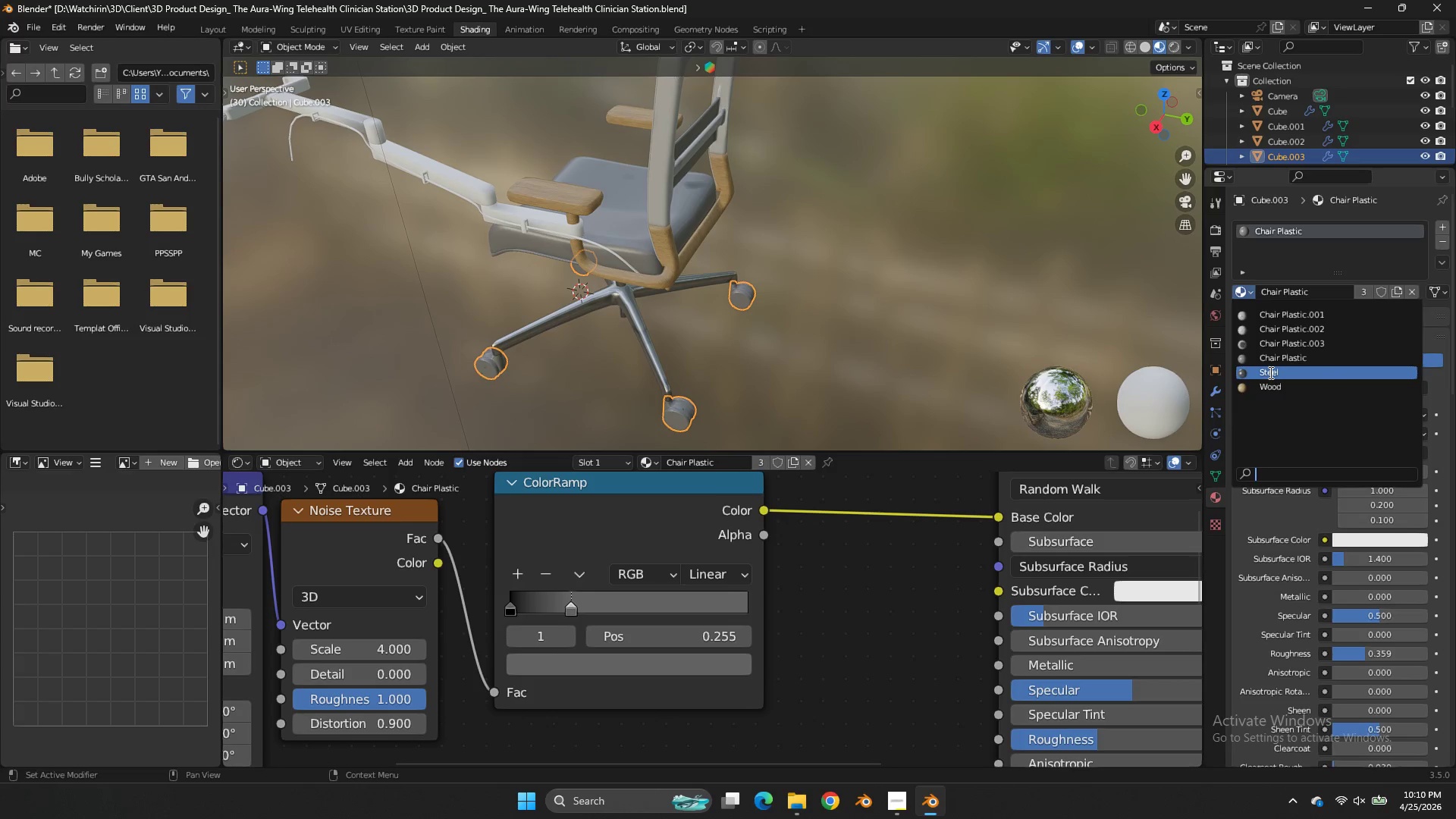 
left_click([1269, 372])
 